 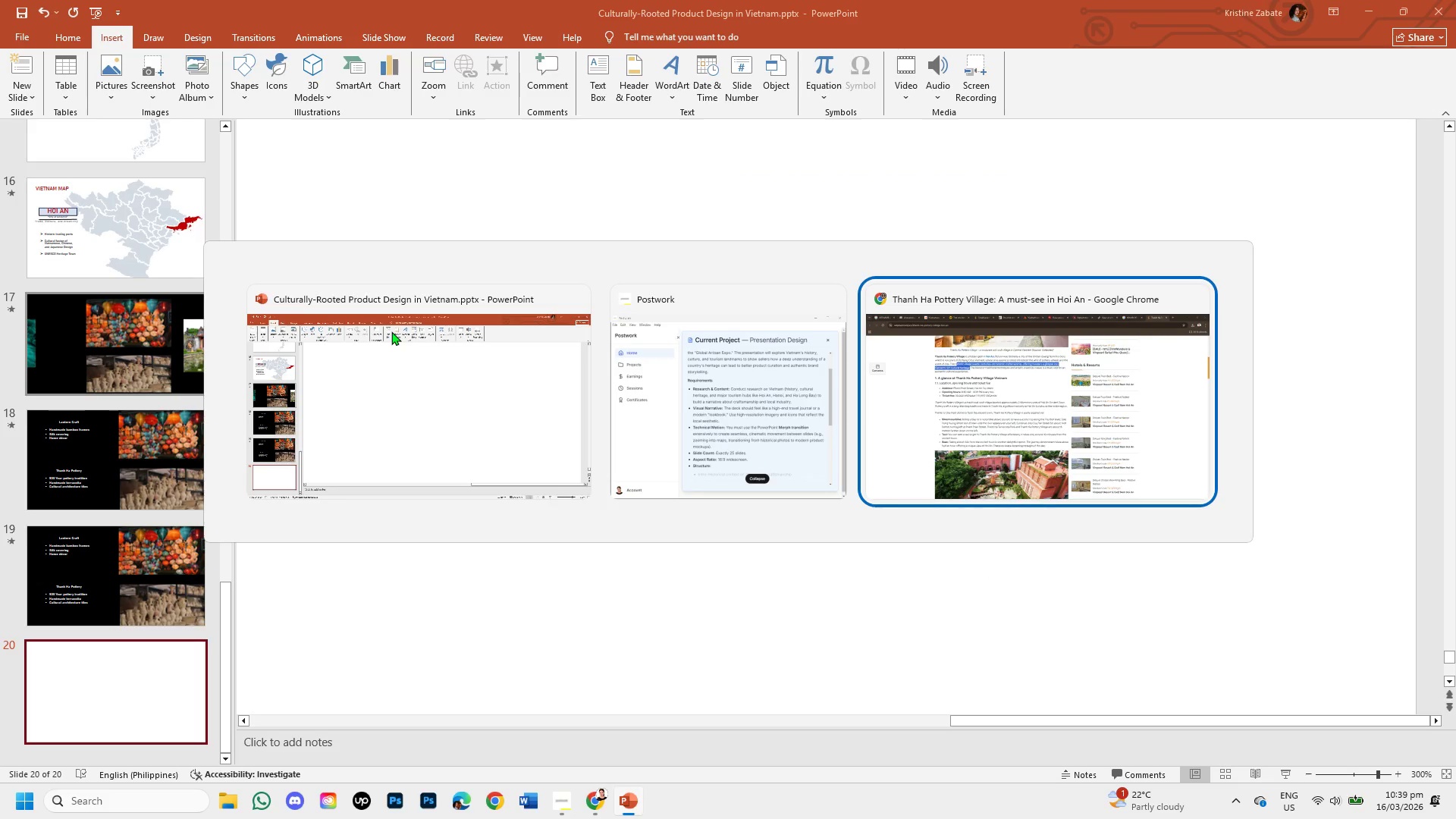 
scroll: coordinate [612, 415], scroll_direction: up, amount: 3.0
 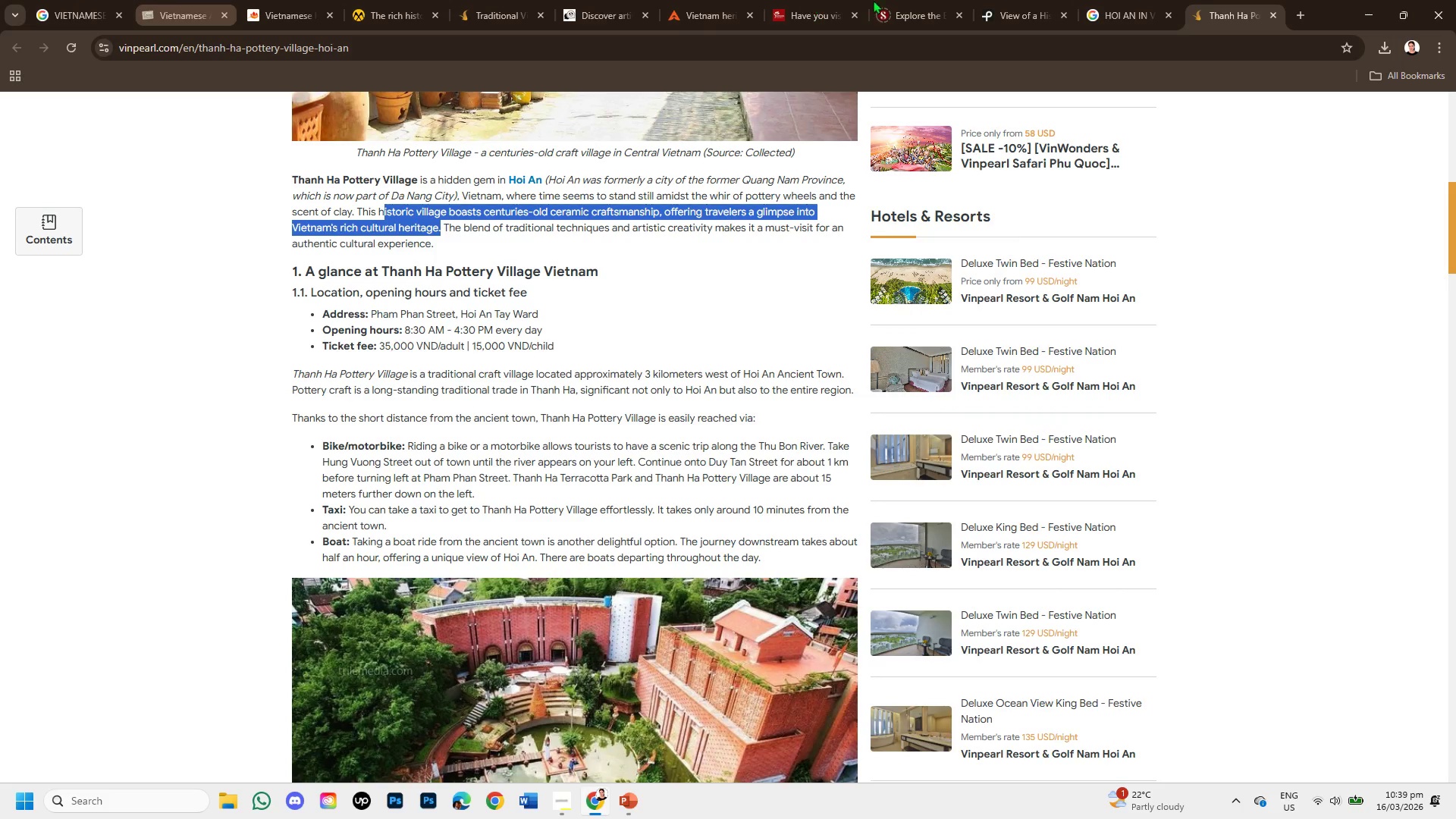 
left_click([1018, 0])
 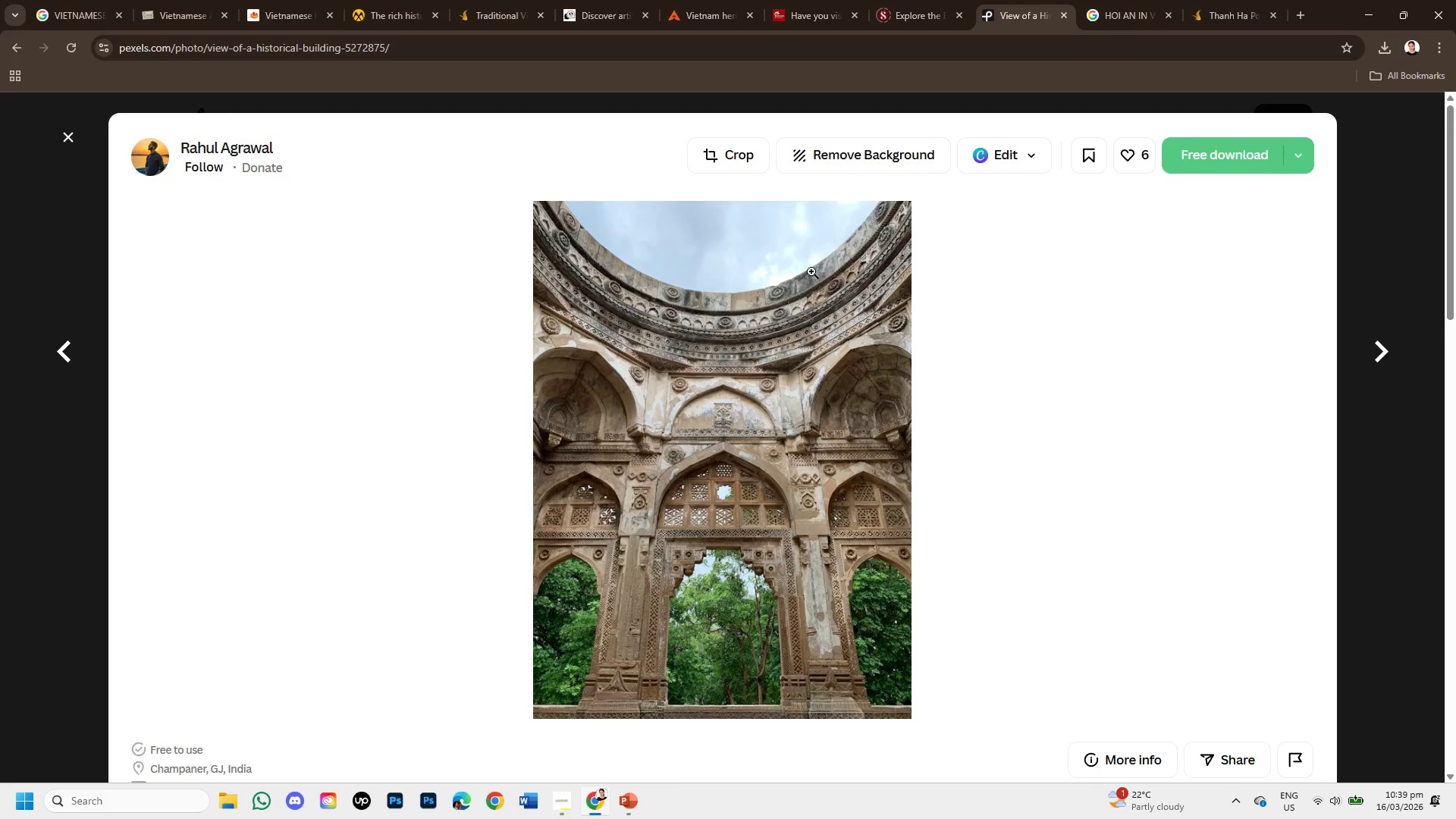 
scroll: coordinate [808, 306], scroll_direction: down, amount: 7.0
 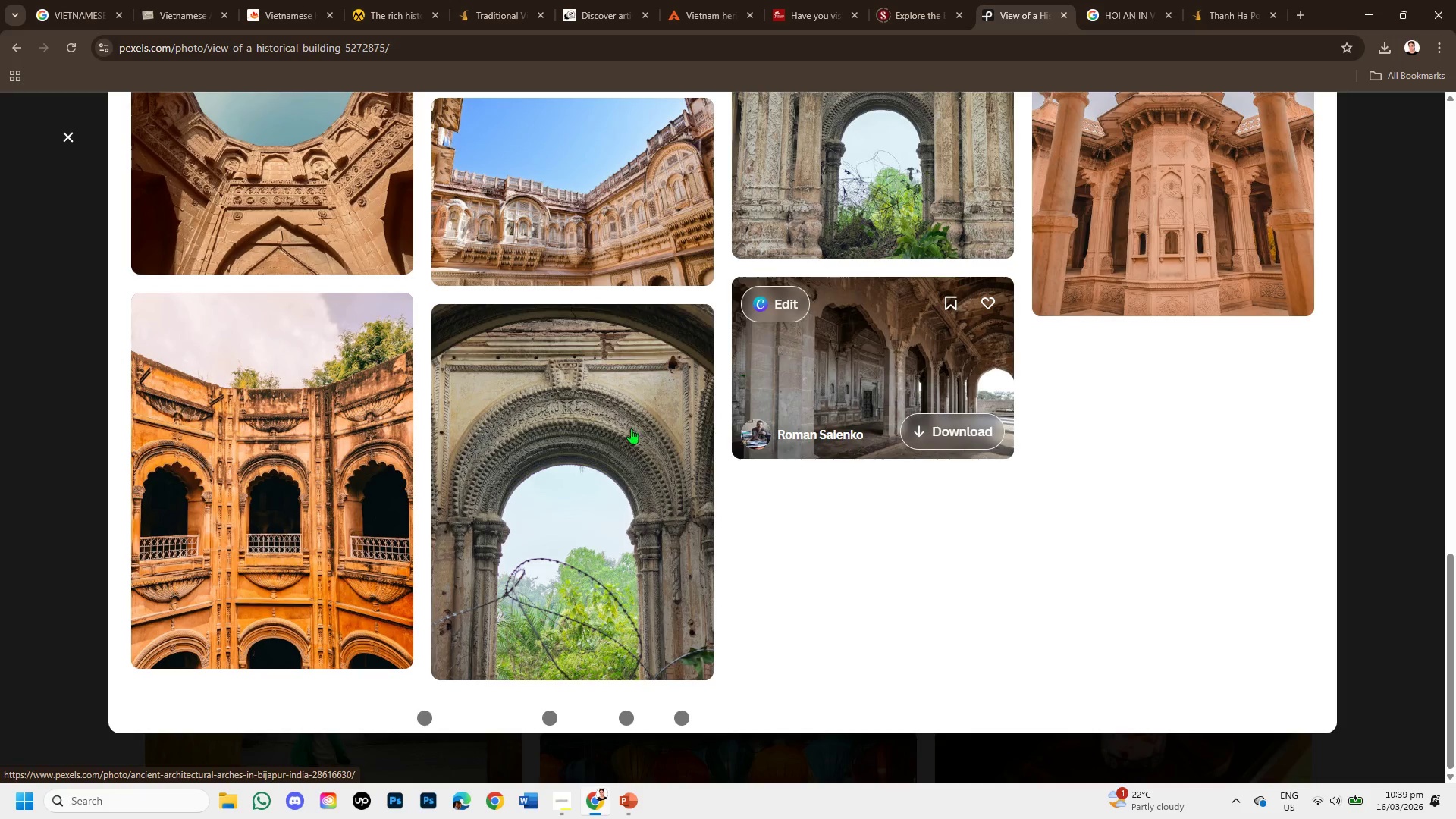 
left_click([598, 448])
 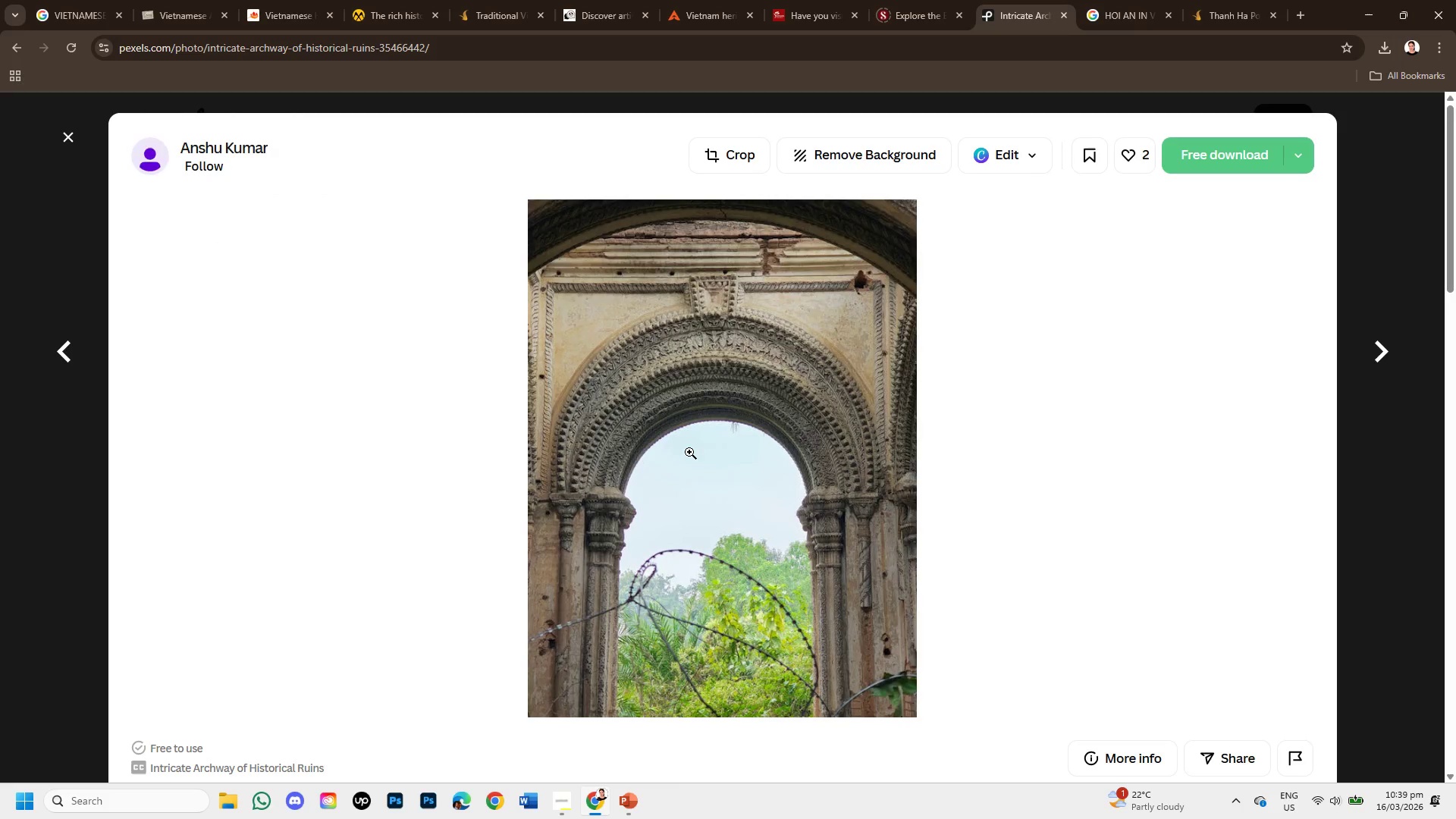 
scroll: coordinate [822, 527], scroll_direction: down, amount: 6.0
 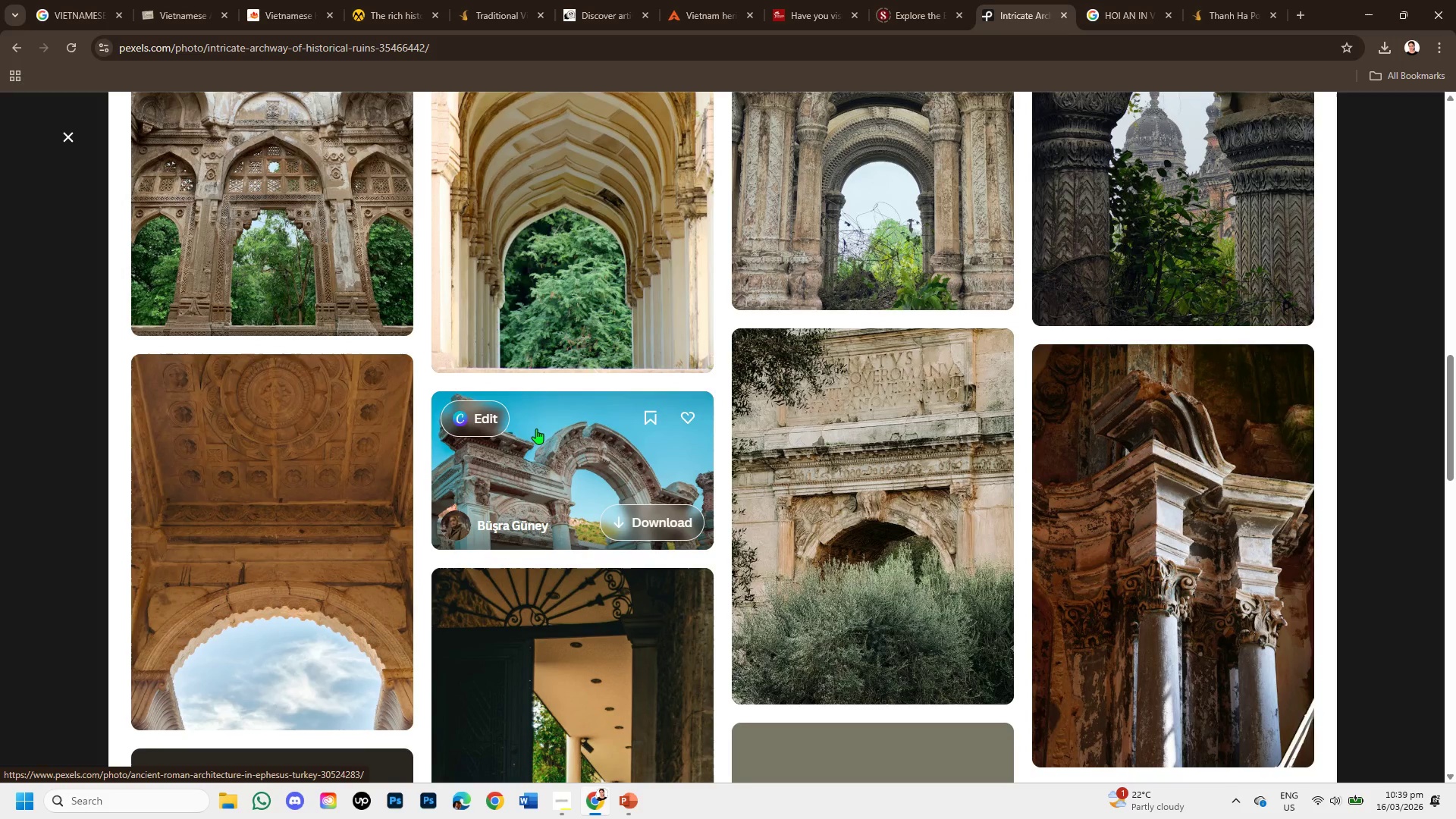 
left_click([551, 431])
 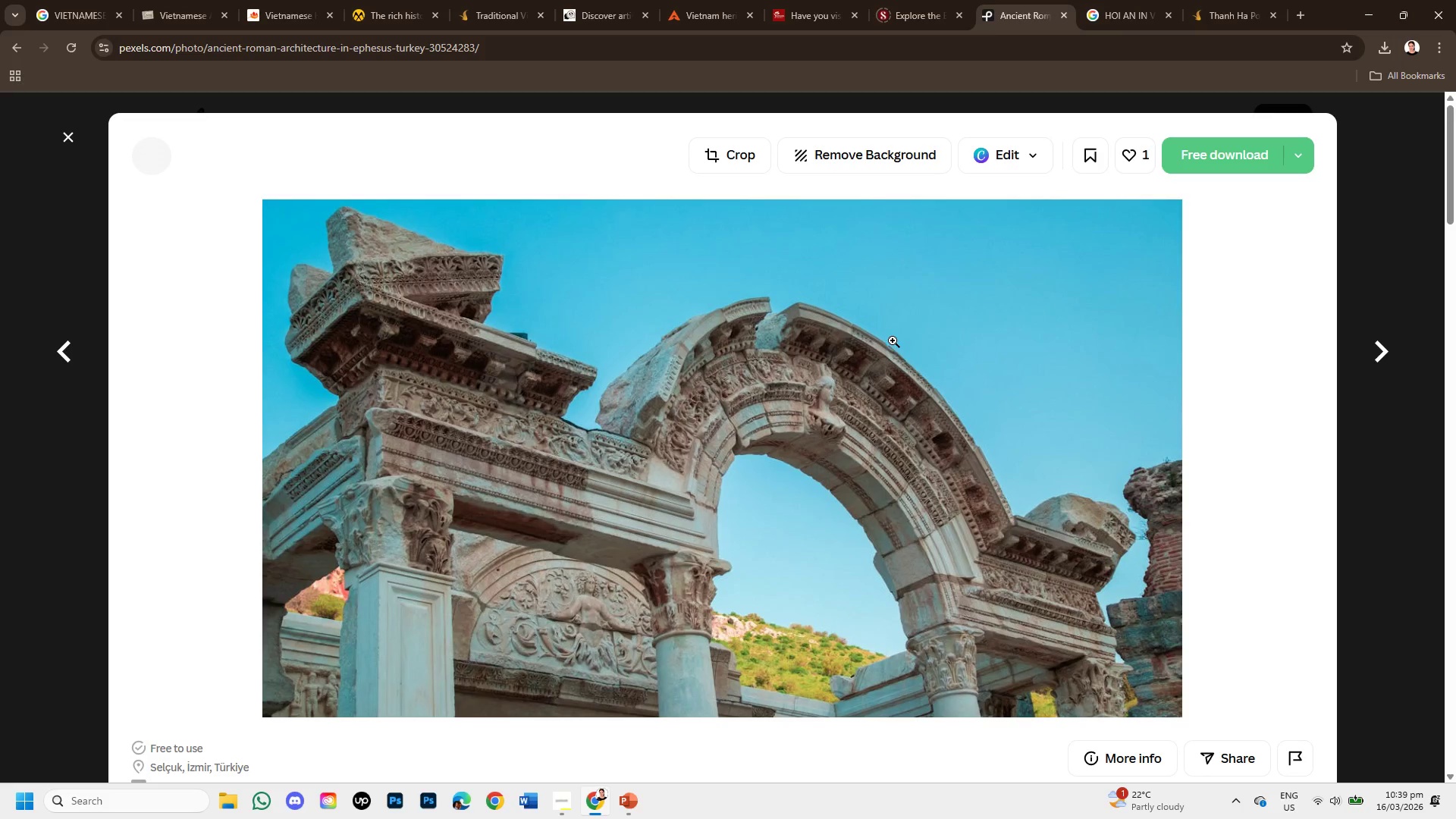 
right_click([781, 416])
 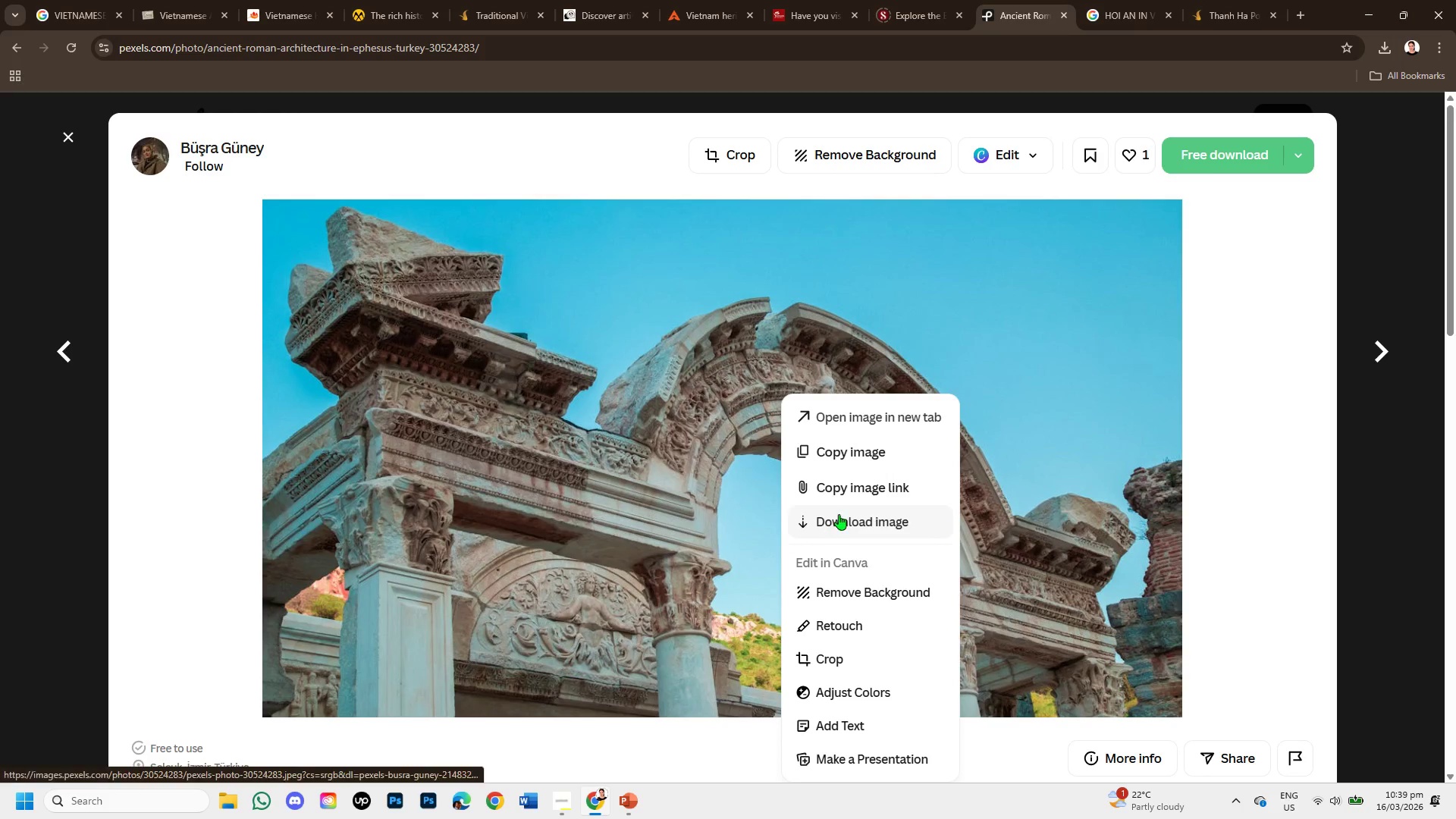 
left_click([847, 492])
 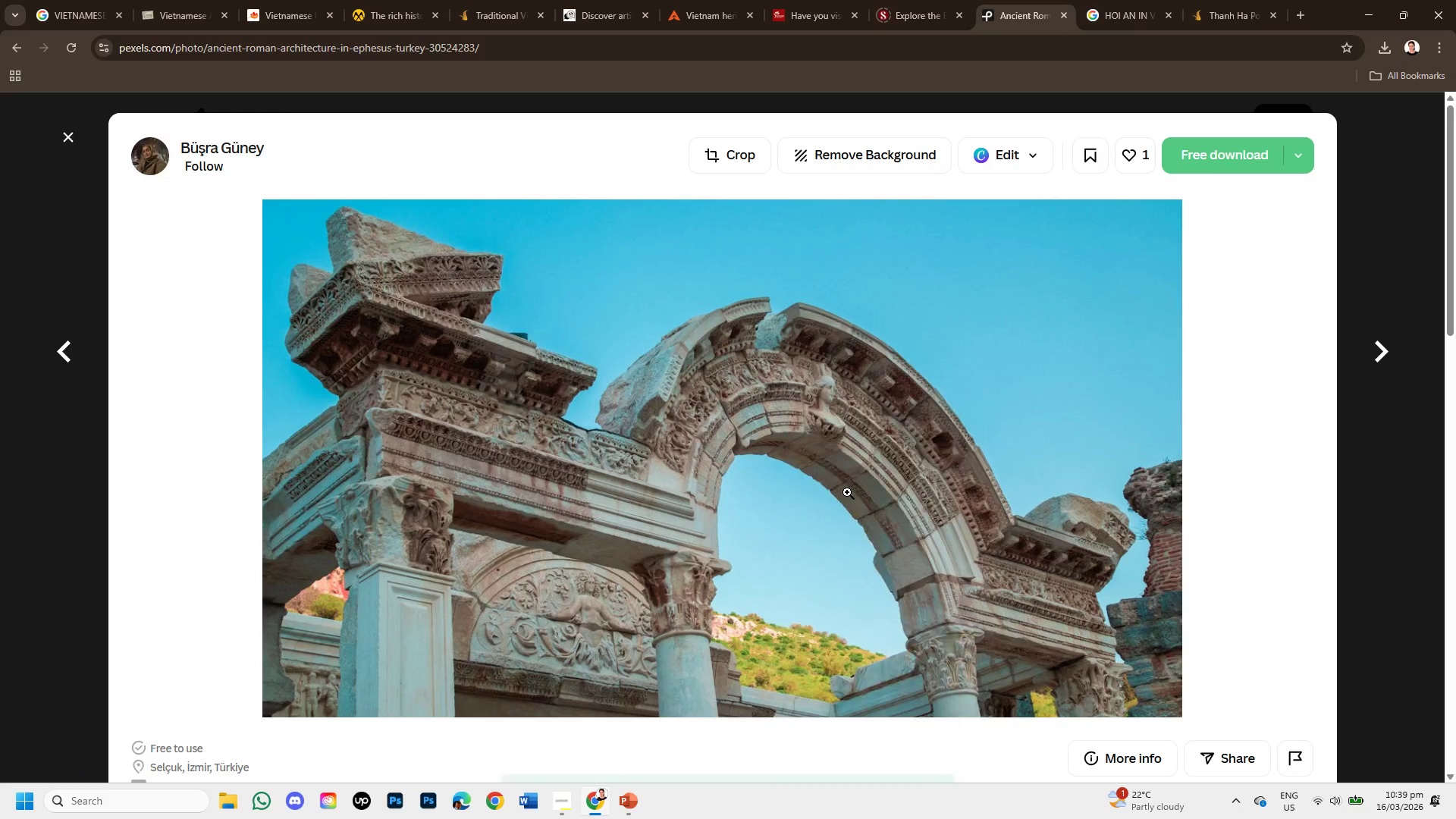 
right_click([848, 484])
 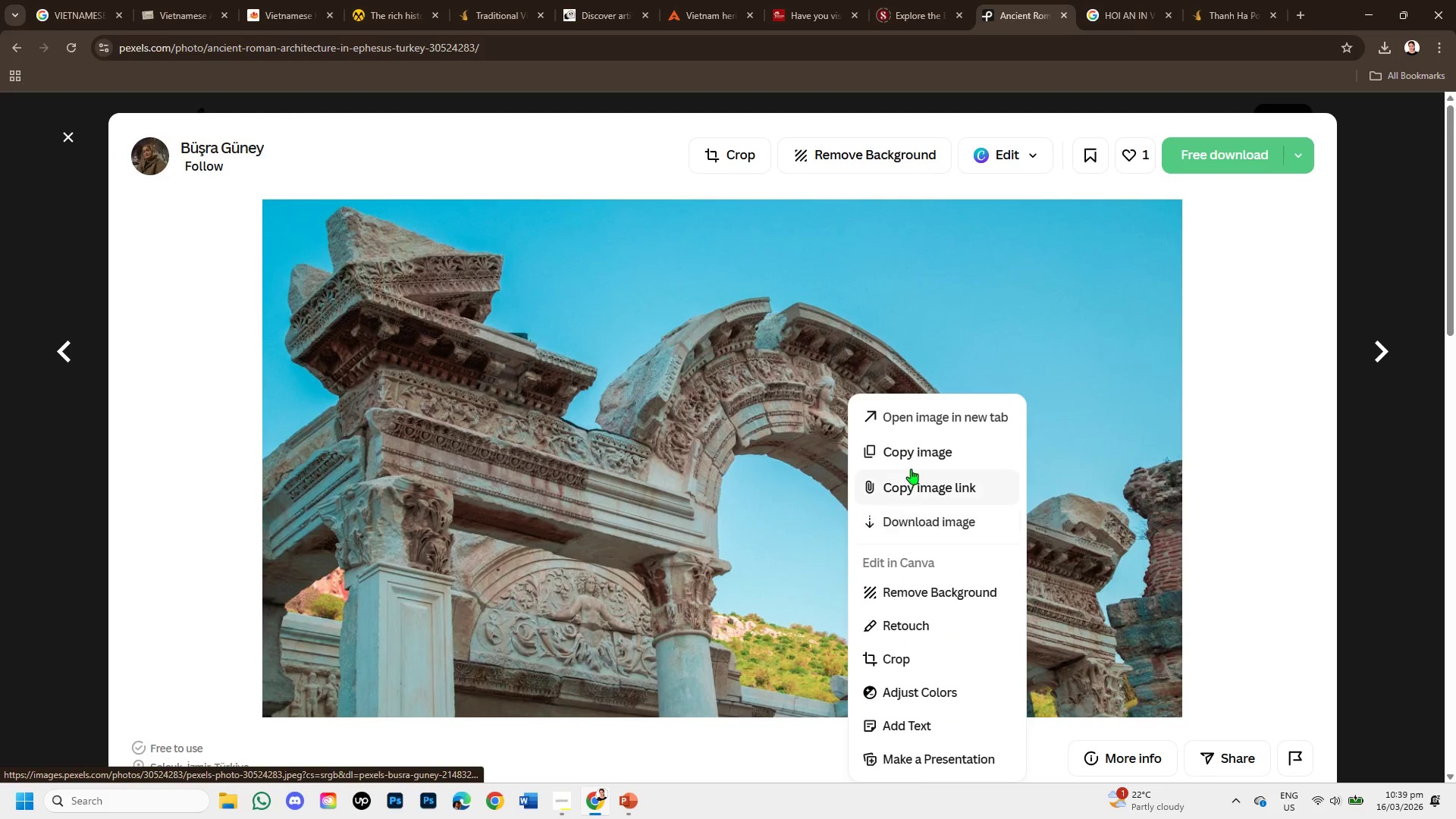 
left_click([915, 454])
 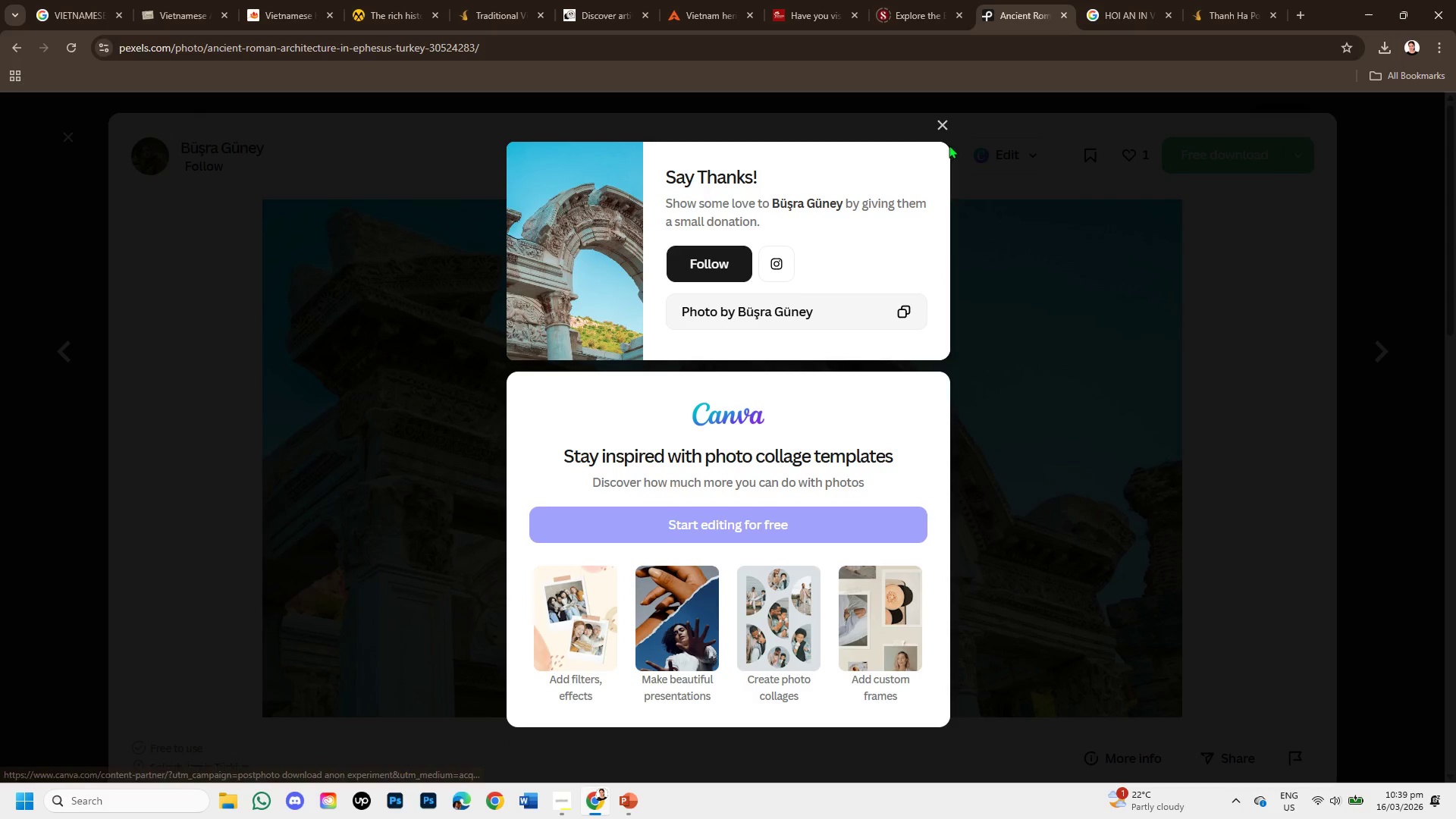 
left_click([943, 124])
 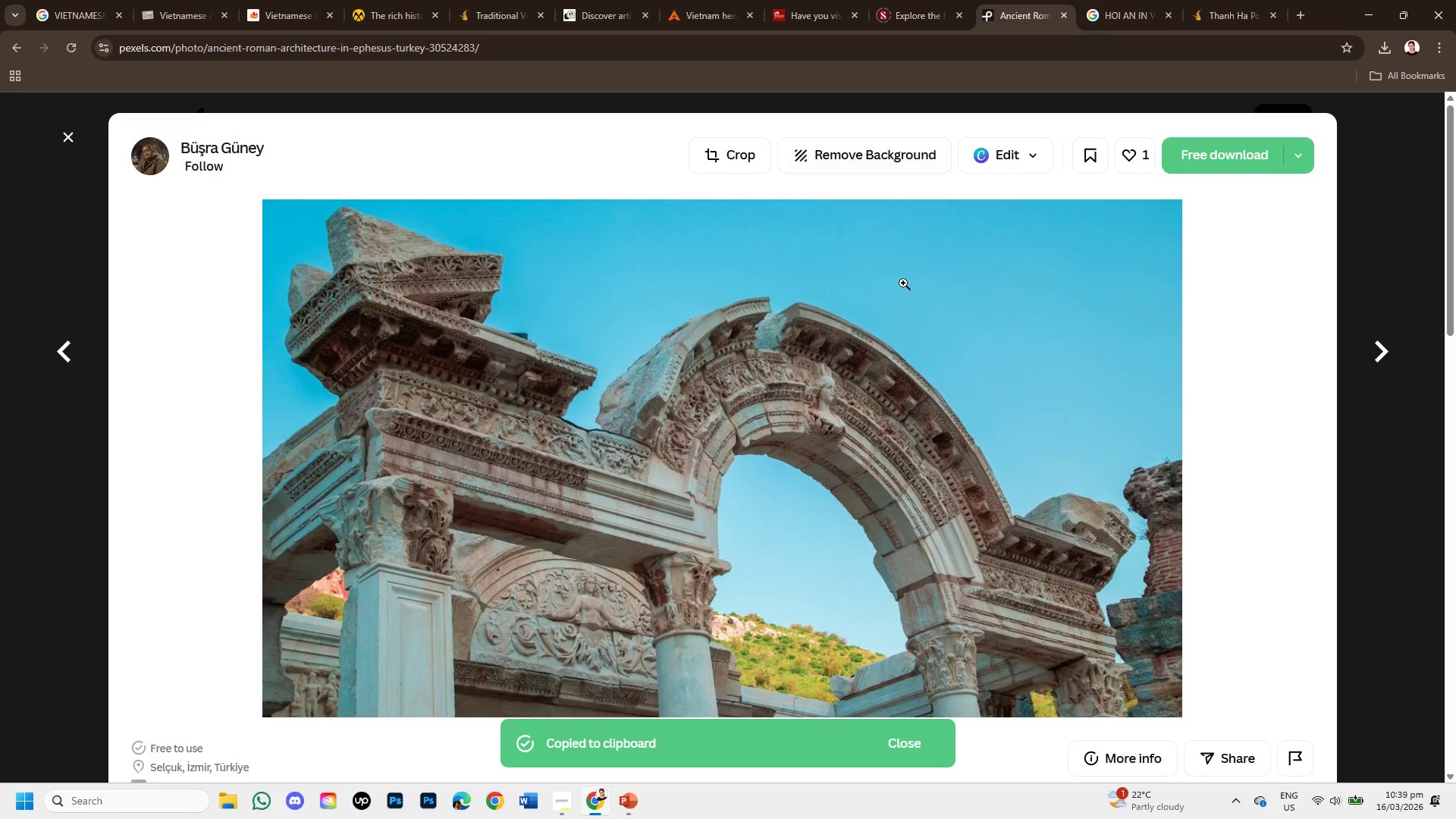 
key(Alt+Tab)
 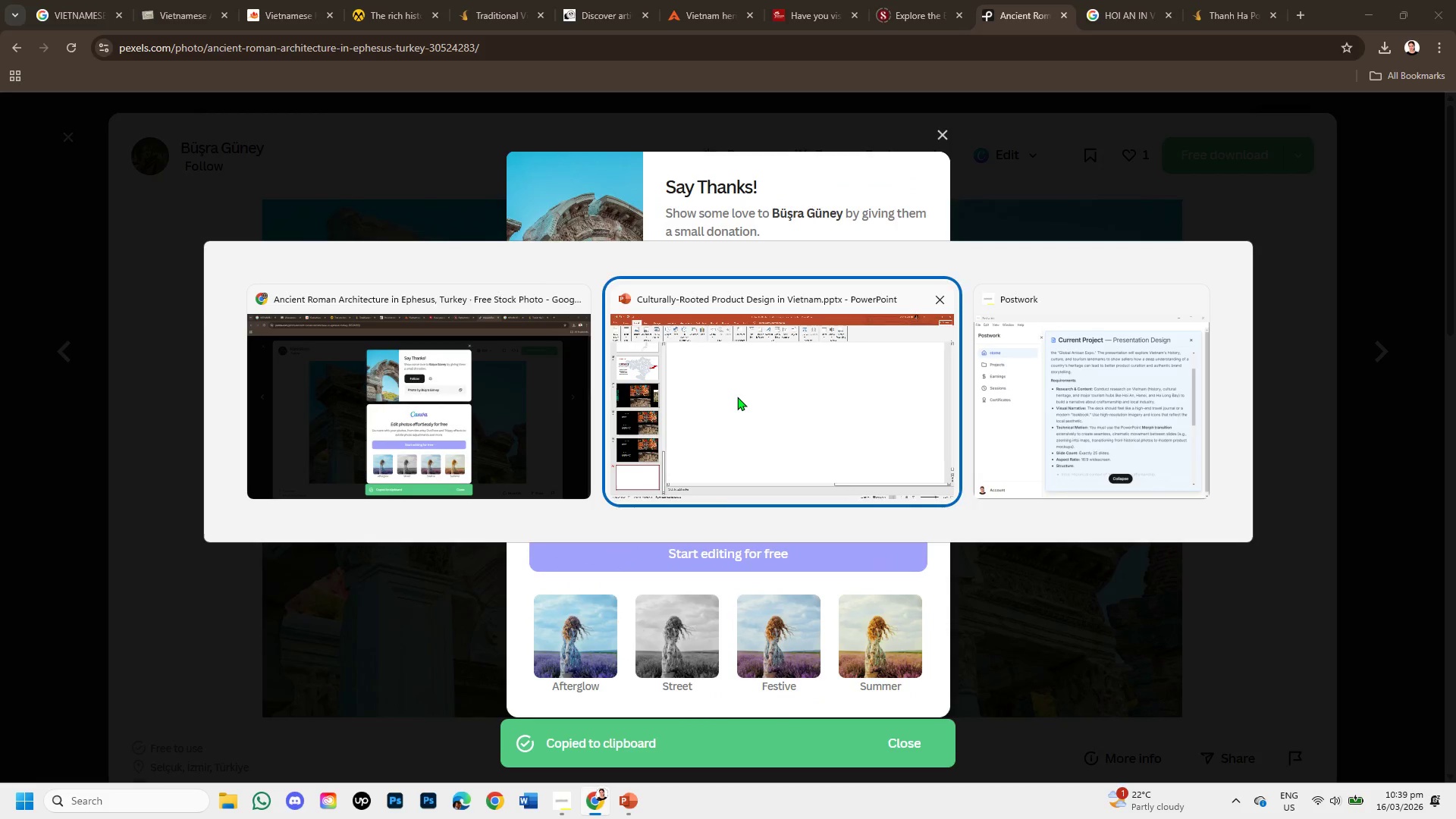 
left_click([737, 397])
 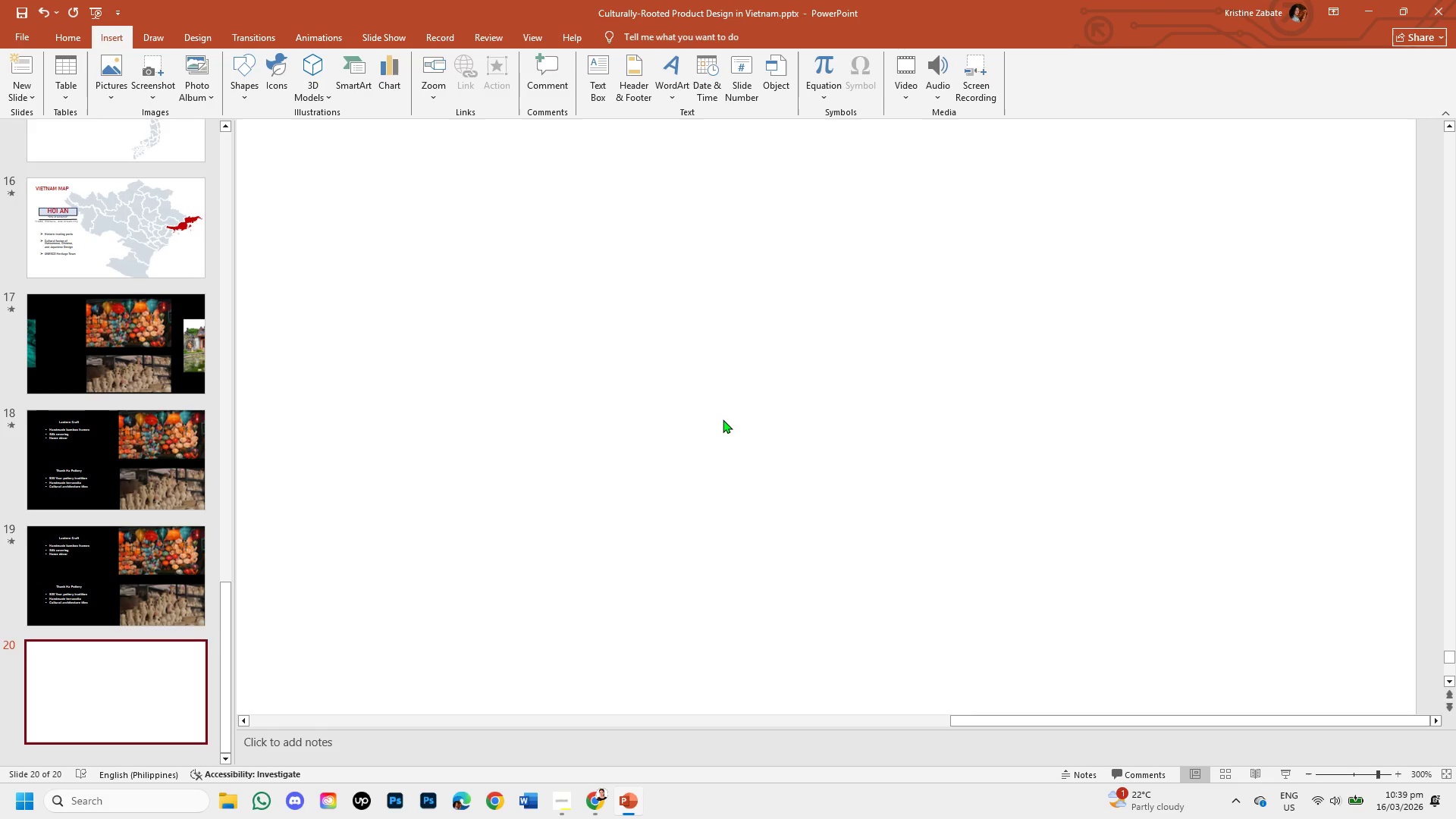 
key(Control+V)
 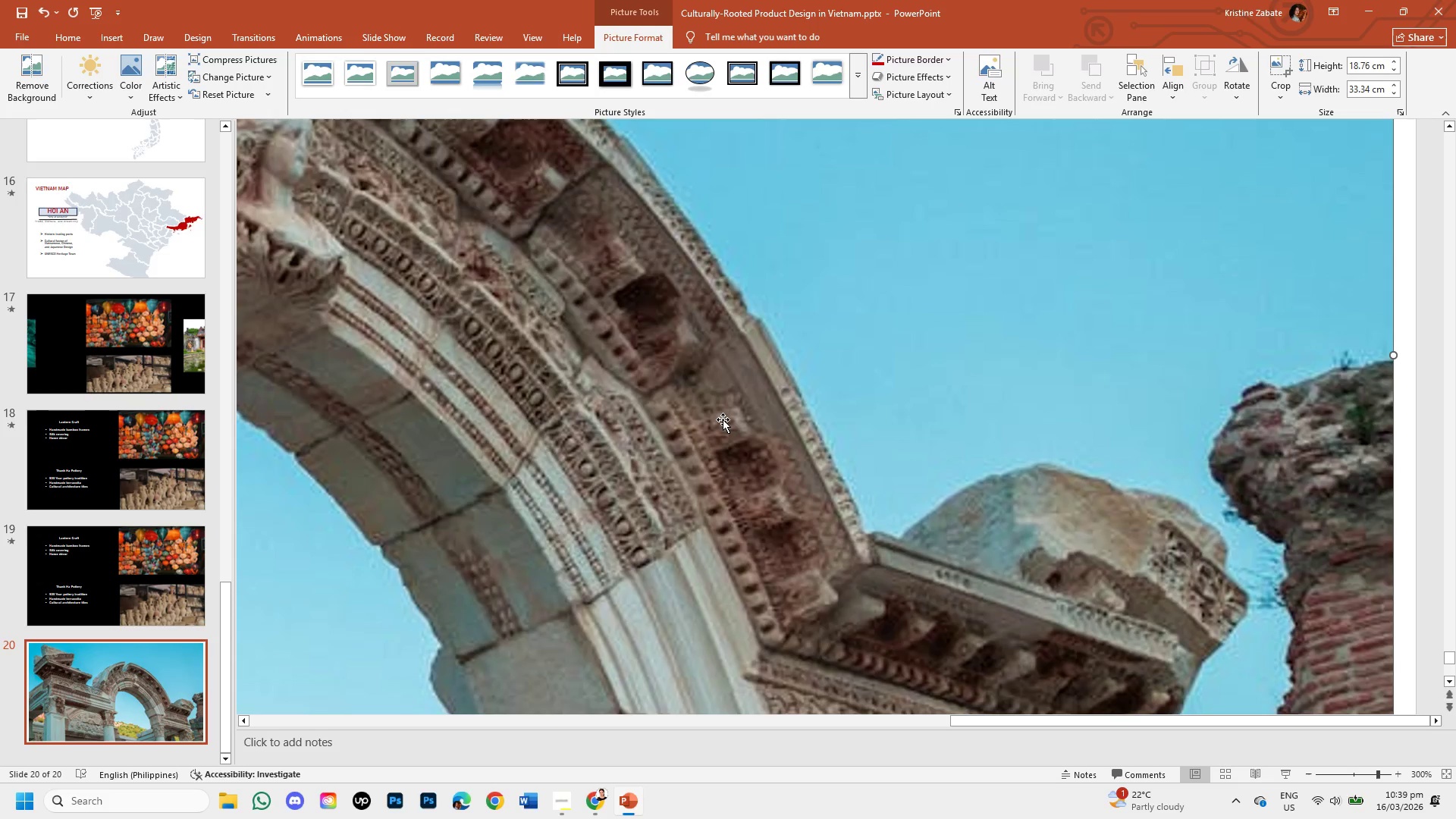 
left_click([723, 419])
 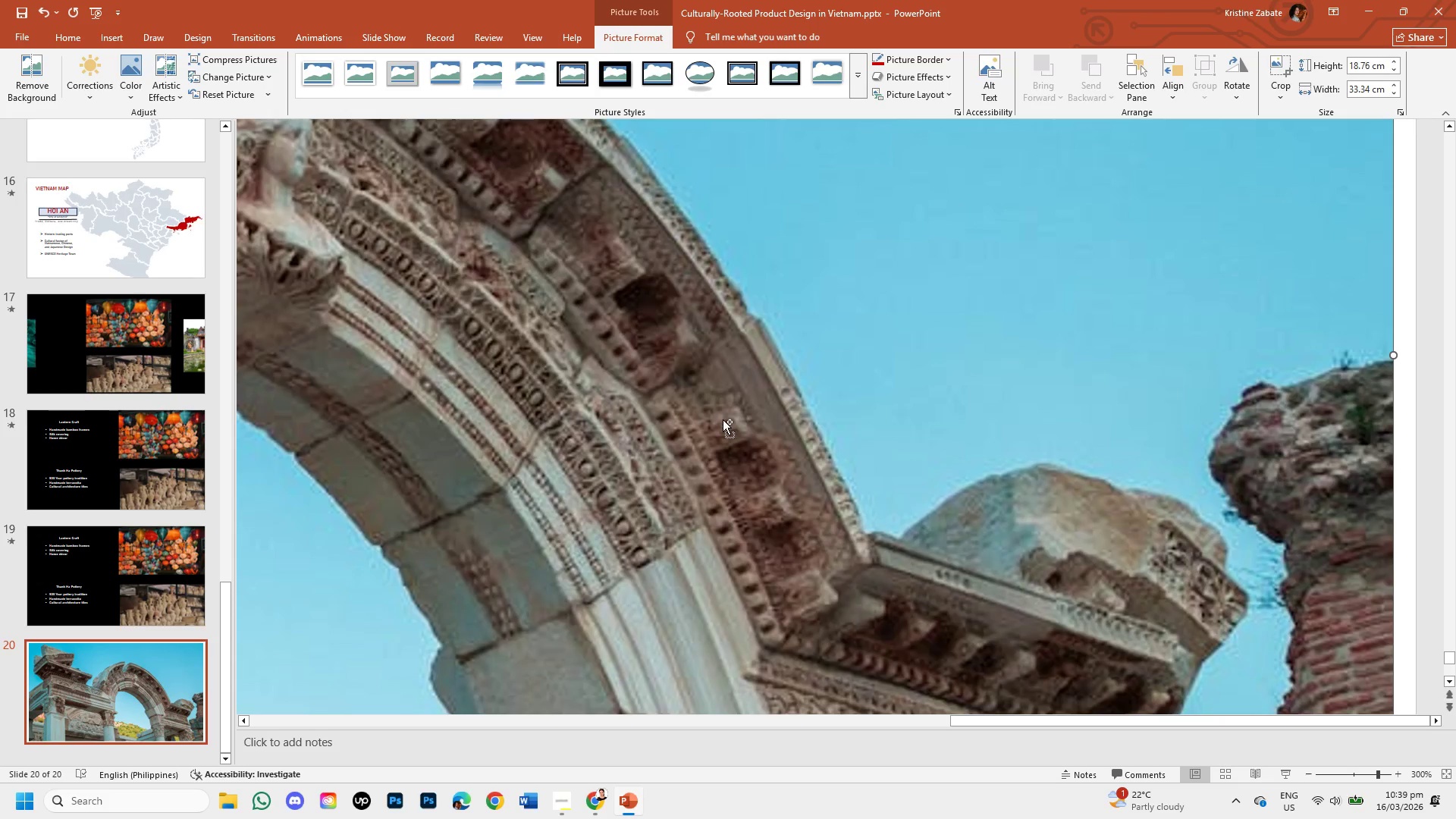 
hold_key(key=ControlLeft, duration=0.52)
scroll: coordinate [723, 419], scroll_direction: down, amount: 5.0
 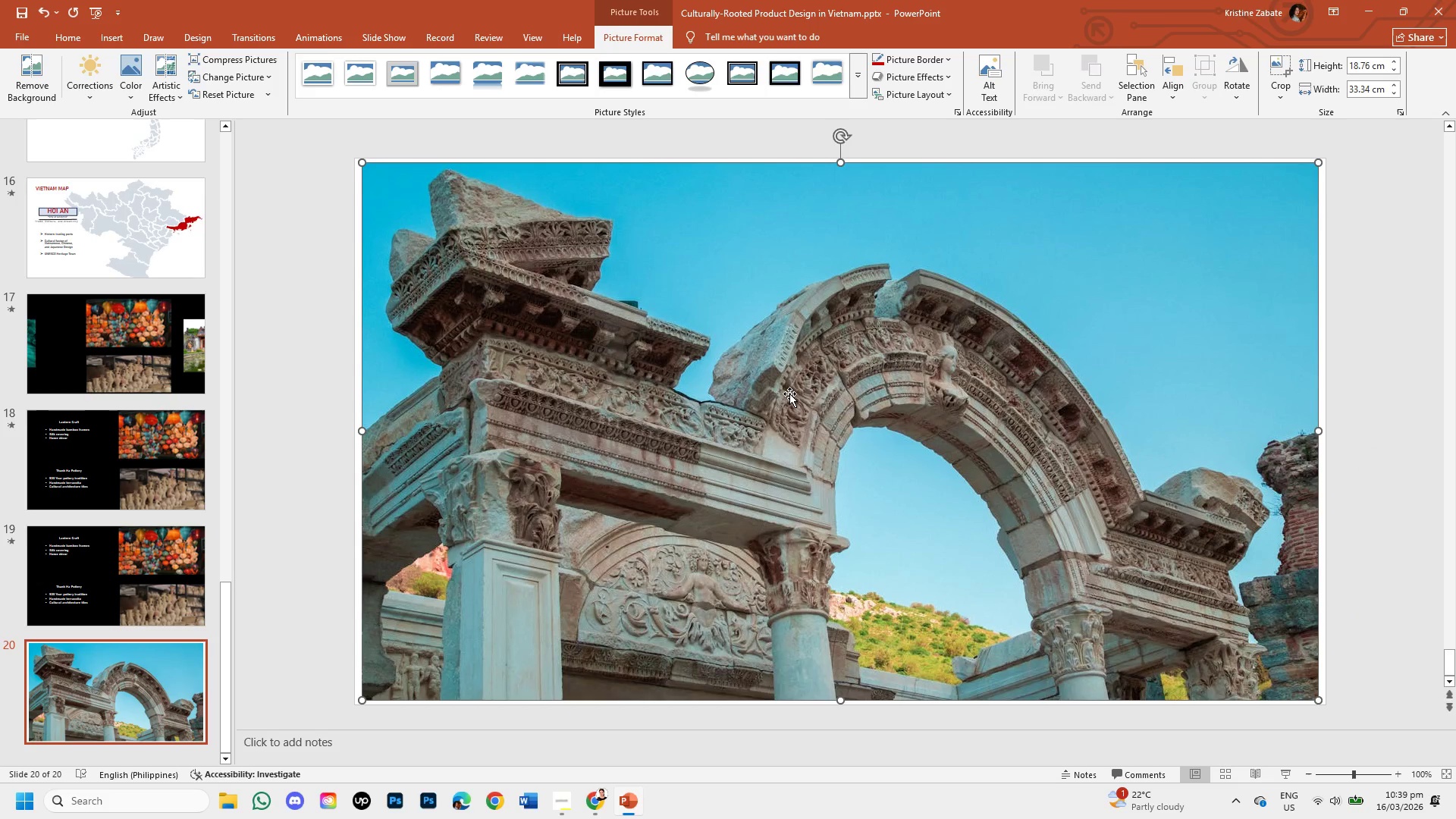 
left_click_drag(start_coordinate=[789, 394], to_coordinate=[784, 389])
 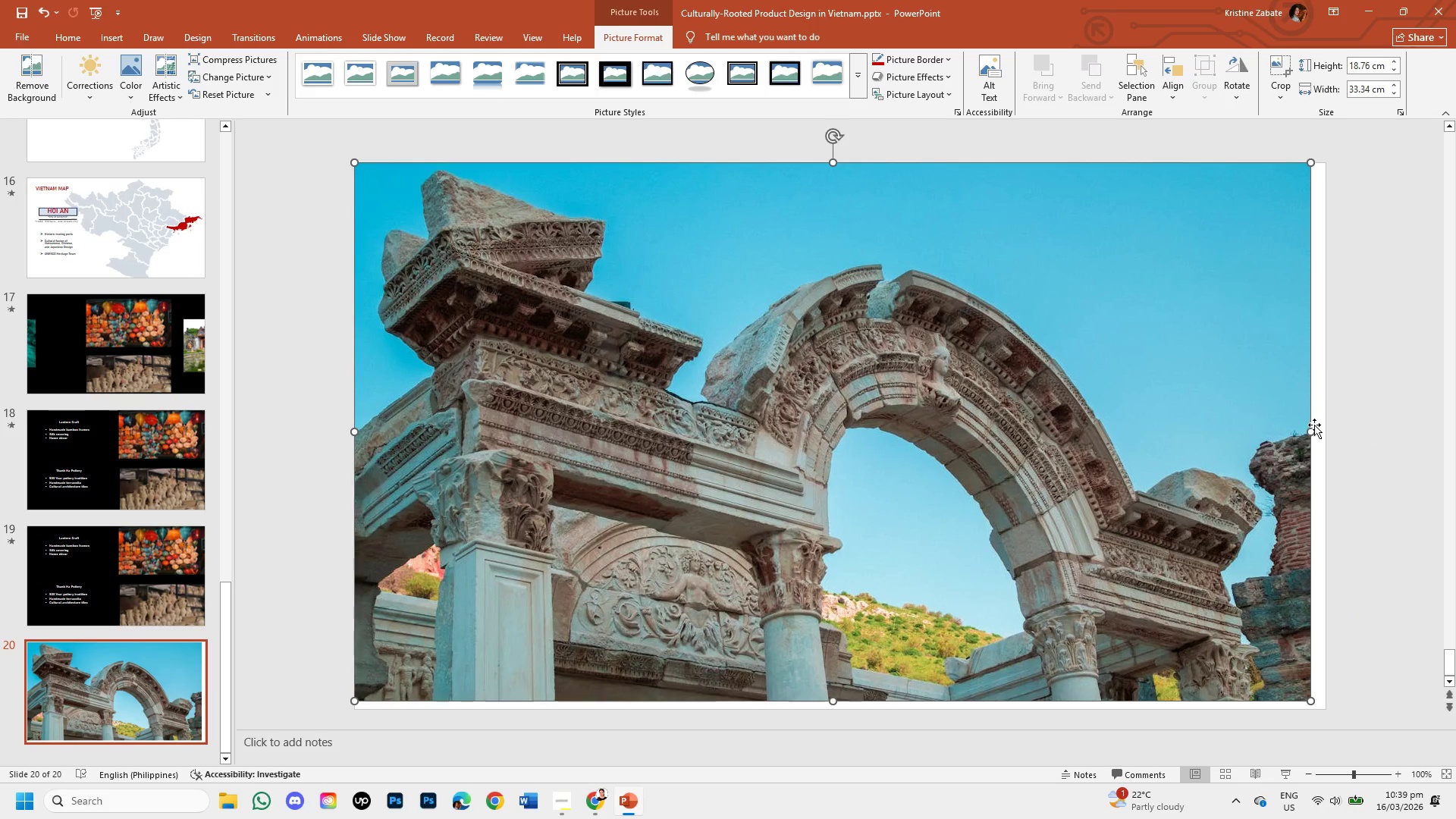 
left_click_drag(start_coordinate=[1312, 428], to_coordinate=[1323, 436])
 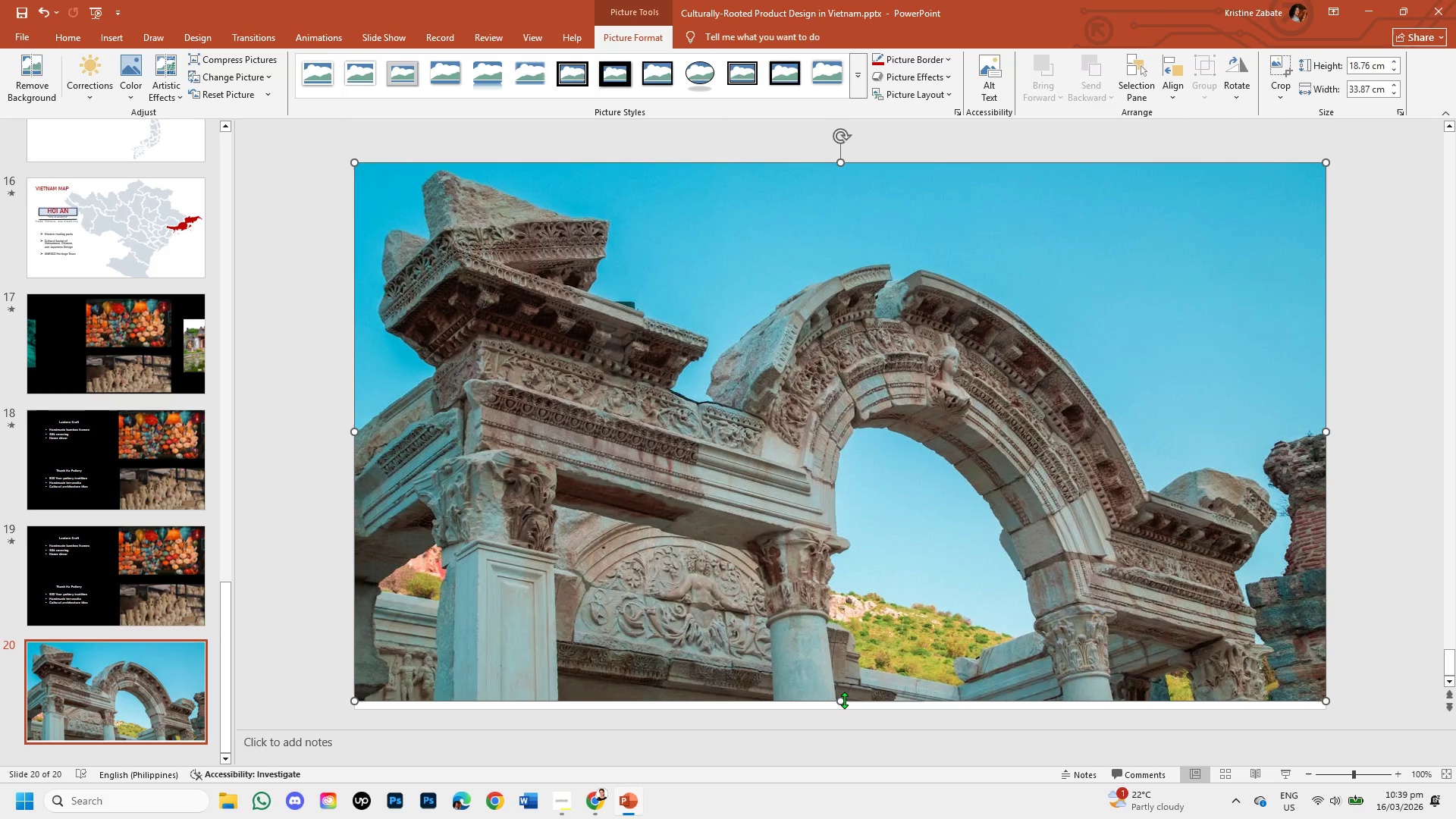 
left_click_drag(start_coordinate=[843, 700], to_coordinate=[842, 706])
 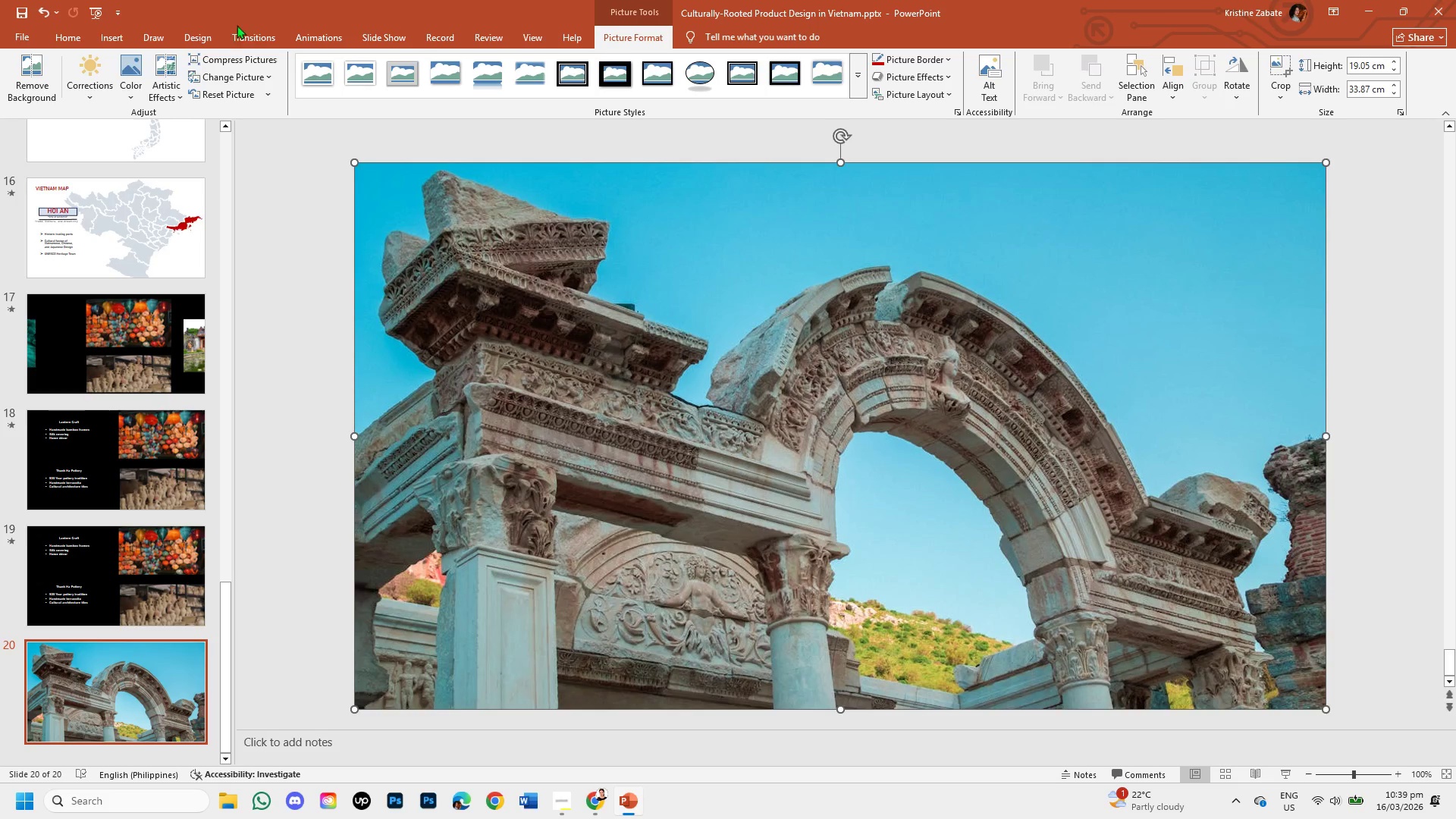 
left_click([249, 37])
 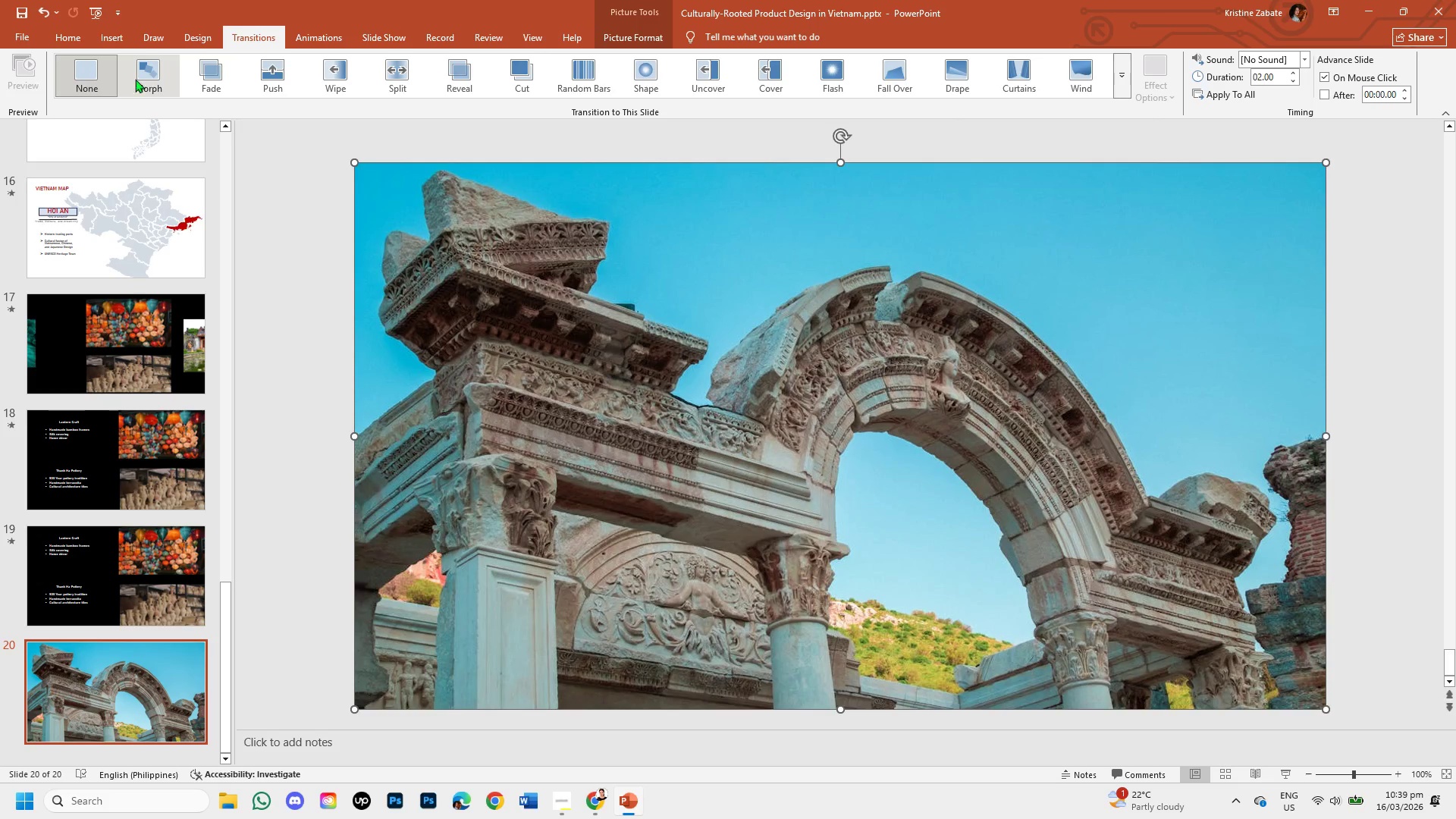 
left_click([142, 76])
 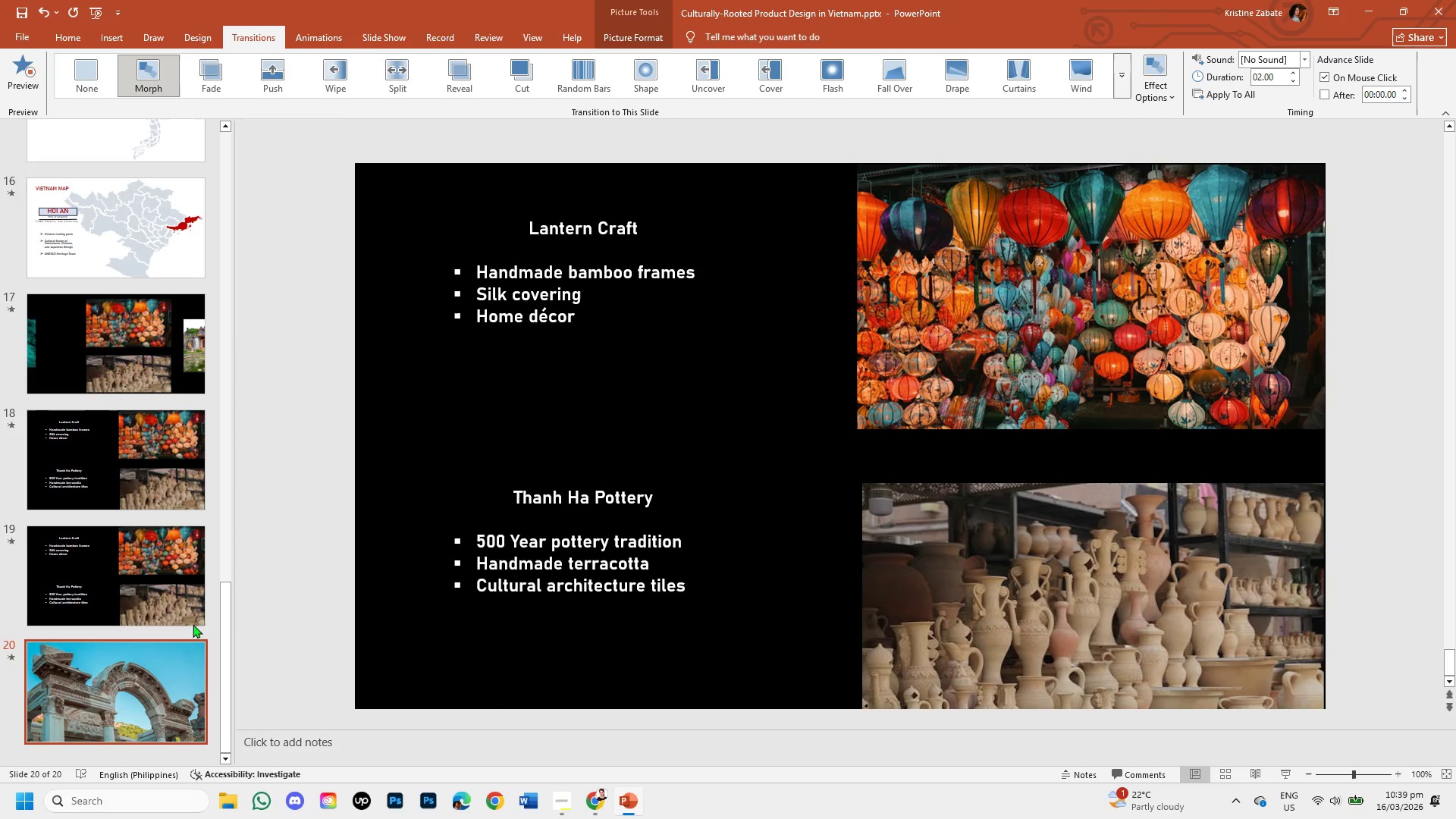 
left_click([140, 591])
 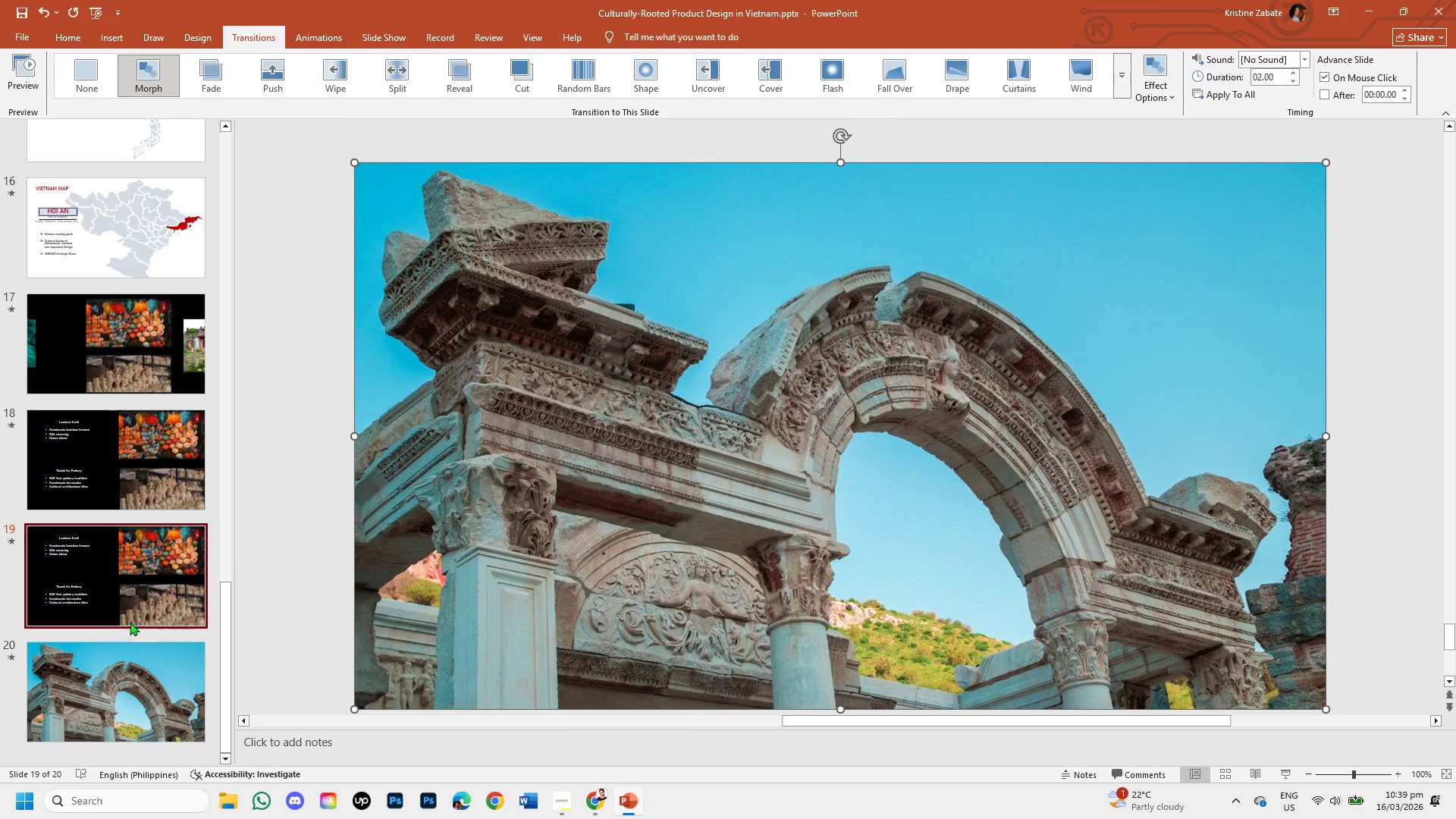 
left_click([128, 678])
 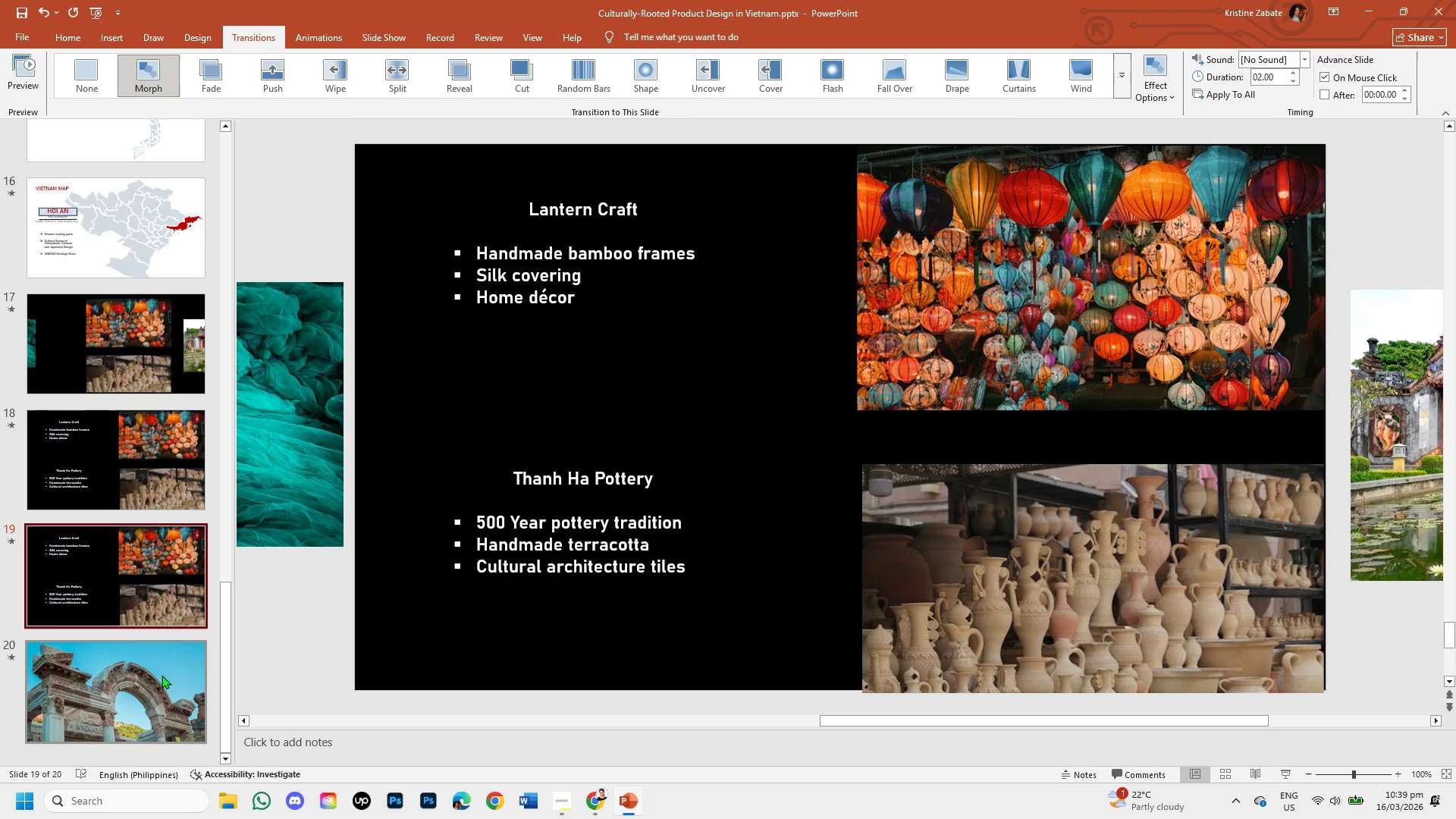 
left_click([162, 675])
 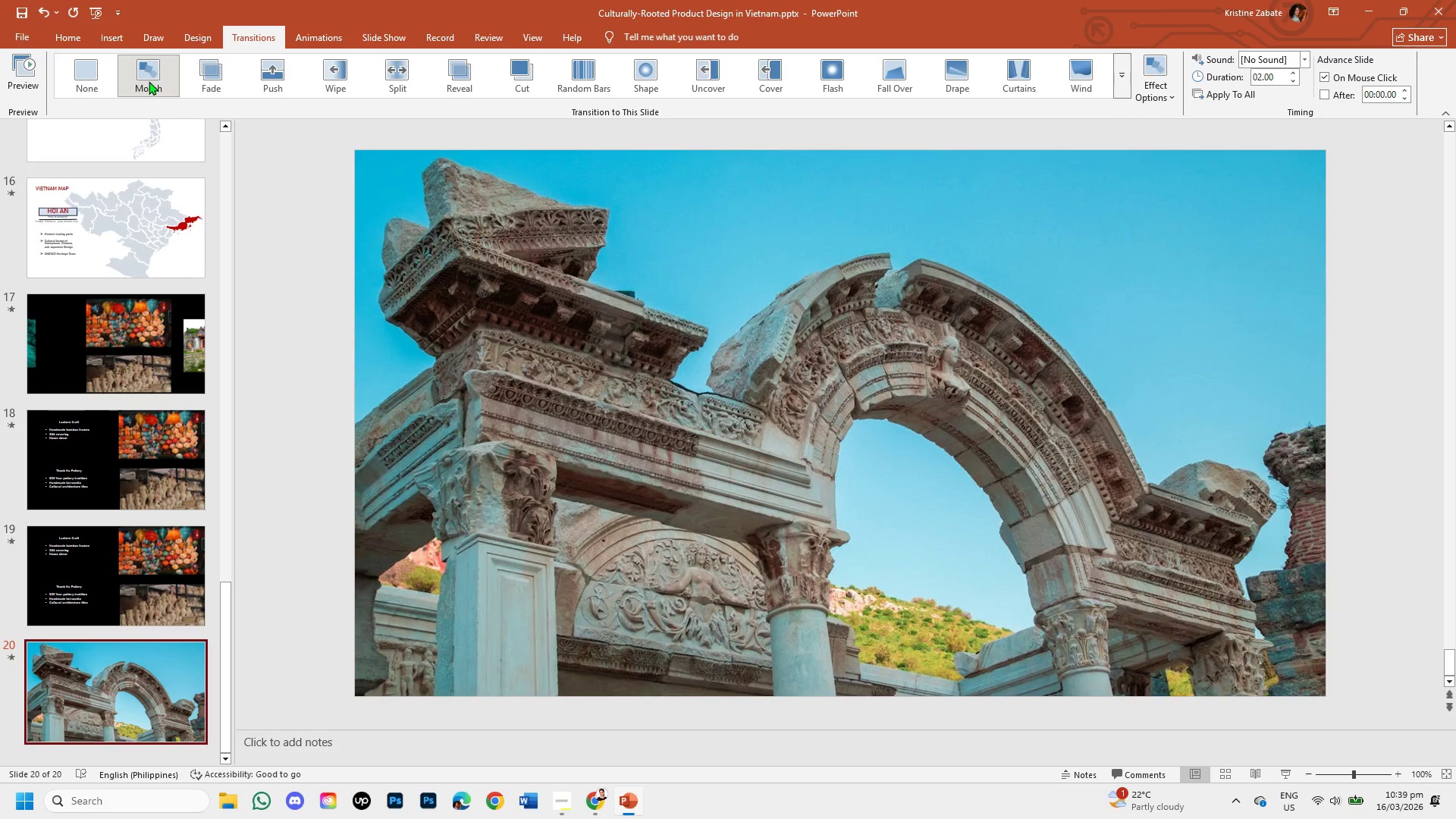 
left_click([149, 81])
 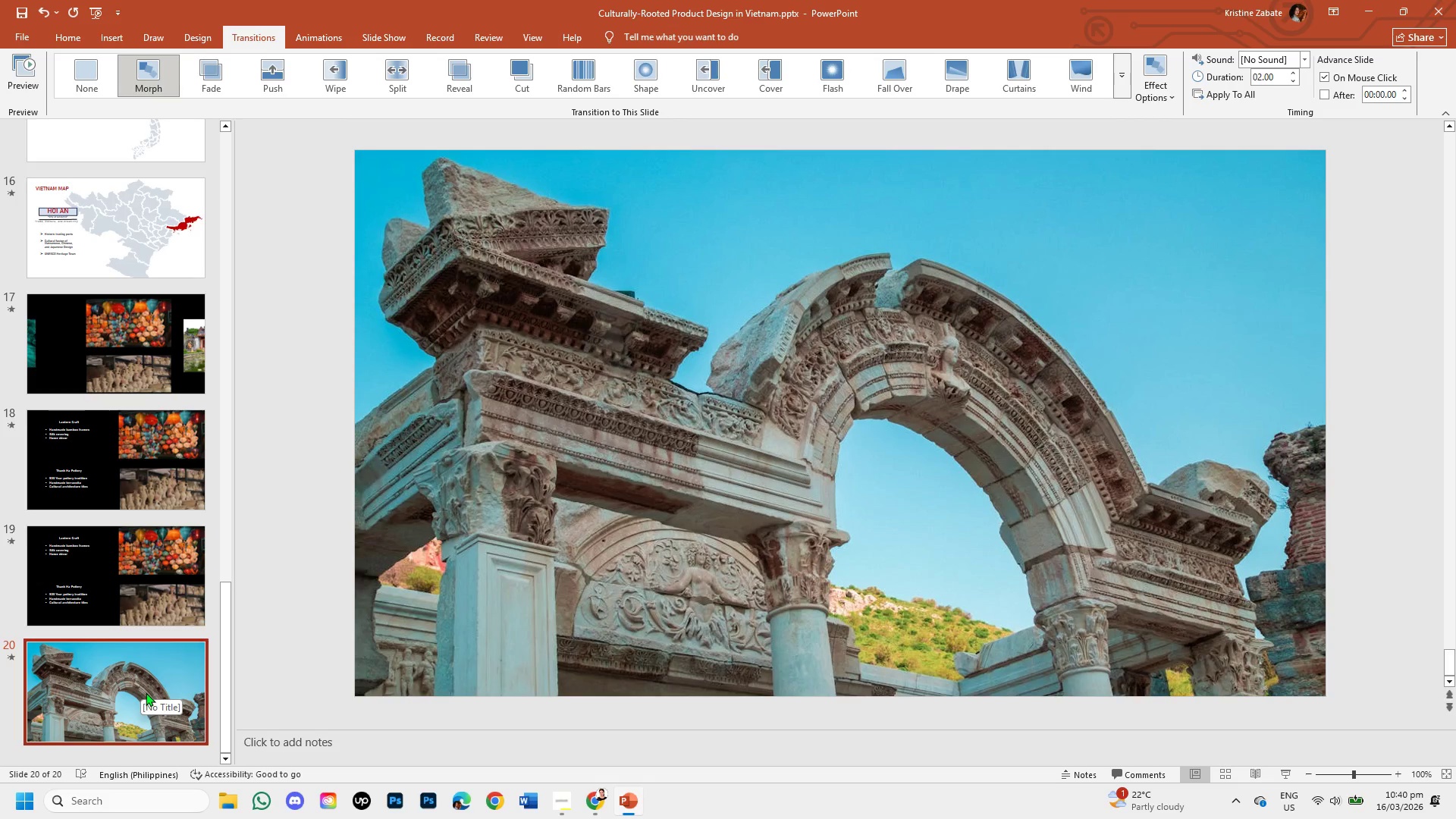 
wait(25.14)
 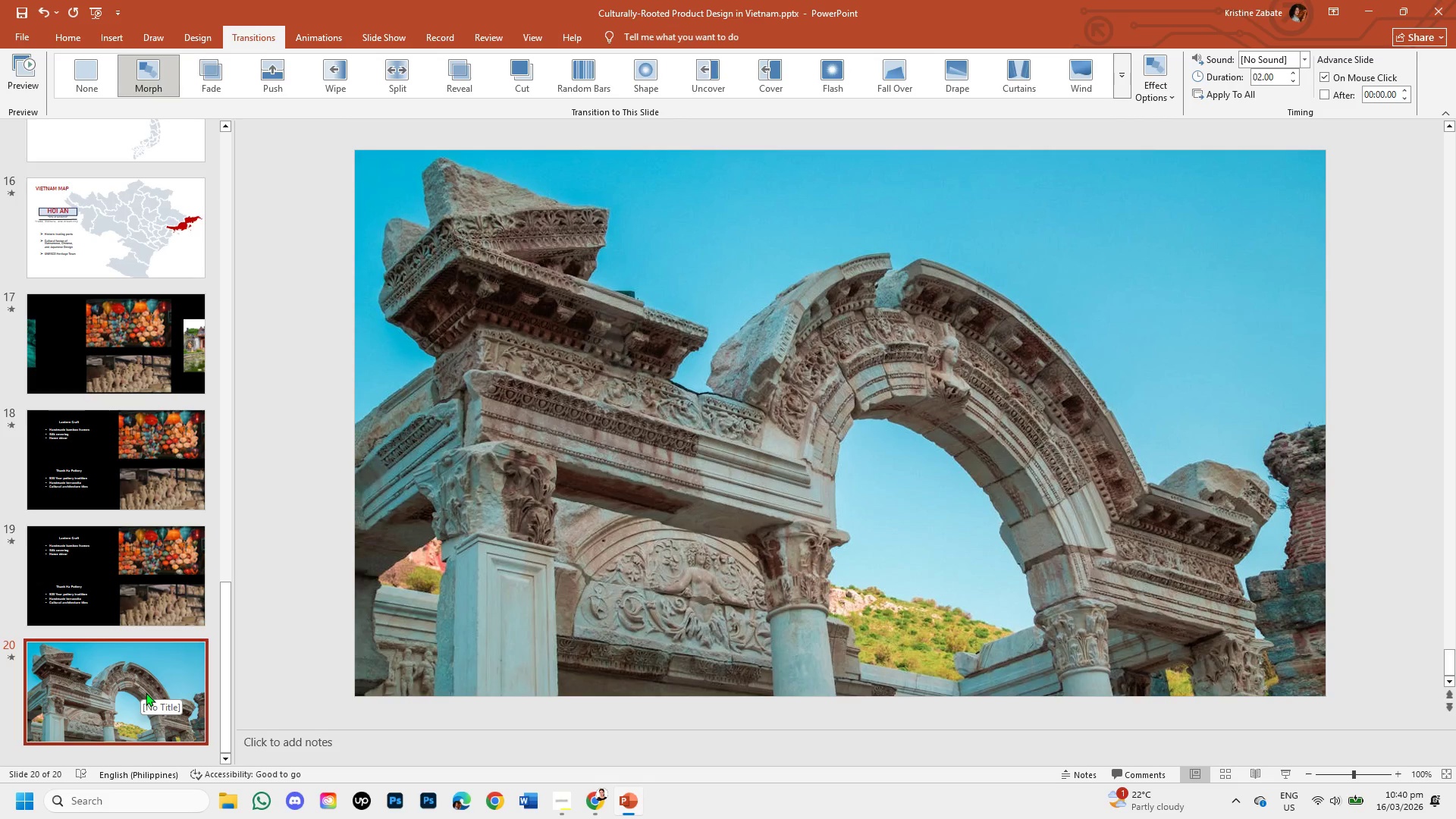 
left_click([115, 353])
 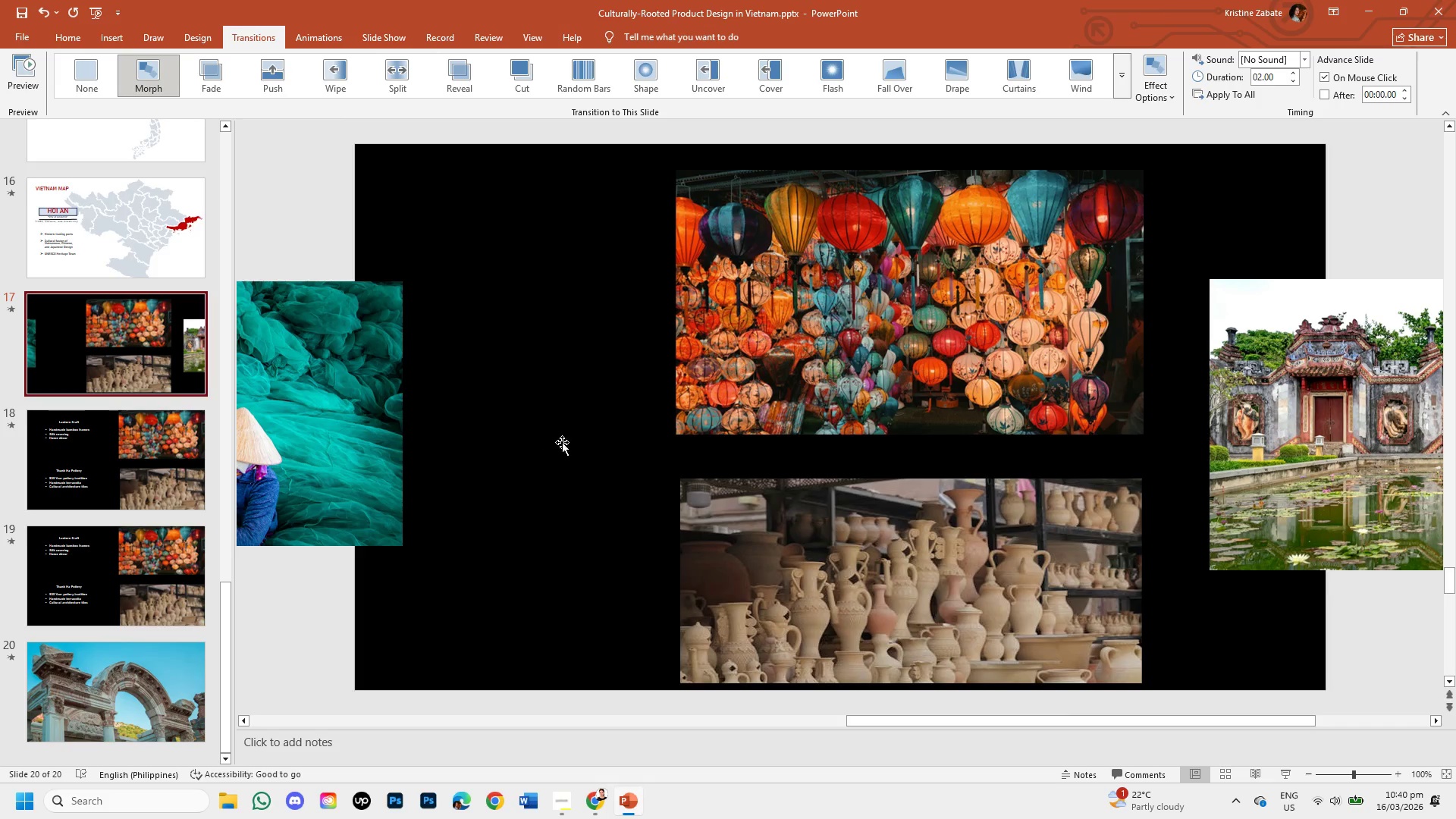 
hold_key(key=ControlLeft, duration=1.5)
scroll: coordinate [772, 548], scroll_direction: down, amount: 3.0
 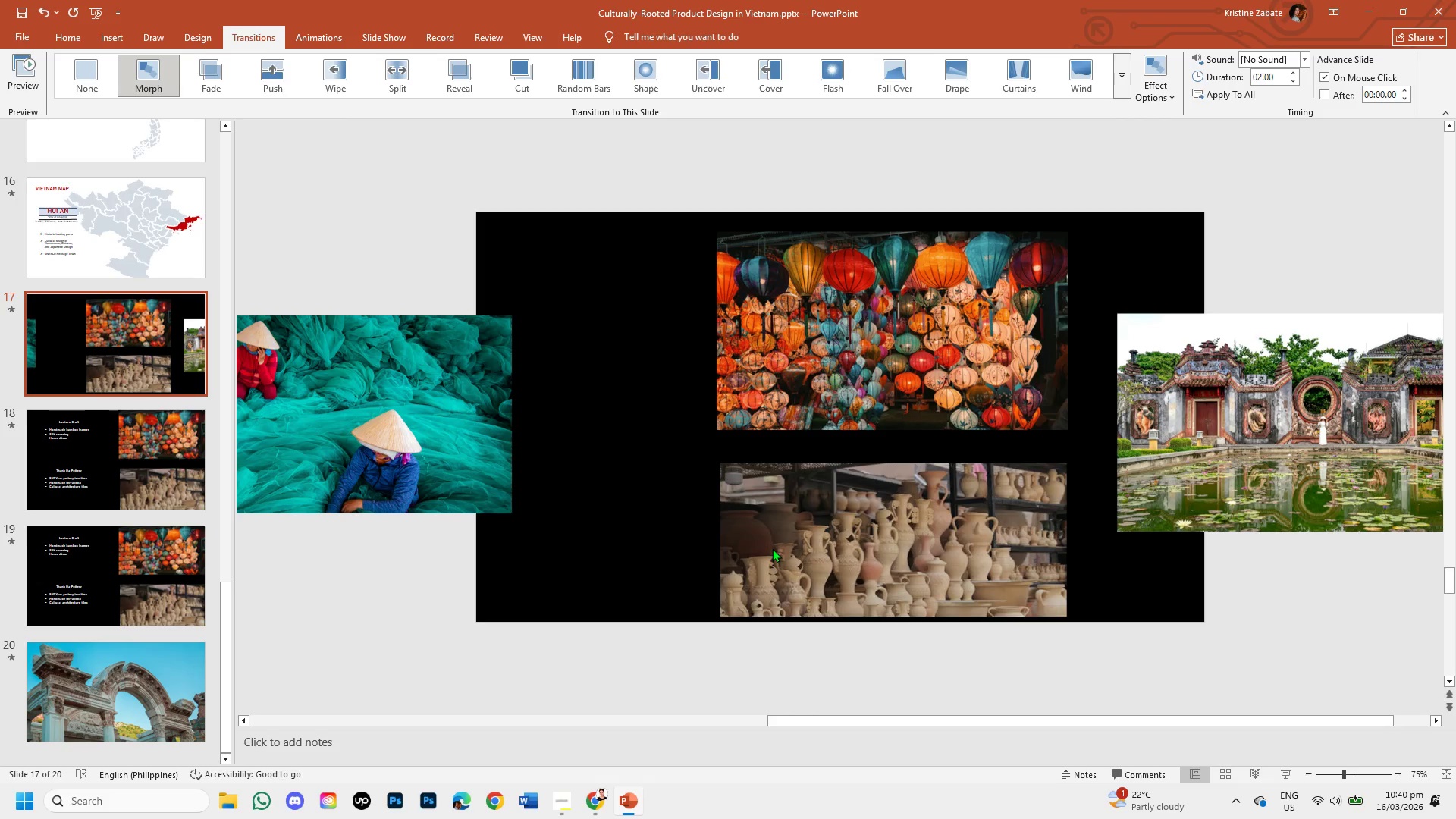 
hold_key(key=ControlLeft, duration=0.81)
 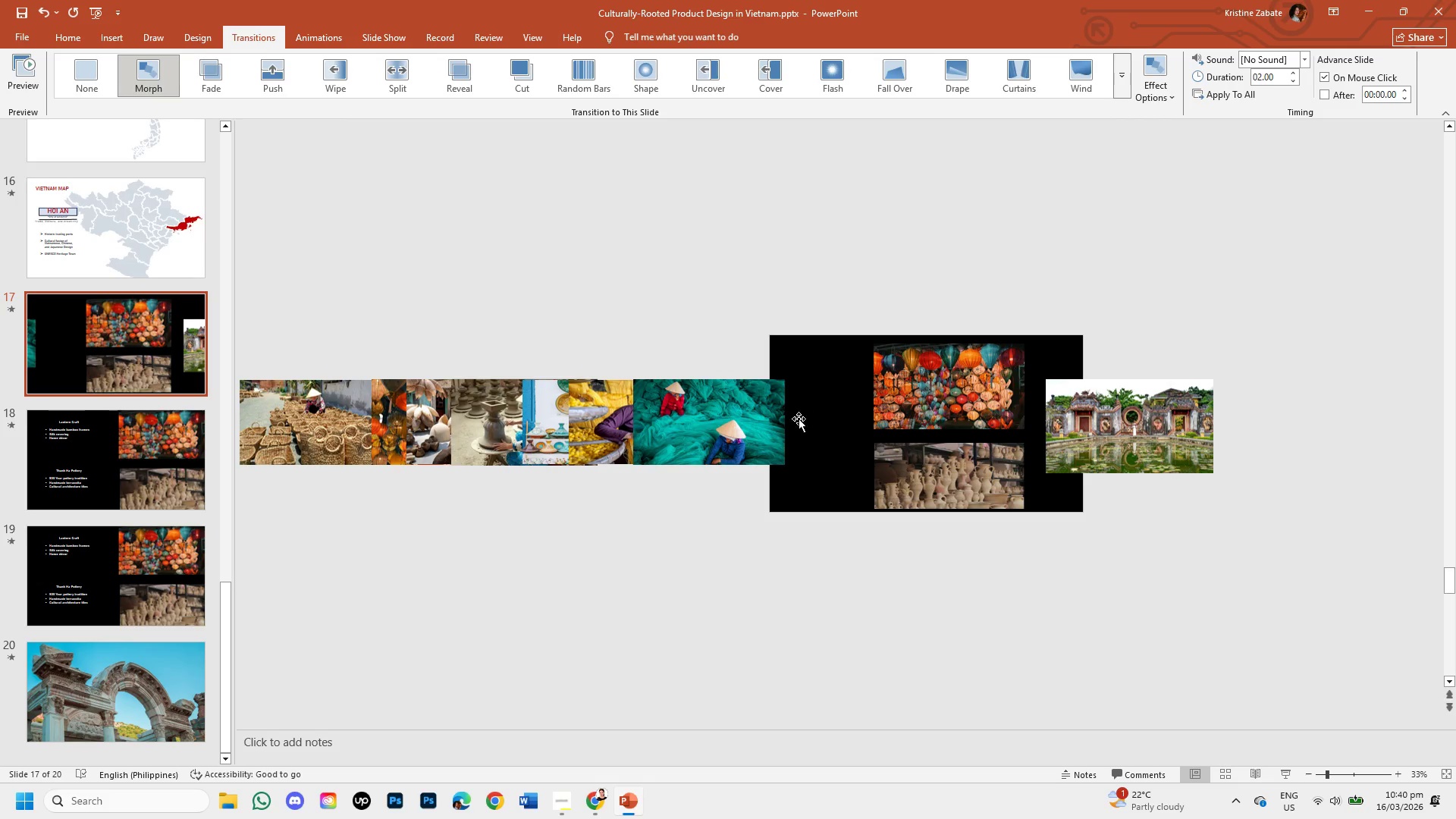 
wait(6.31)
 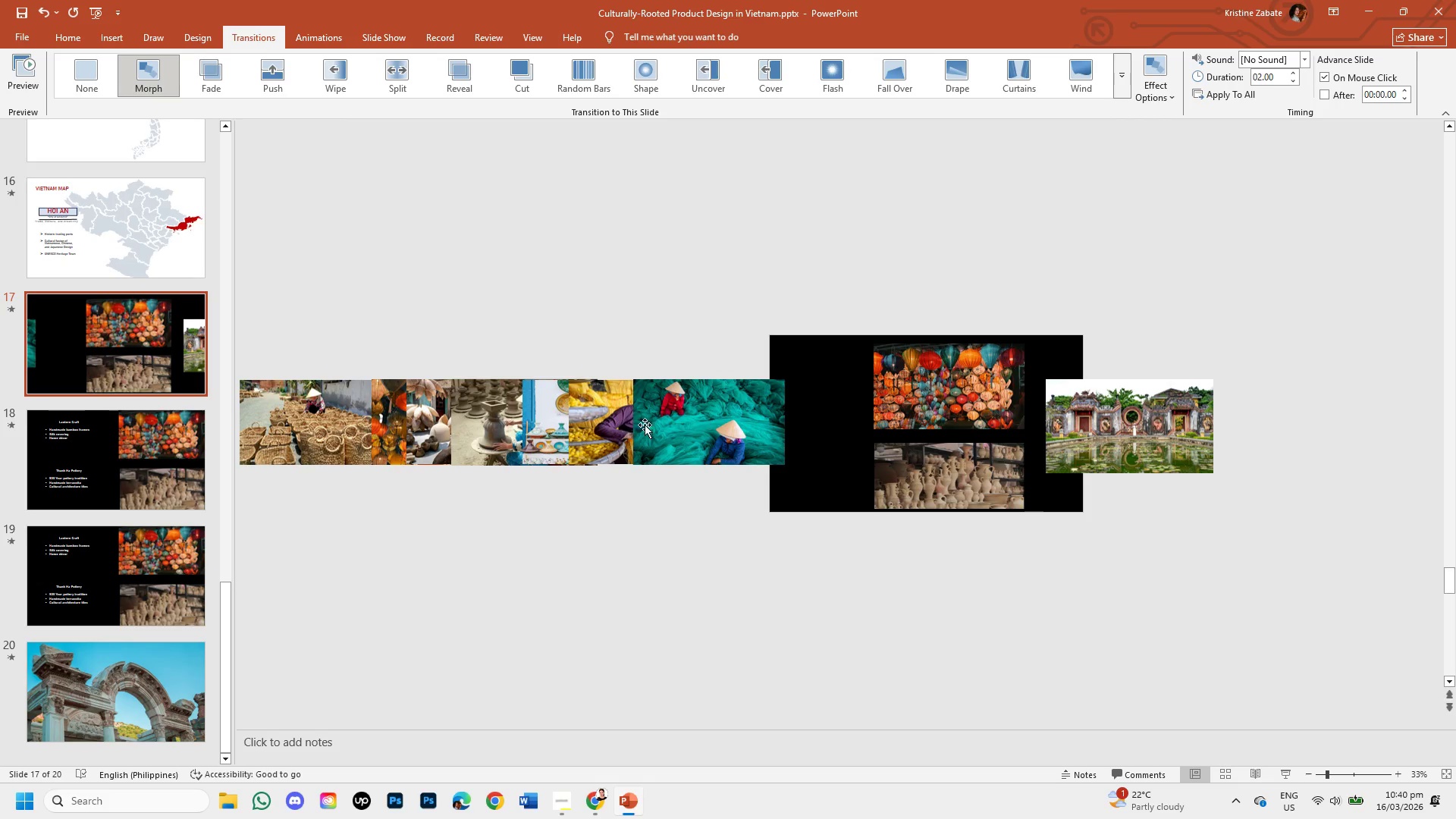 
hold_key(key=ControlLeft, duration=0.58)
scroll: coordinate [433, 446], scroll_direction: up, amount: 3.0
 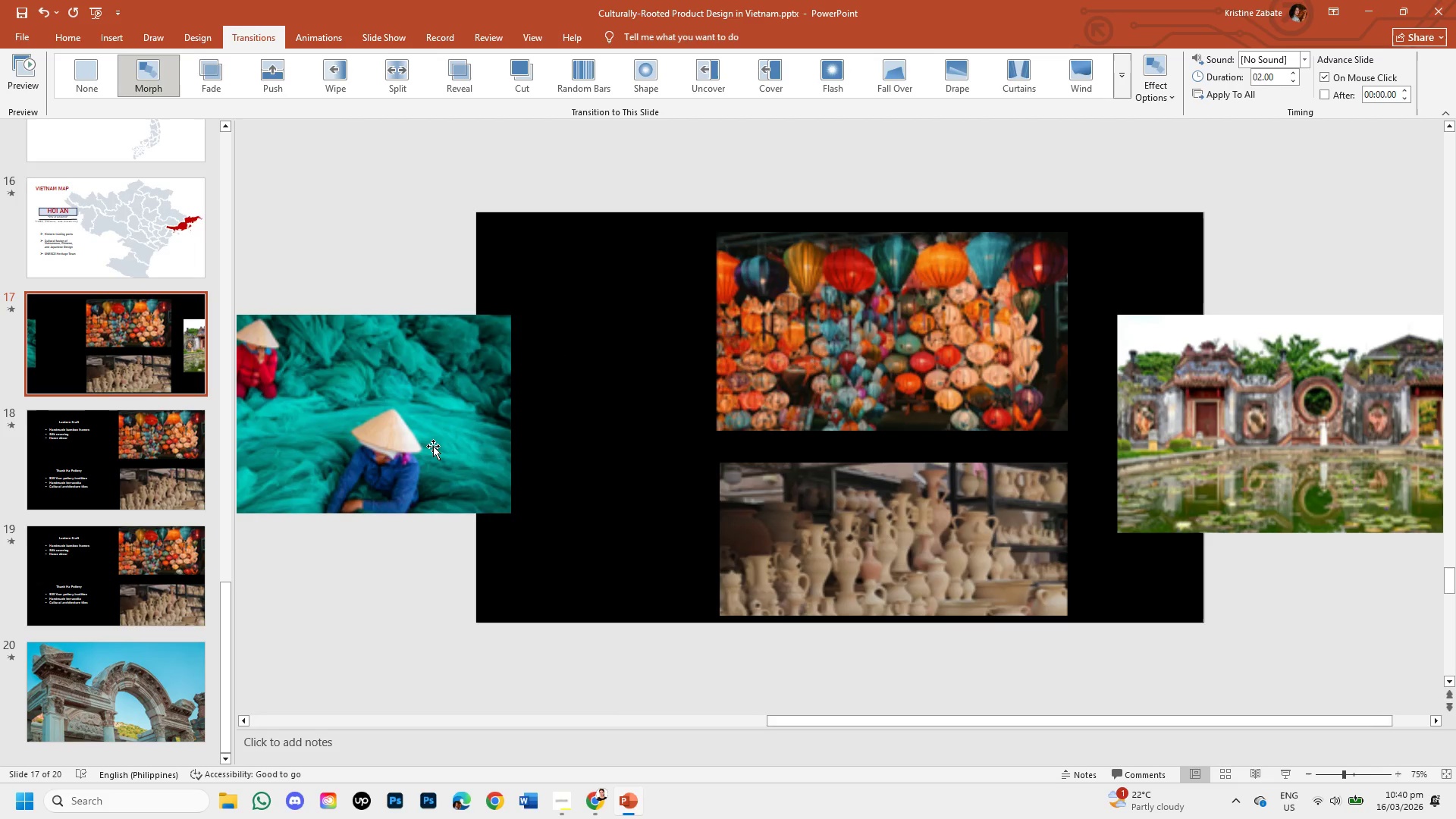 
left_click_drag(start_coordinate=[855, 727], to_coordinate=[774, 720])
 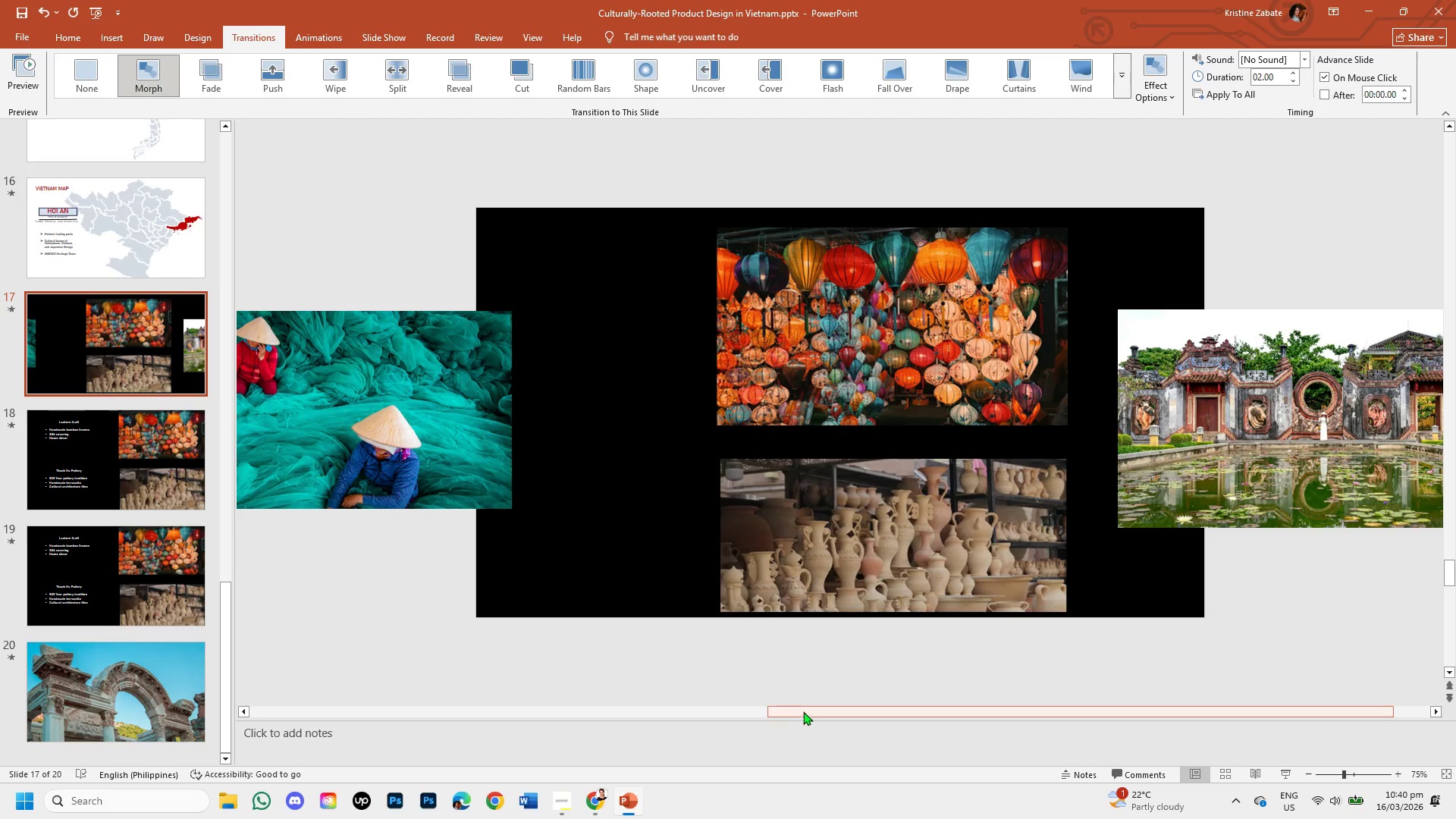 
left_click_drag(start_coordinate=[803, 711], to_coordinate=[275, 668])
 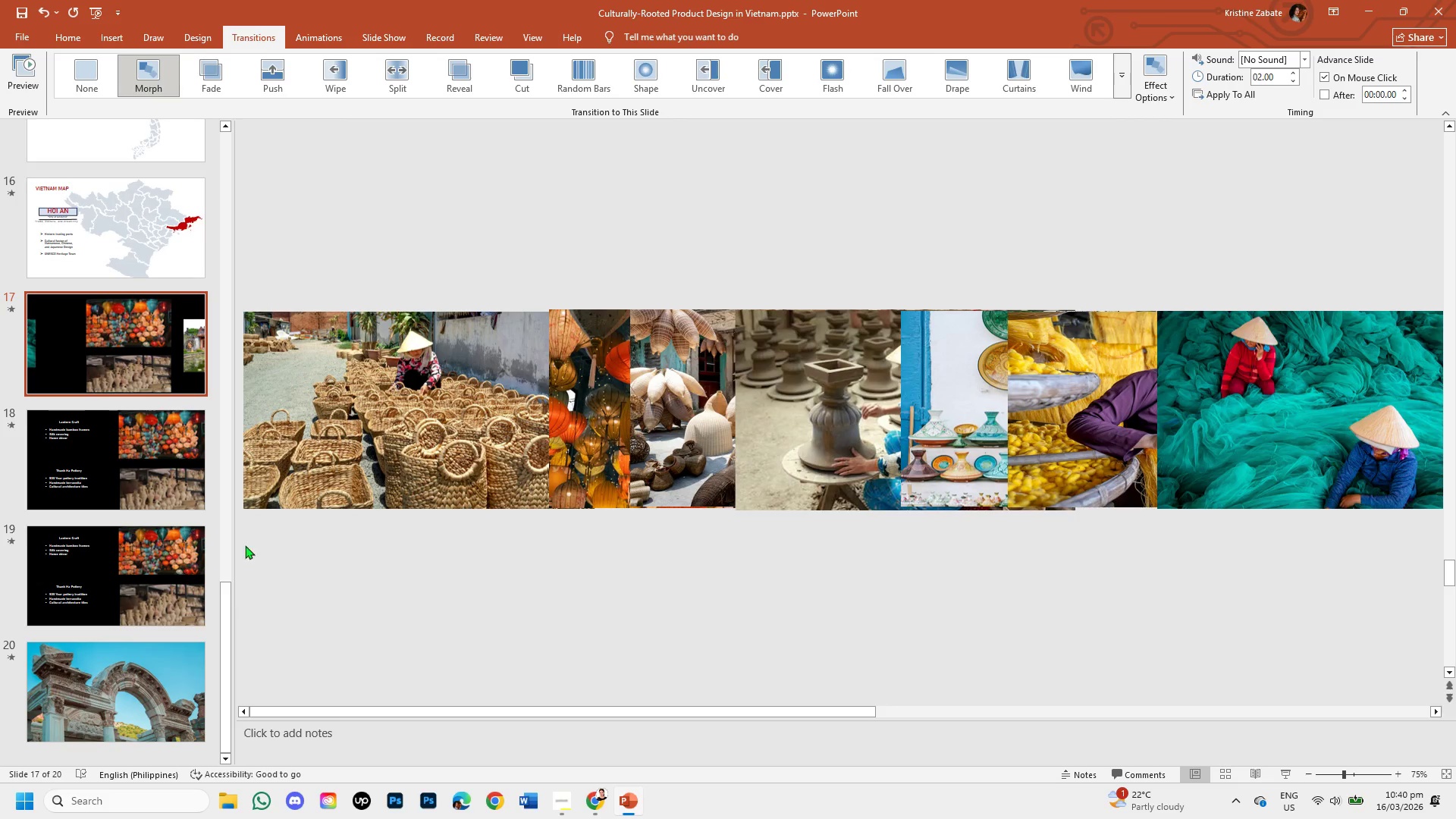 
left_click_drag(start_coordinate=[222, 638], to_coordinate=[229, 579])
 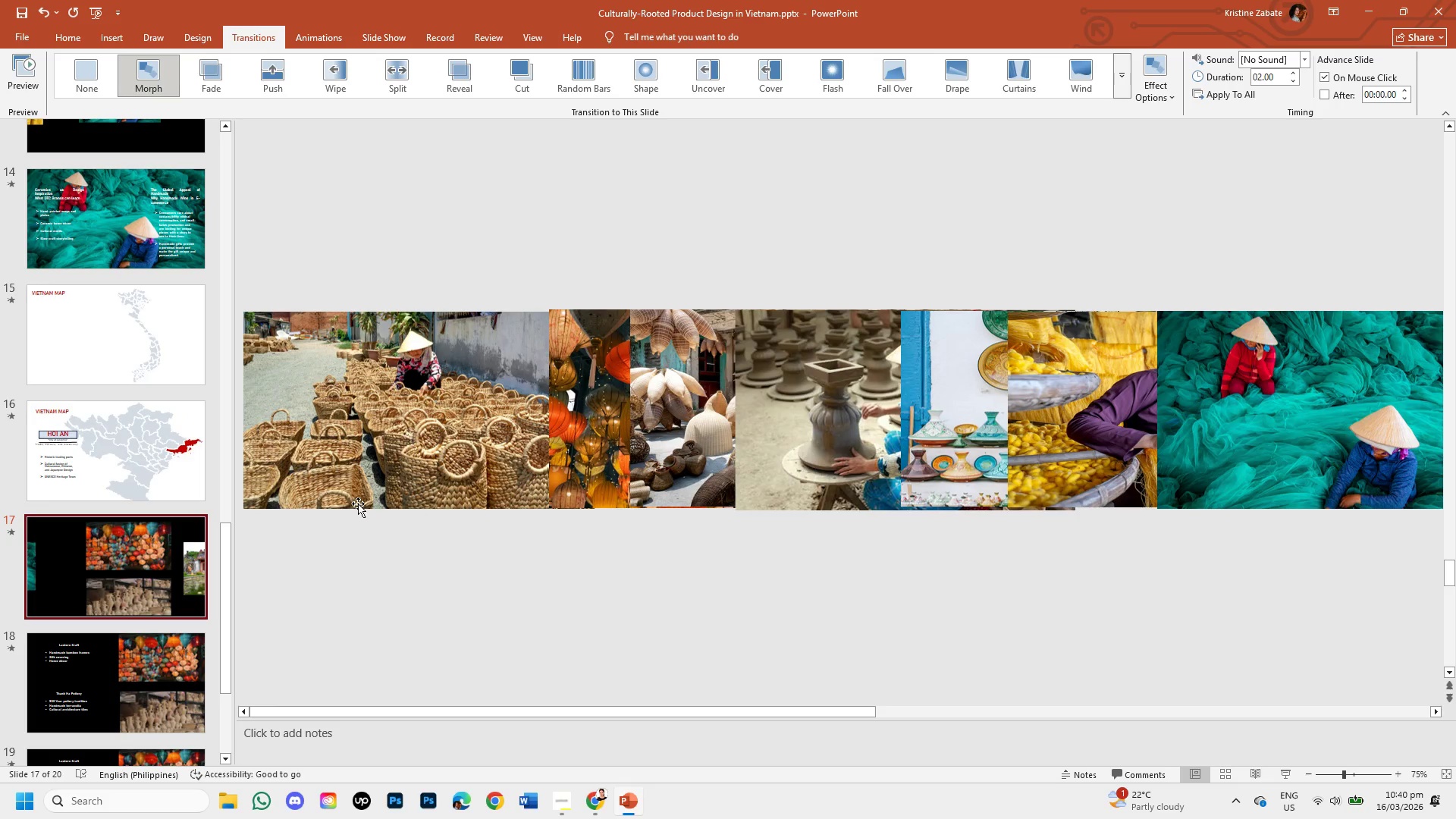 
left_click_drag(start_coordinate=[221, 564], to_coordinate=[210, 444])
 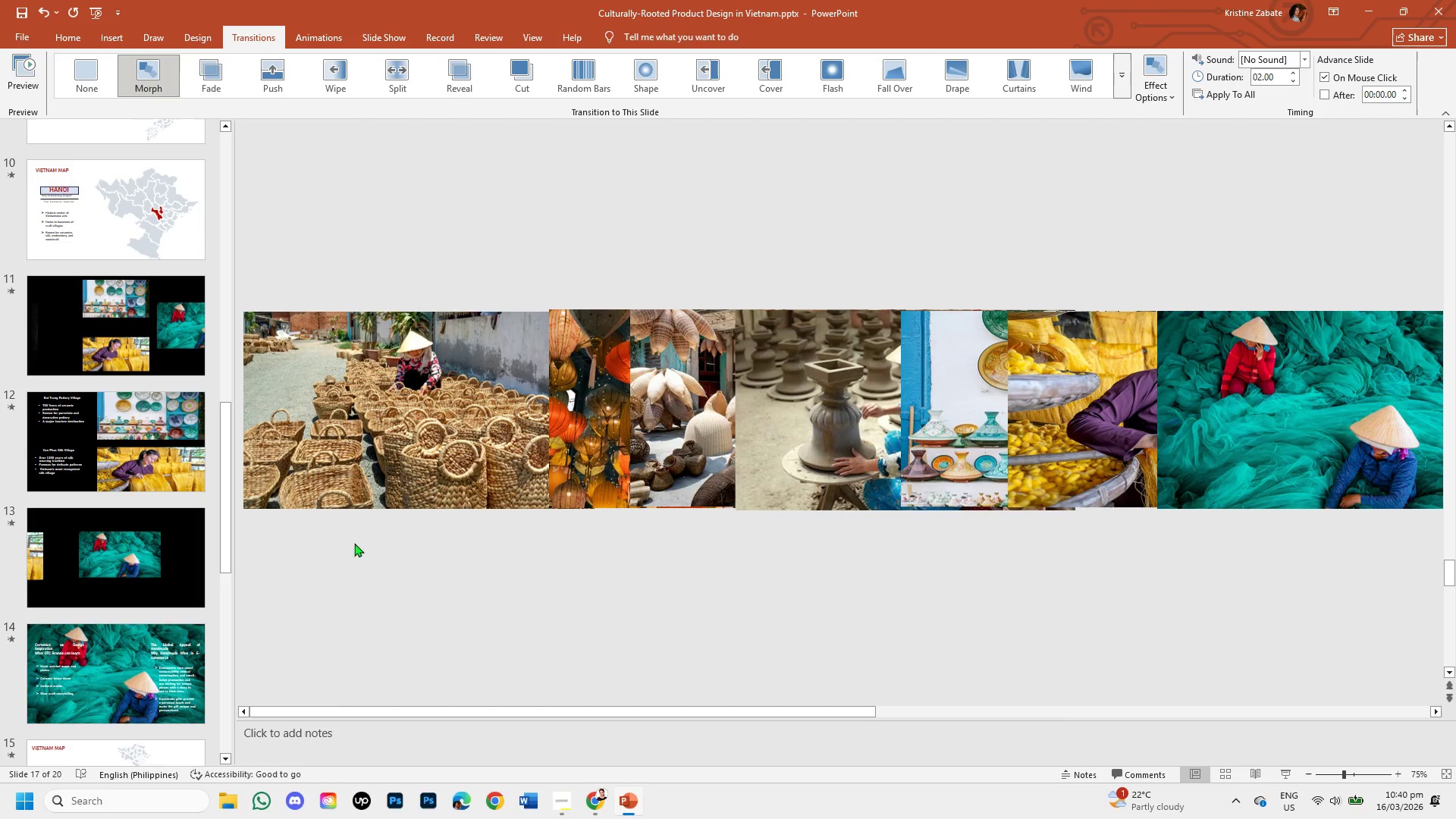 
scroll: coordinate [469, 451], scroll_direction: down, amount: 3.0
 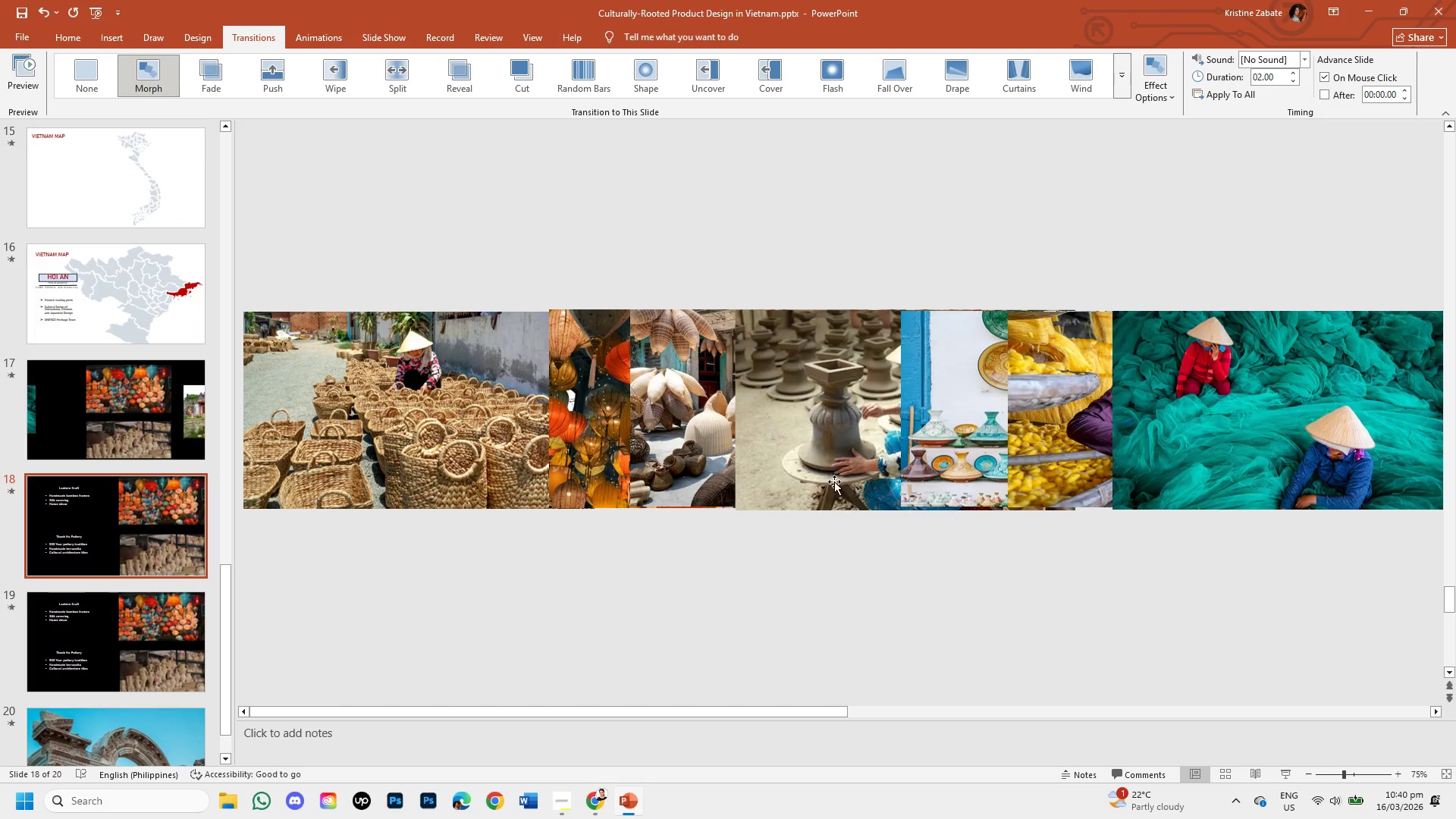 
left_click_drag(start_coordinate=[225, 619], to_coordinate=[239, 695])
 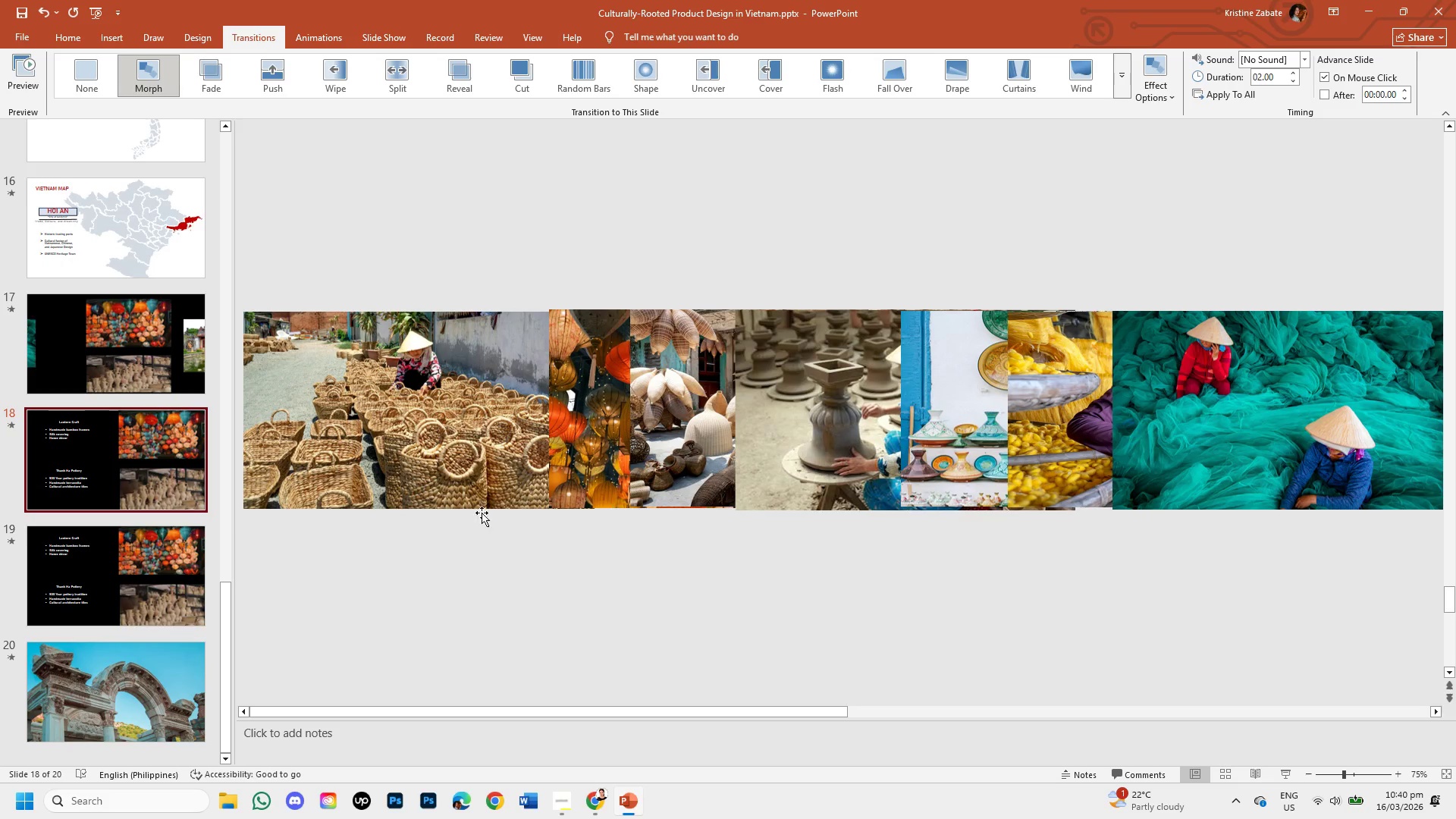 
wait(6.81)
 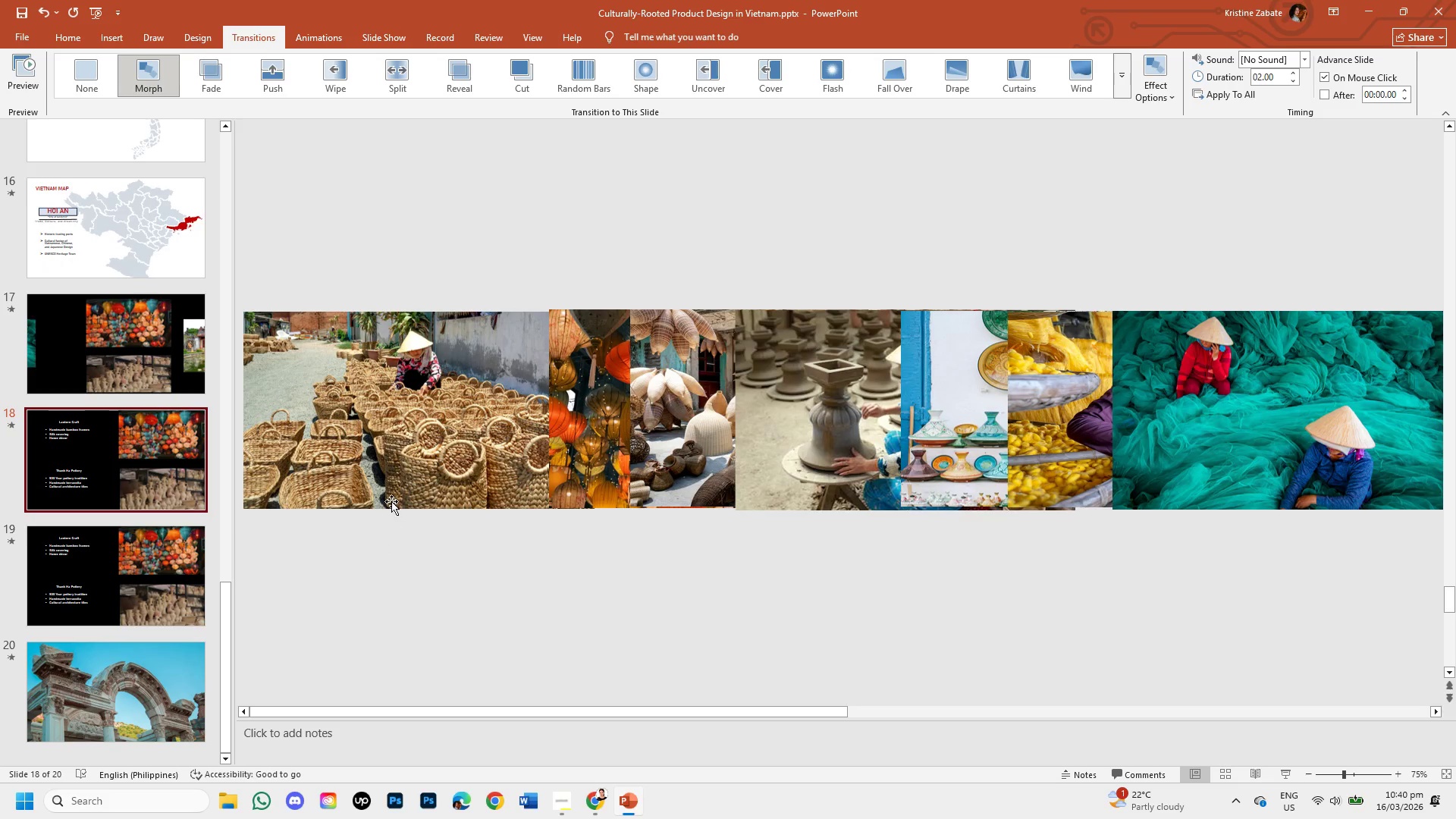 
left_click_drag(start_coordinate=[226, 620], to_coordinate=[231, 654])
 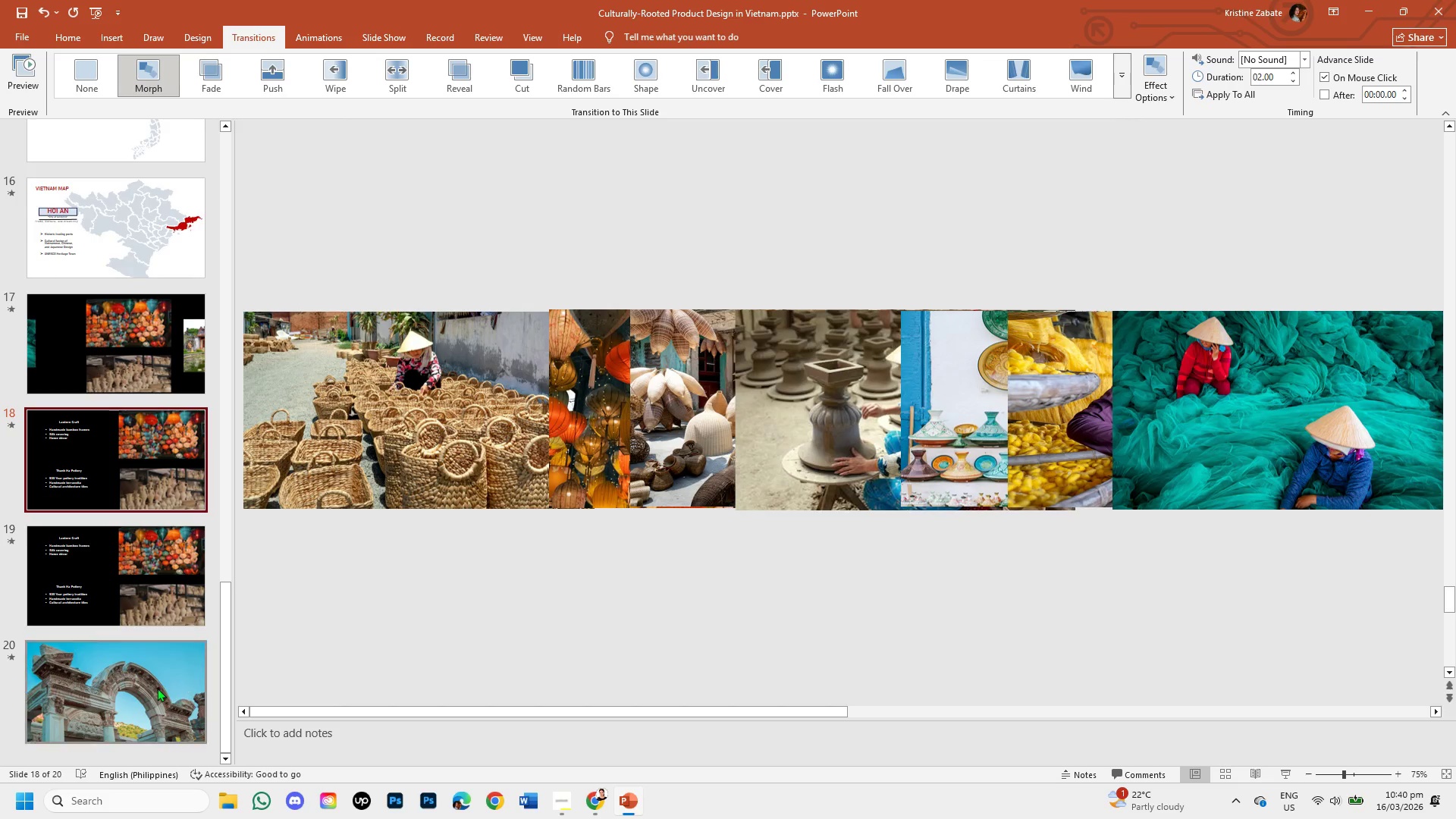 
left_click([157, 688])
 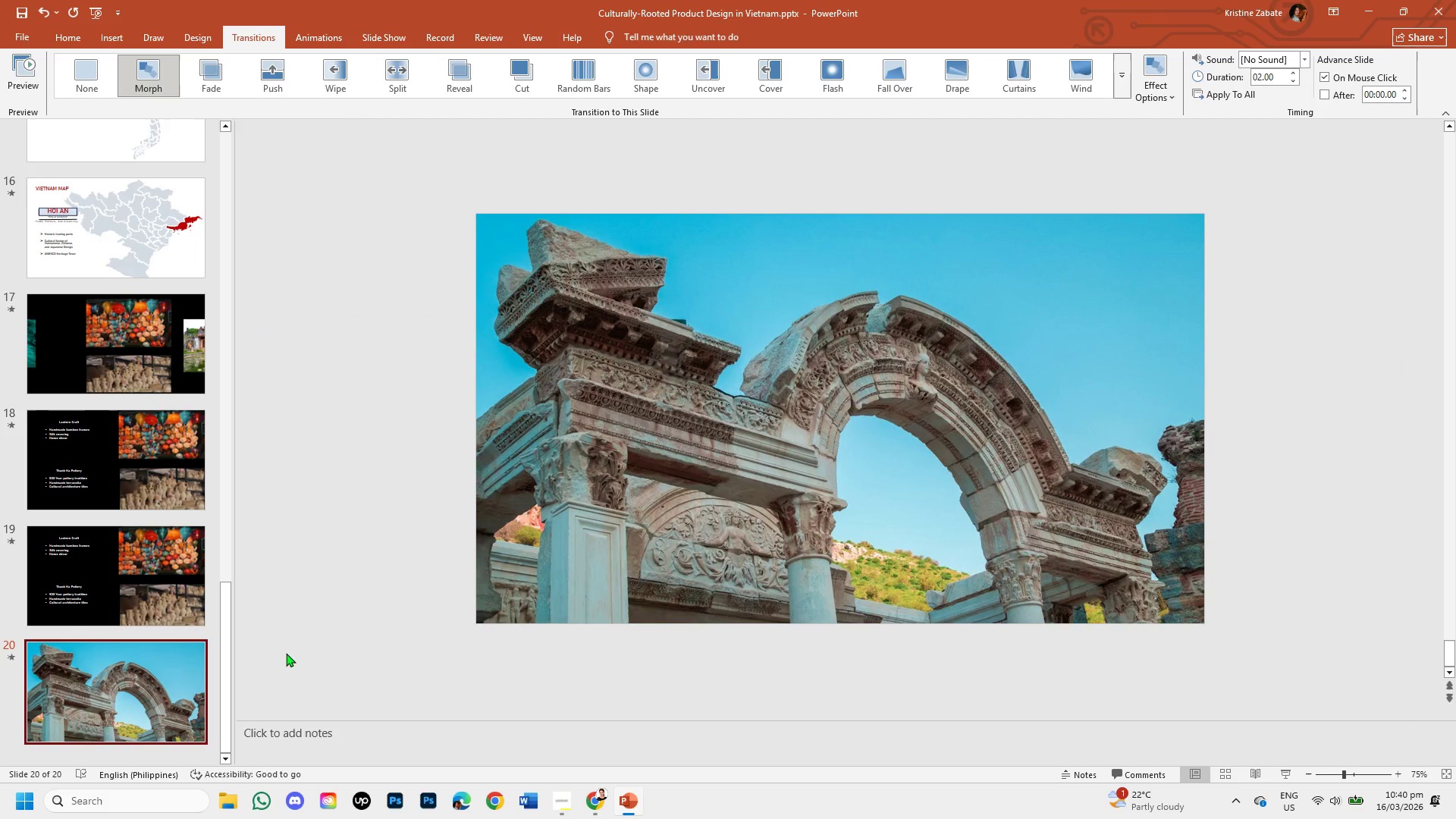 
key(Backspace)
 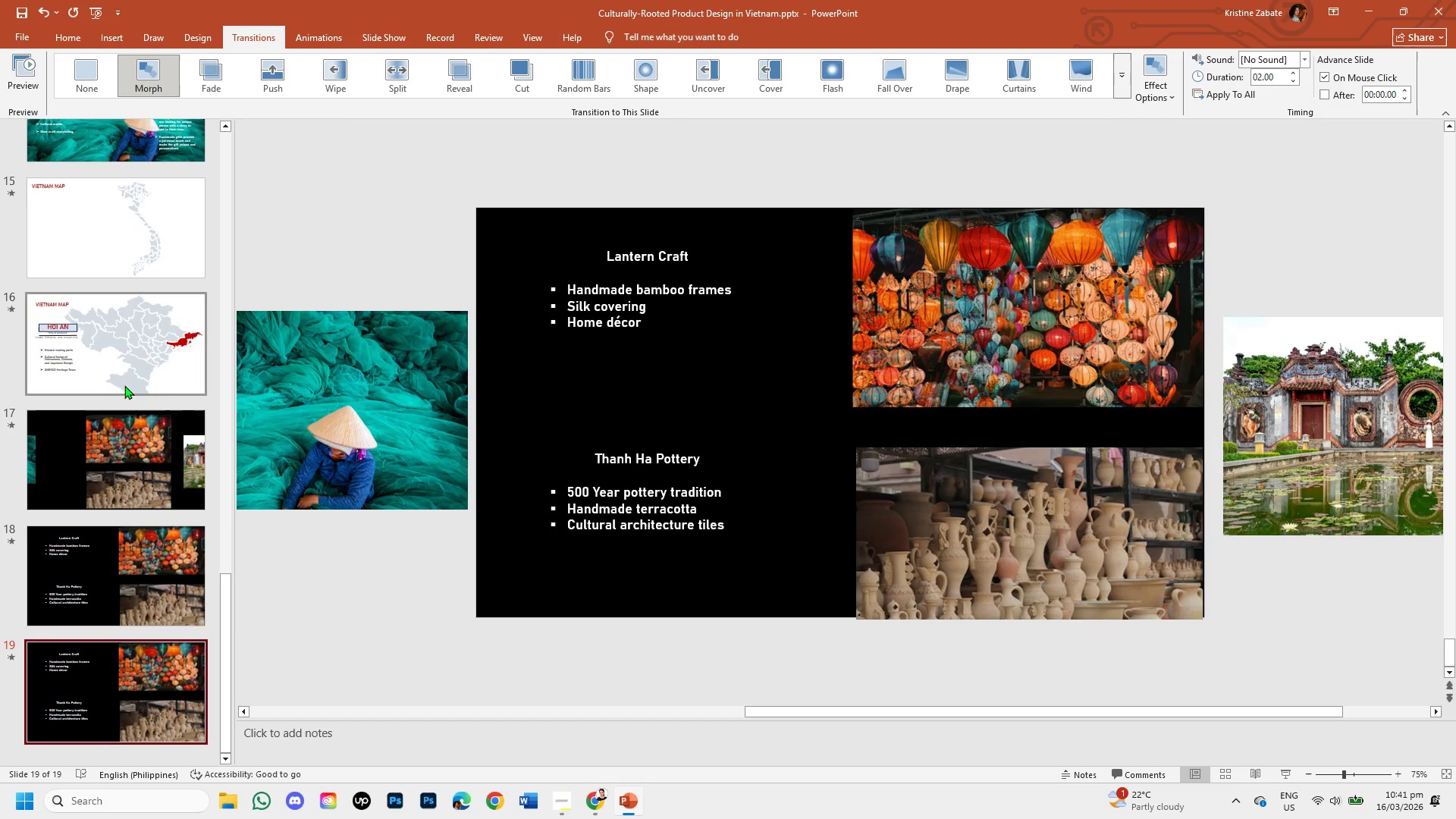 
left_click([124, 385])
 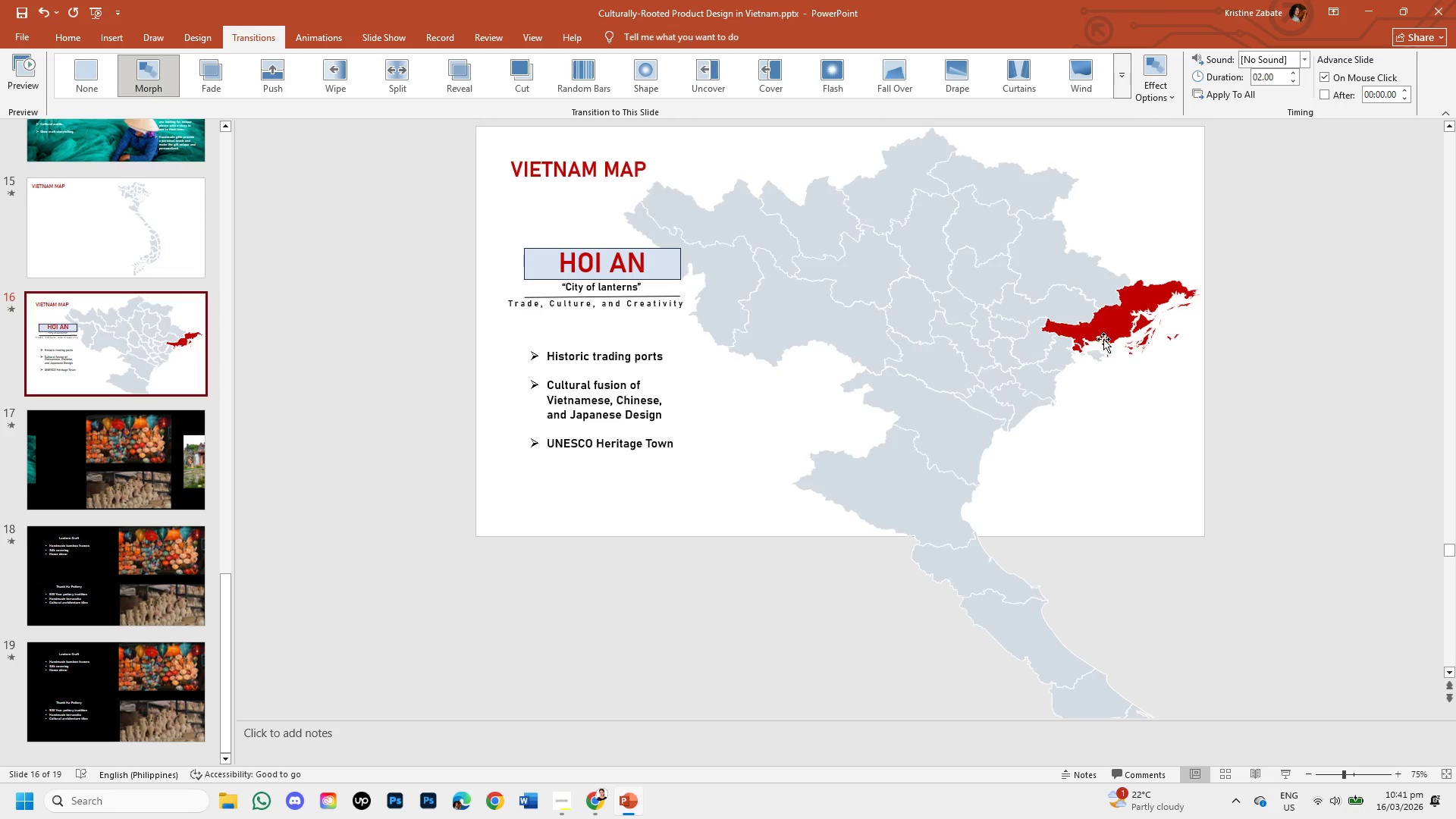 
wait(7.78)
 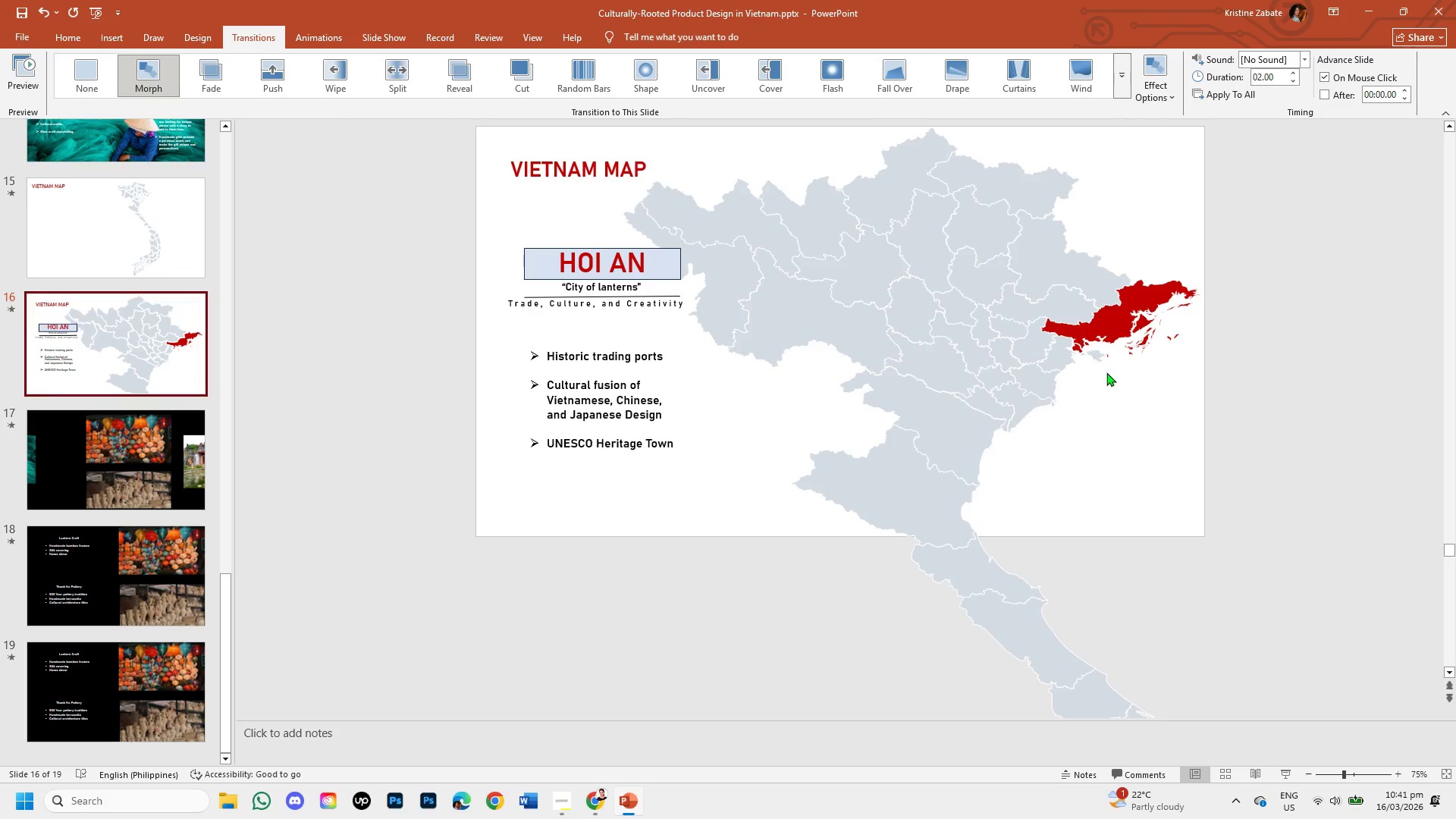 
hold_key(key=ControlLeft, duration=0.78)
scroll: coordinate [1155, 372], scroll_direction: up, amount: 5.0
 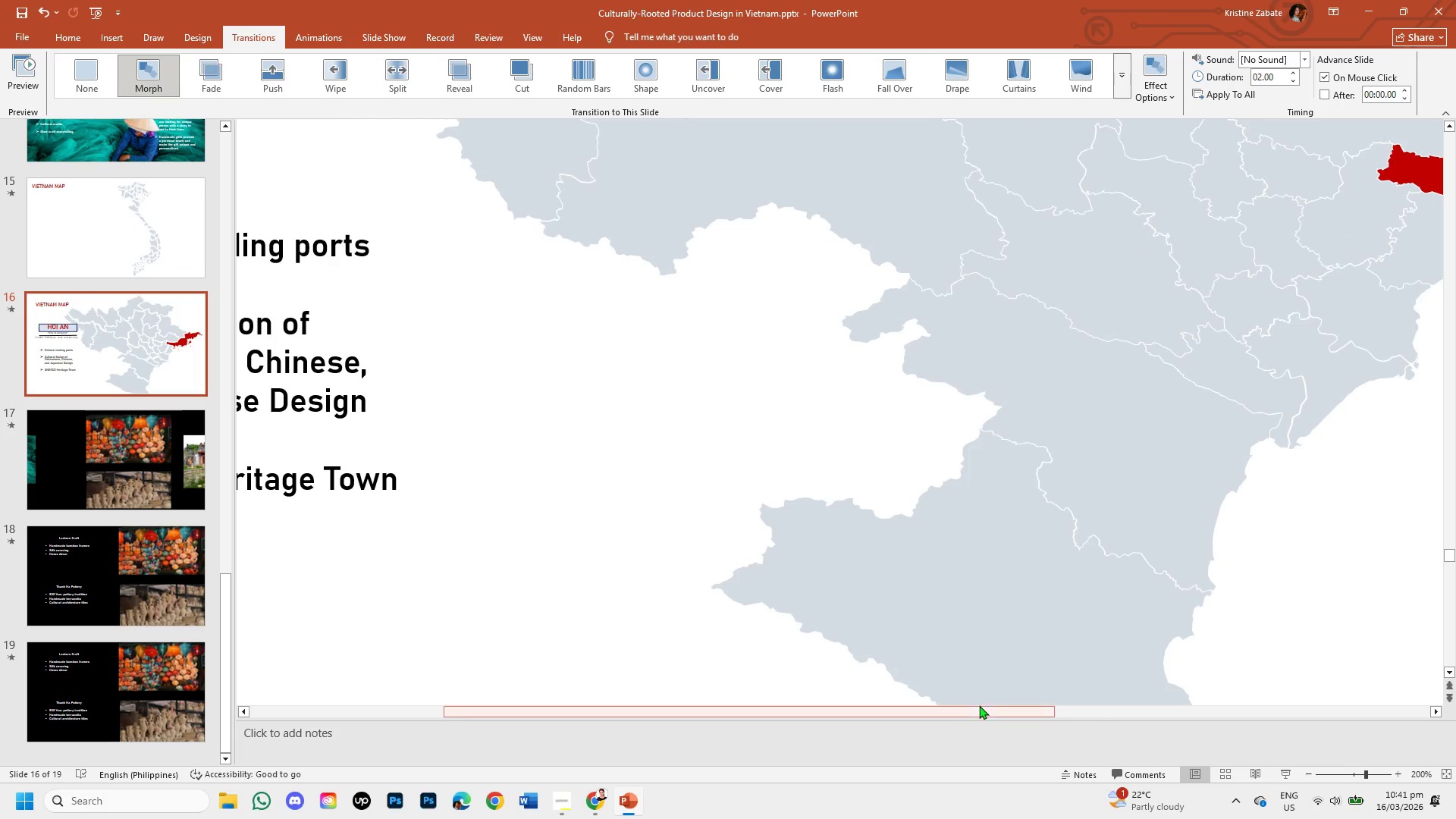 
left_click_drag(start_coordinate=[979, 713], to_coordinate=[1241, 695])
 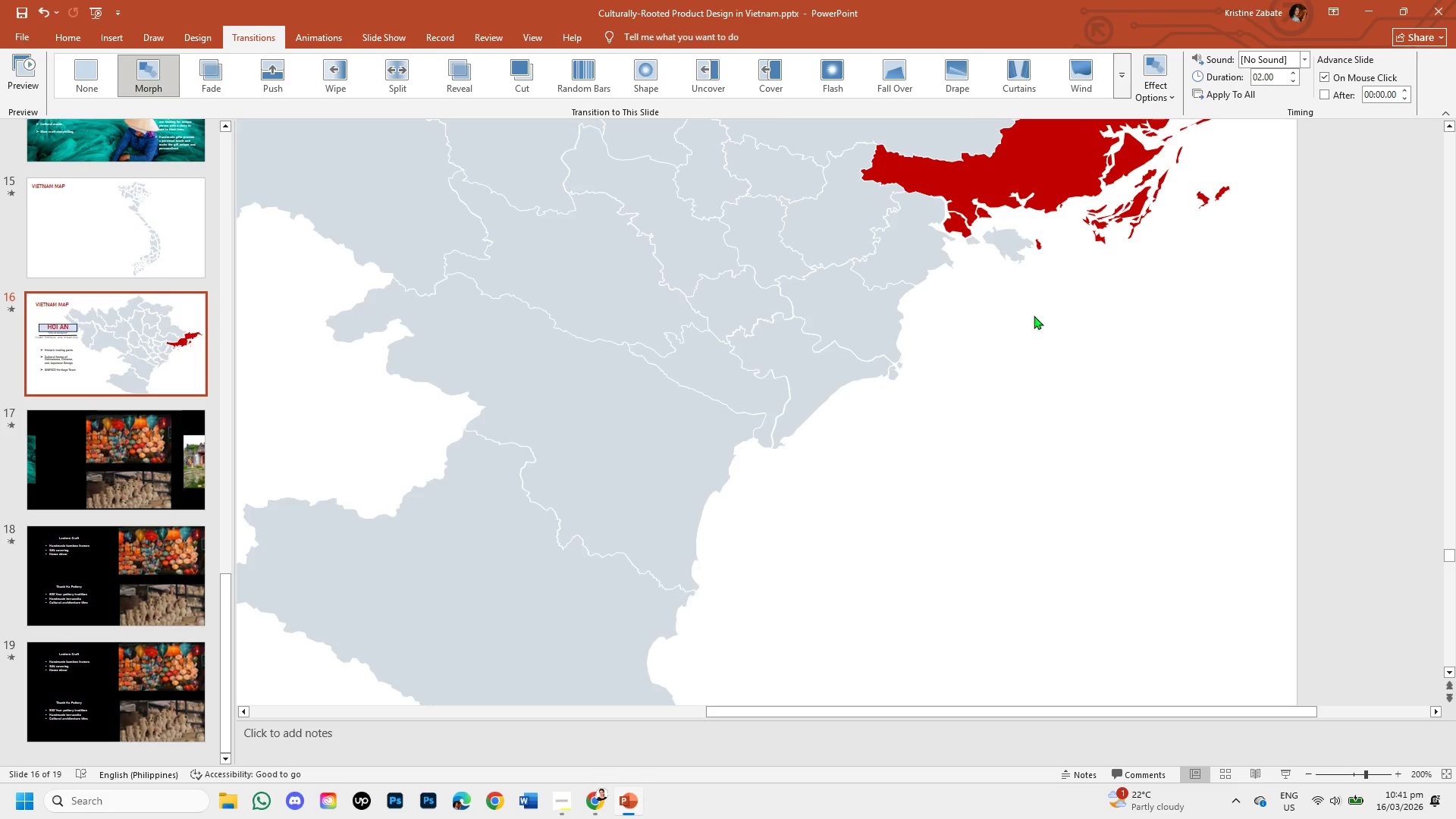 
wait(19.41)
 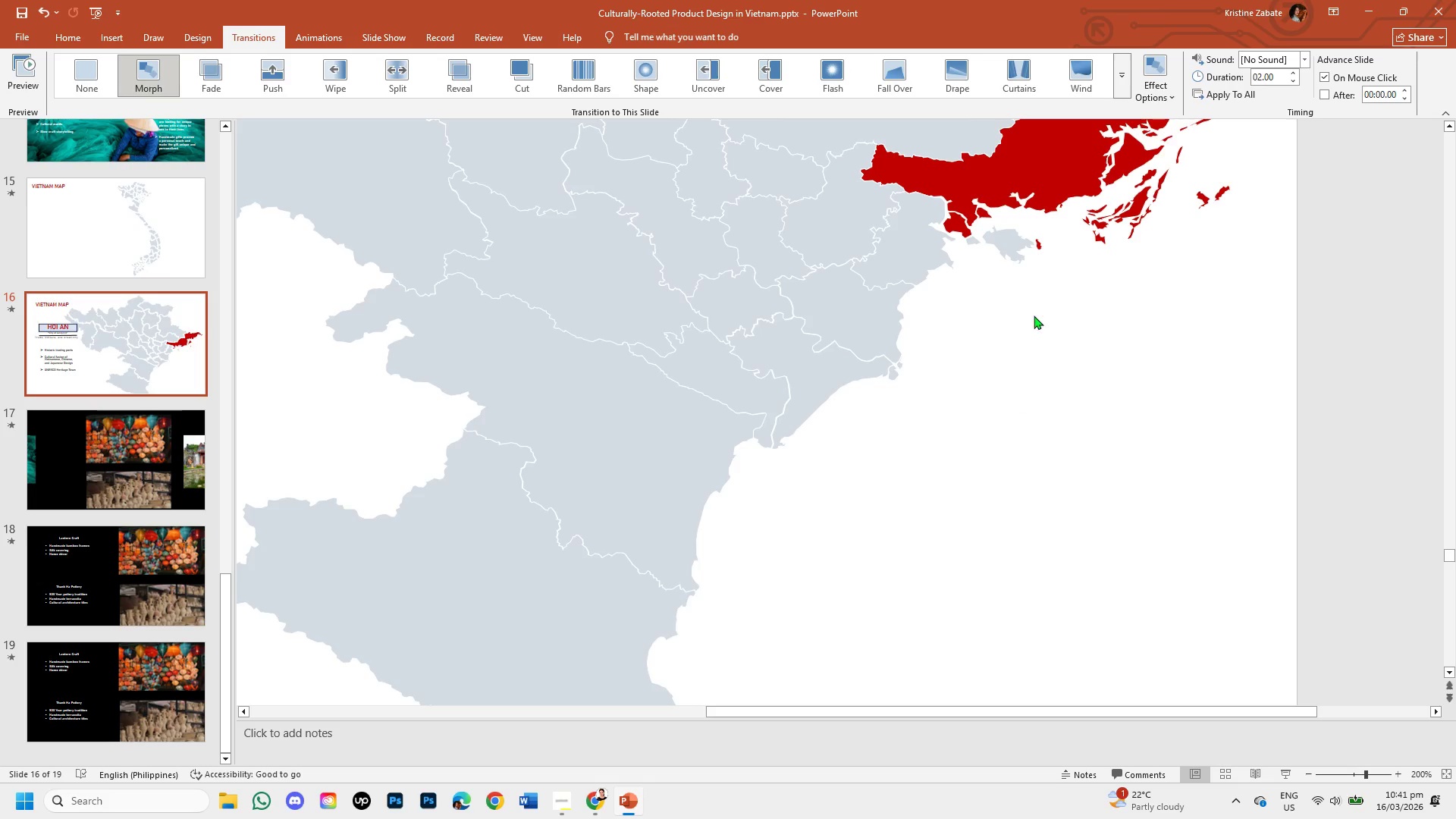 
left_click([51, 39])
 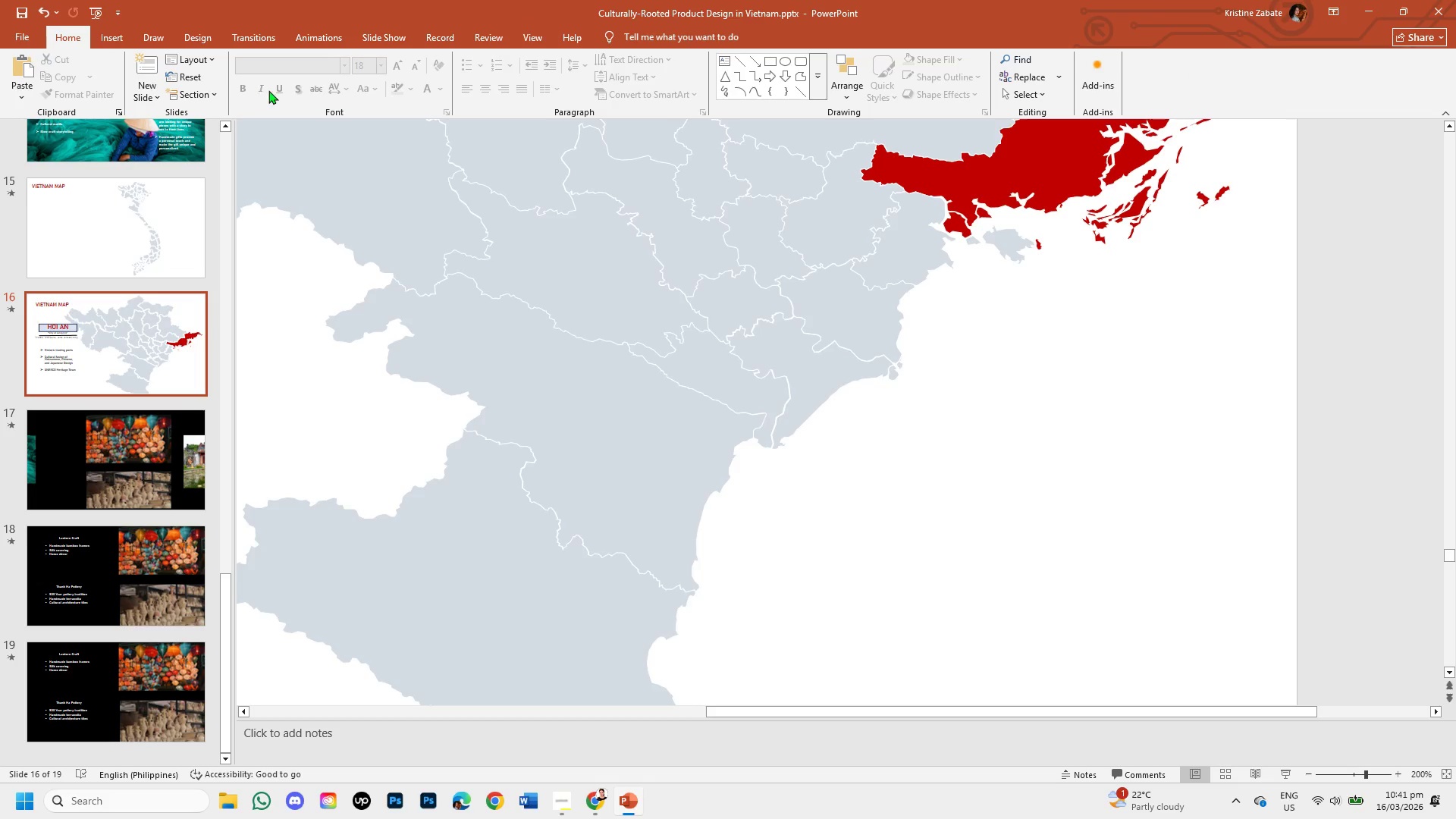 
wait(5.31)
 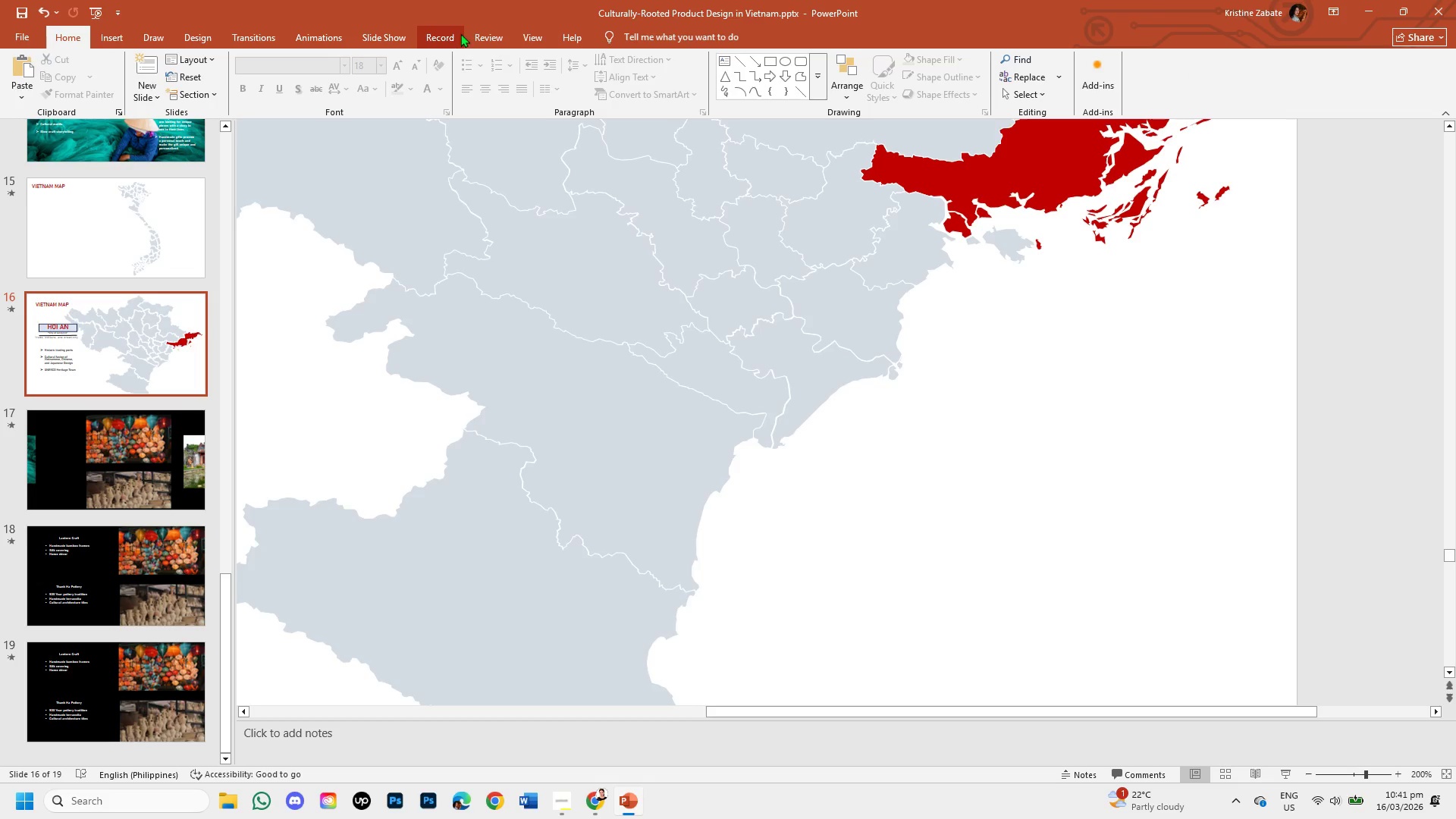 
left_click([113, 39])
 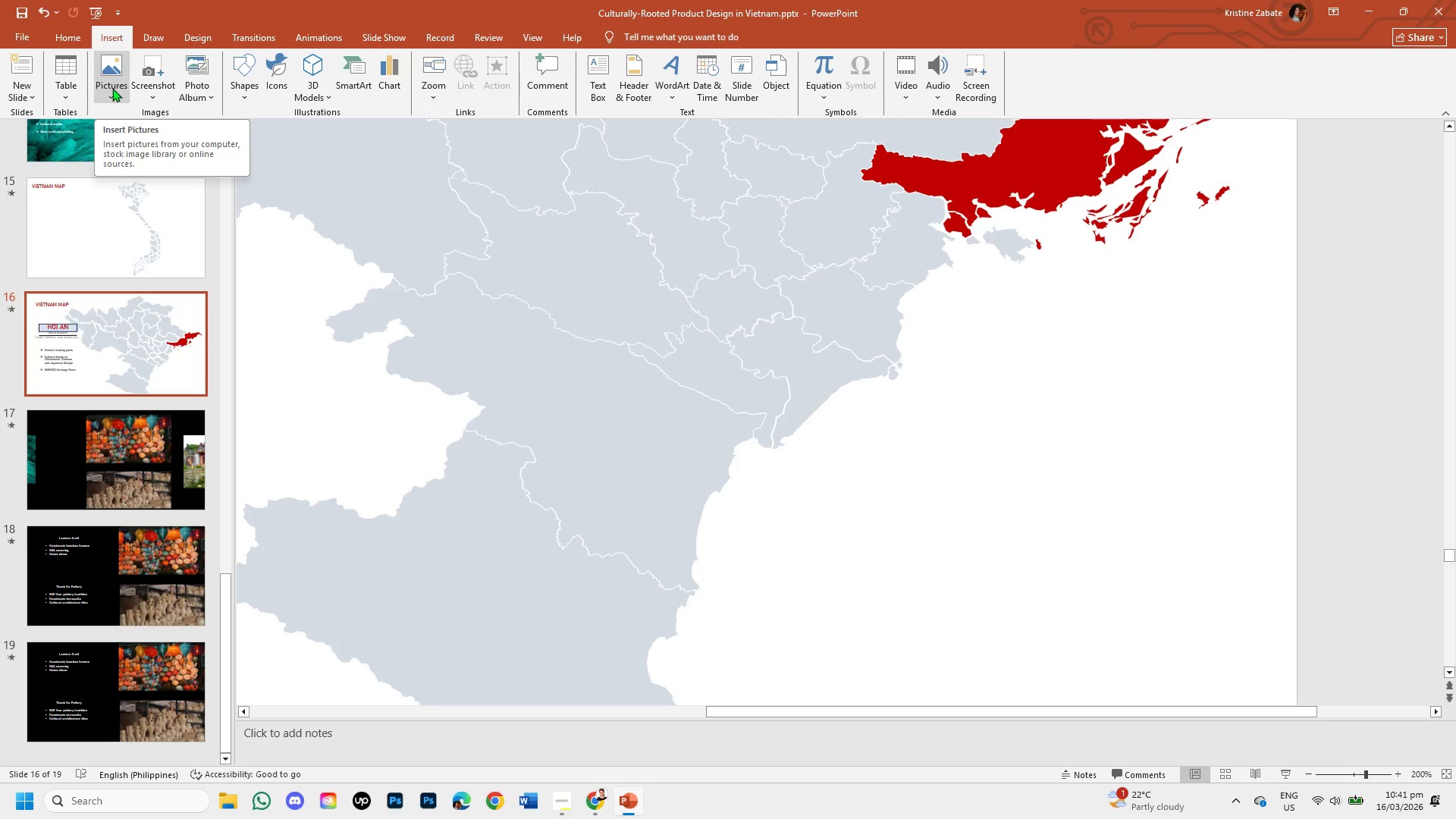 
left_click([275, 65])
 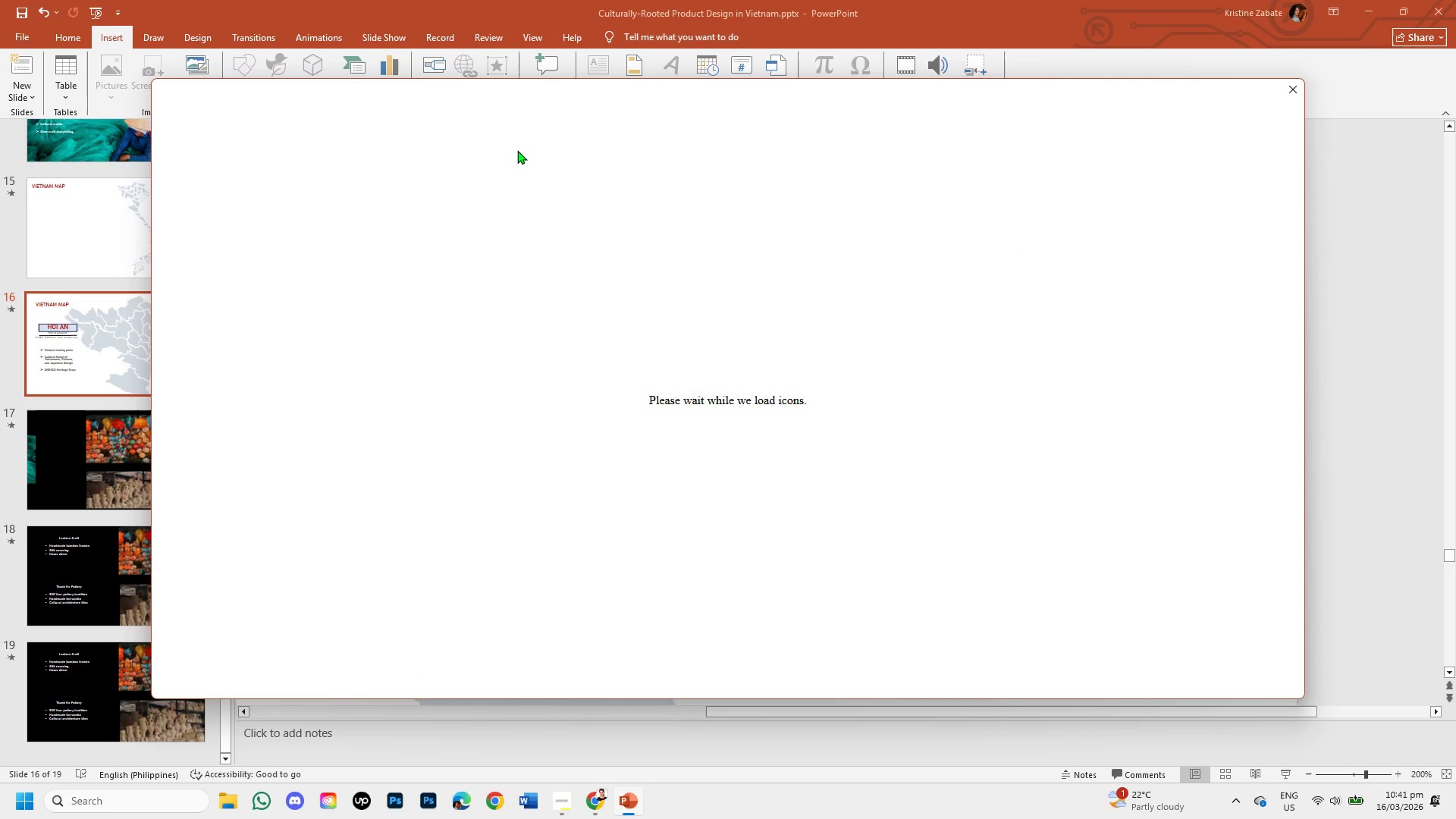 
mouse_move([497, 159])
 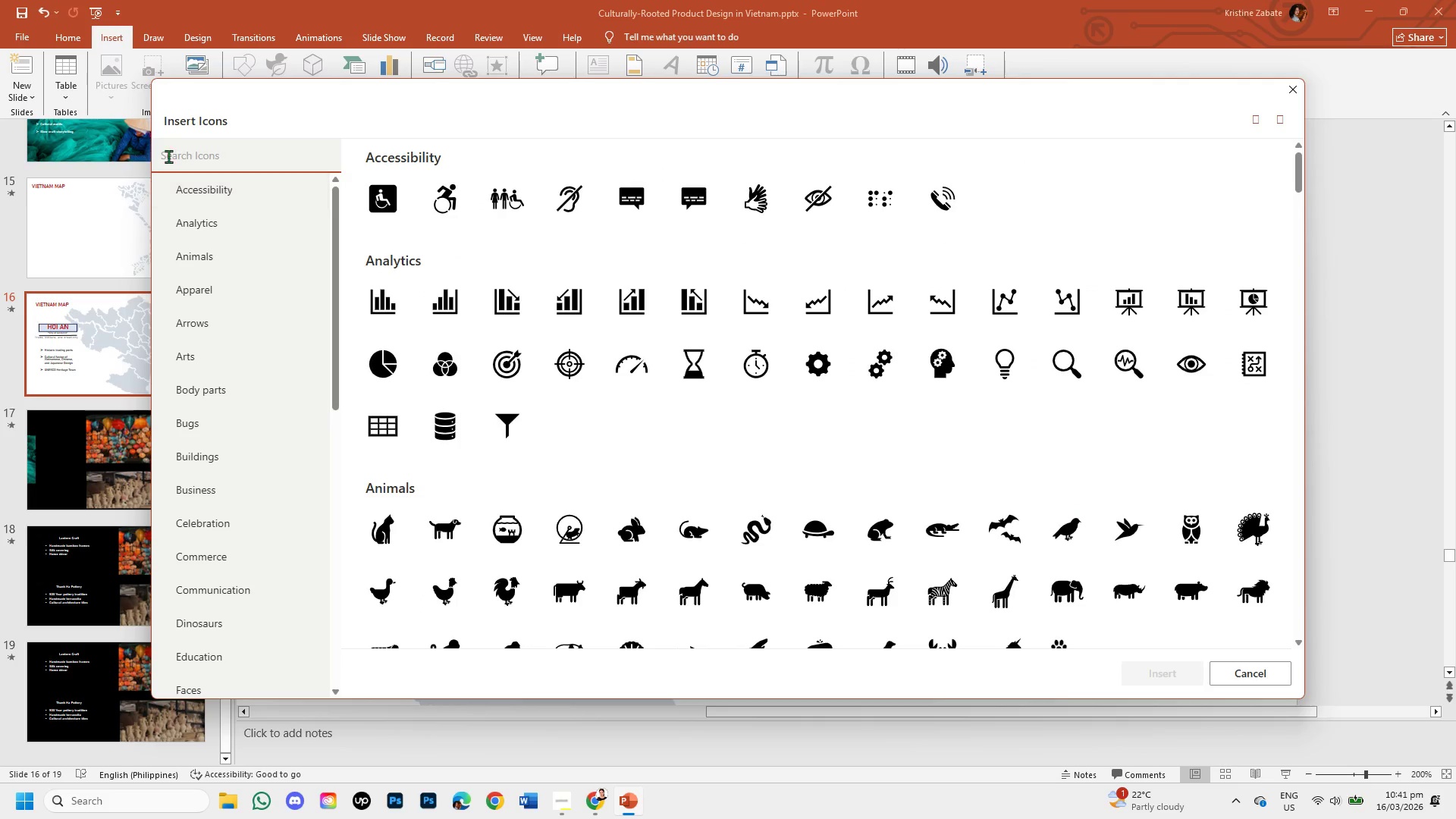 
left_click([193, 153])
 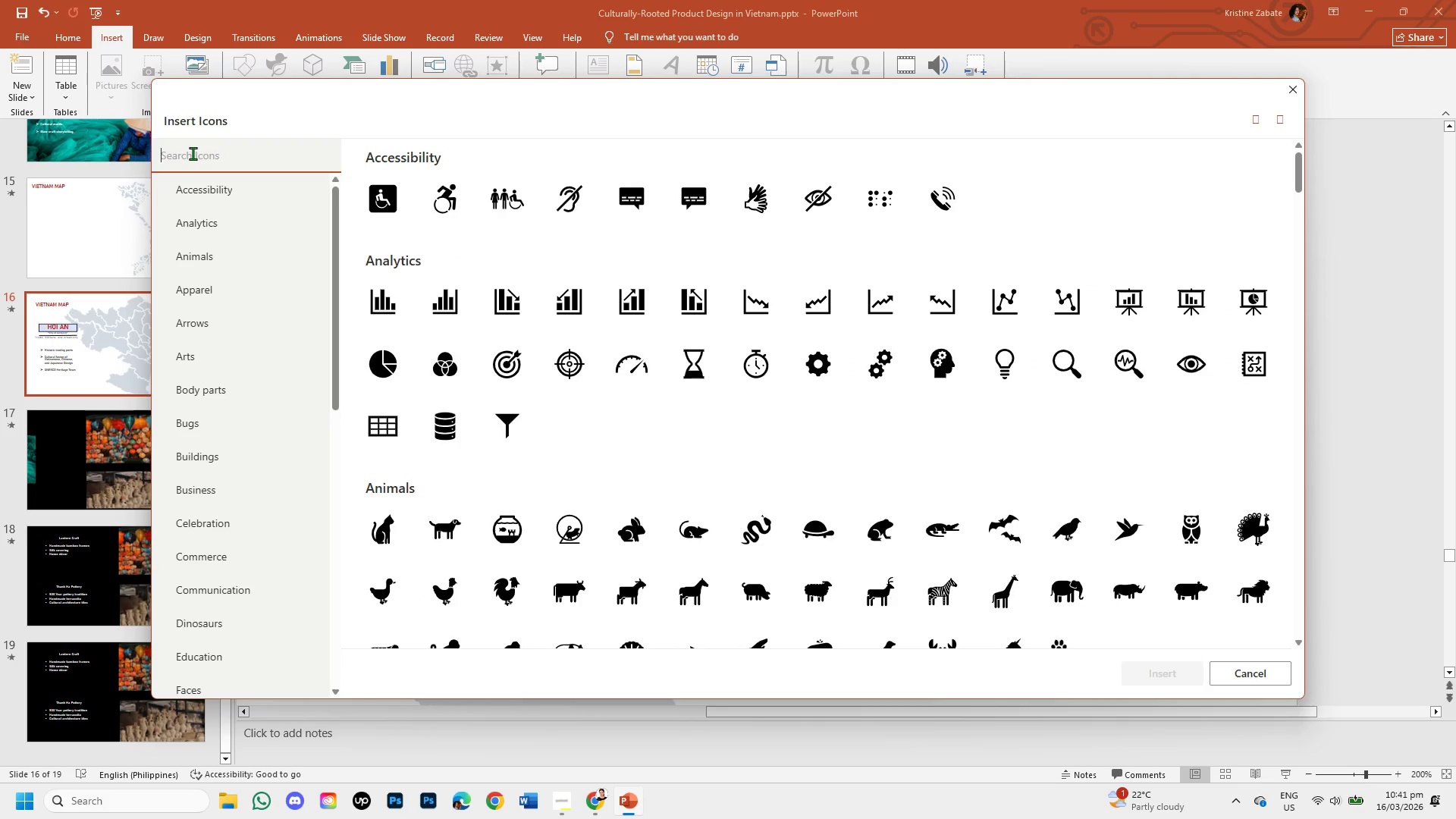 
type(po)
key(Backspace)
type(in)
 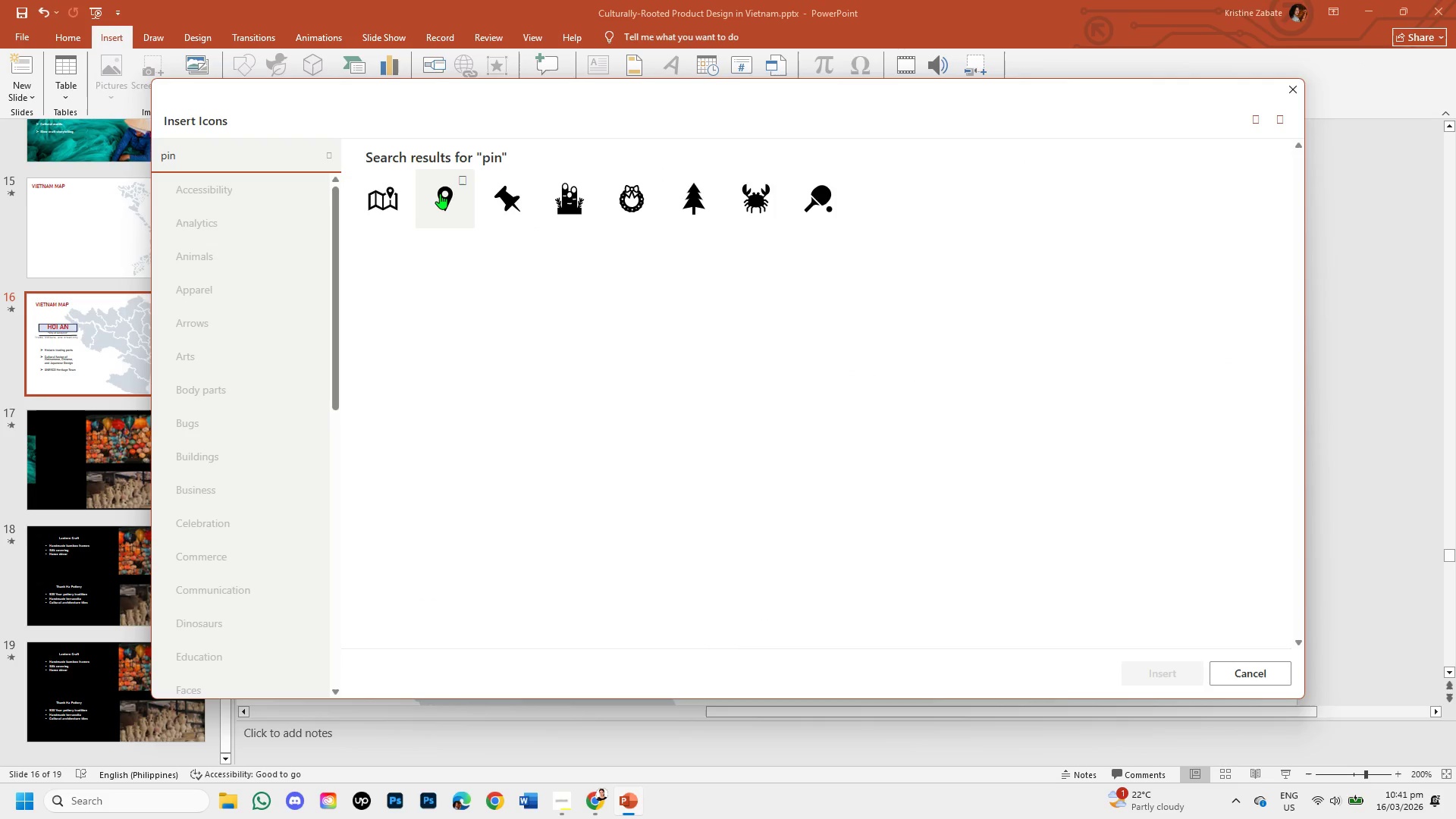 
left_click([440, 193])
 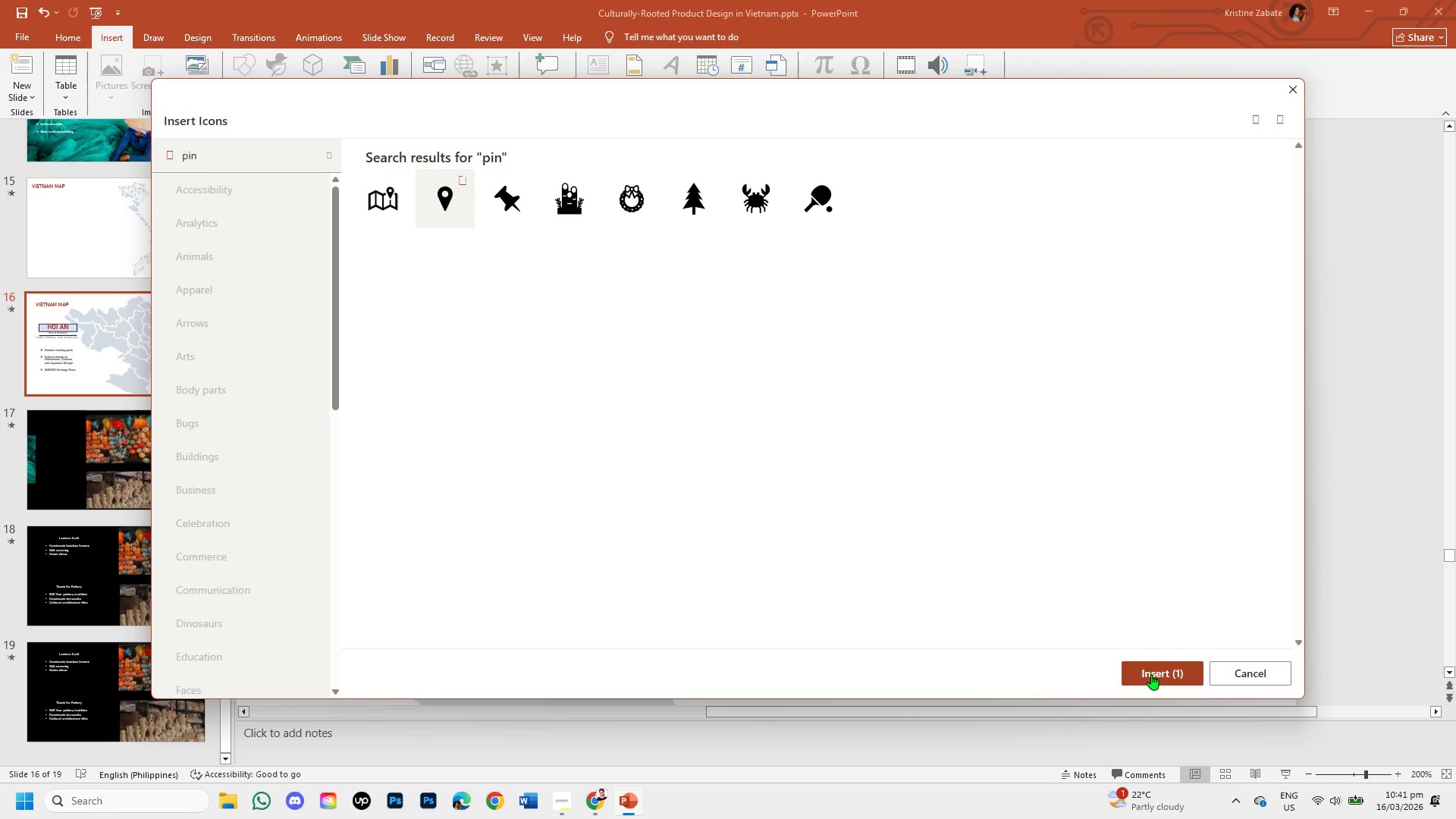 
left_click([1151, 674])
 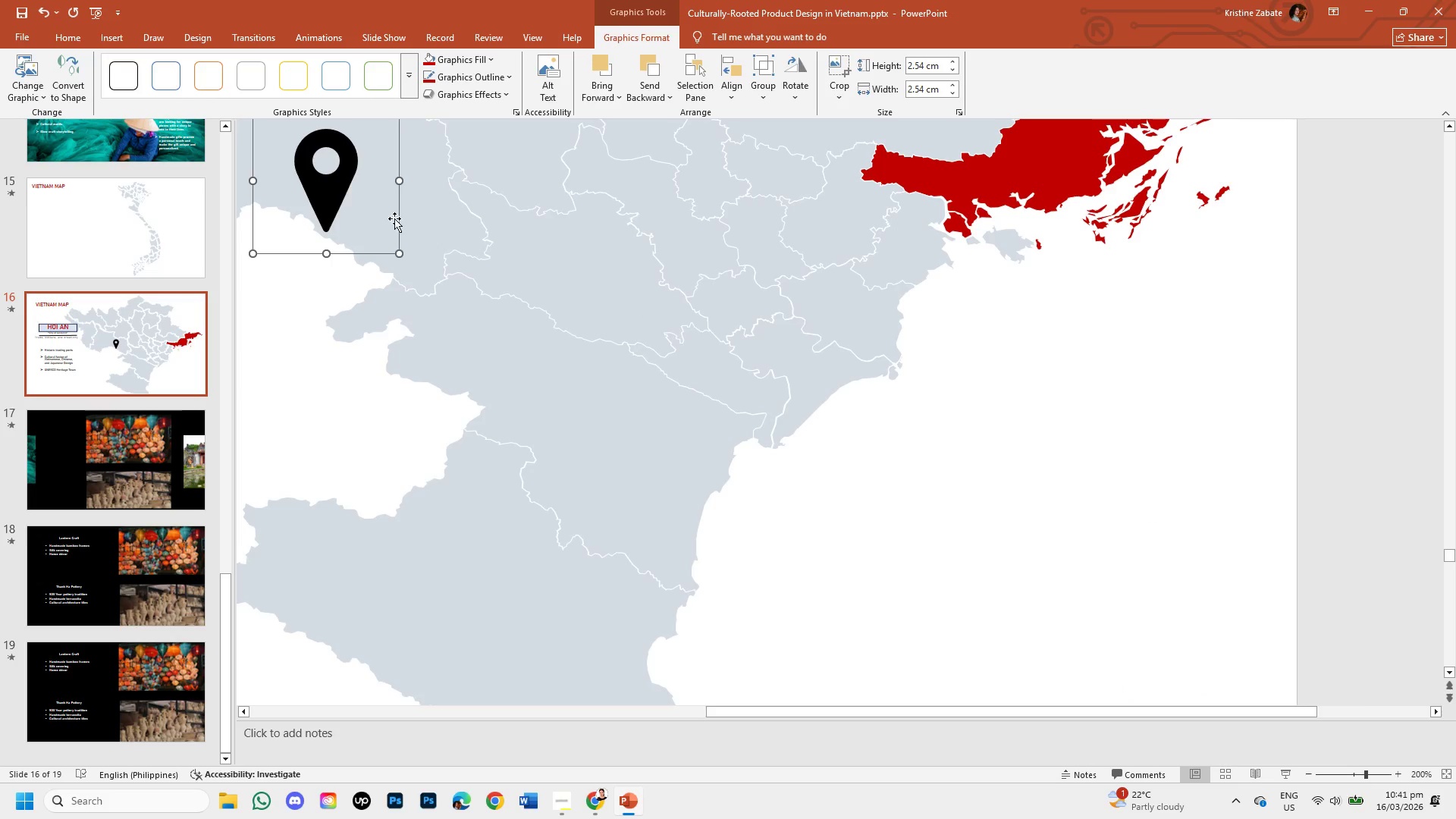 
left_click_drag(start_coordinate=[331, 210], to_coordinate=[972, 237])
 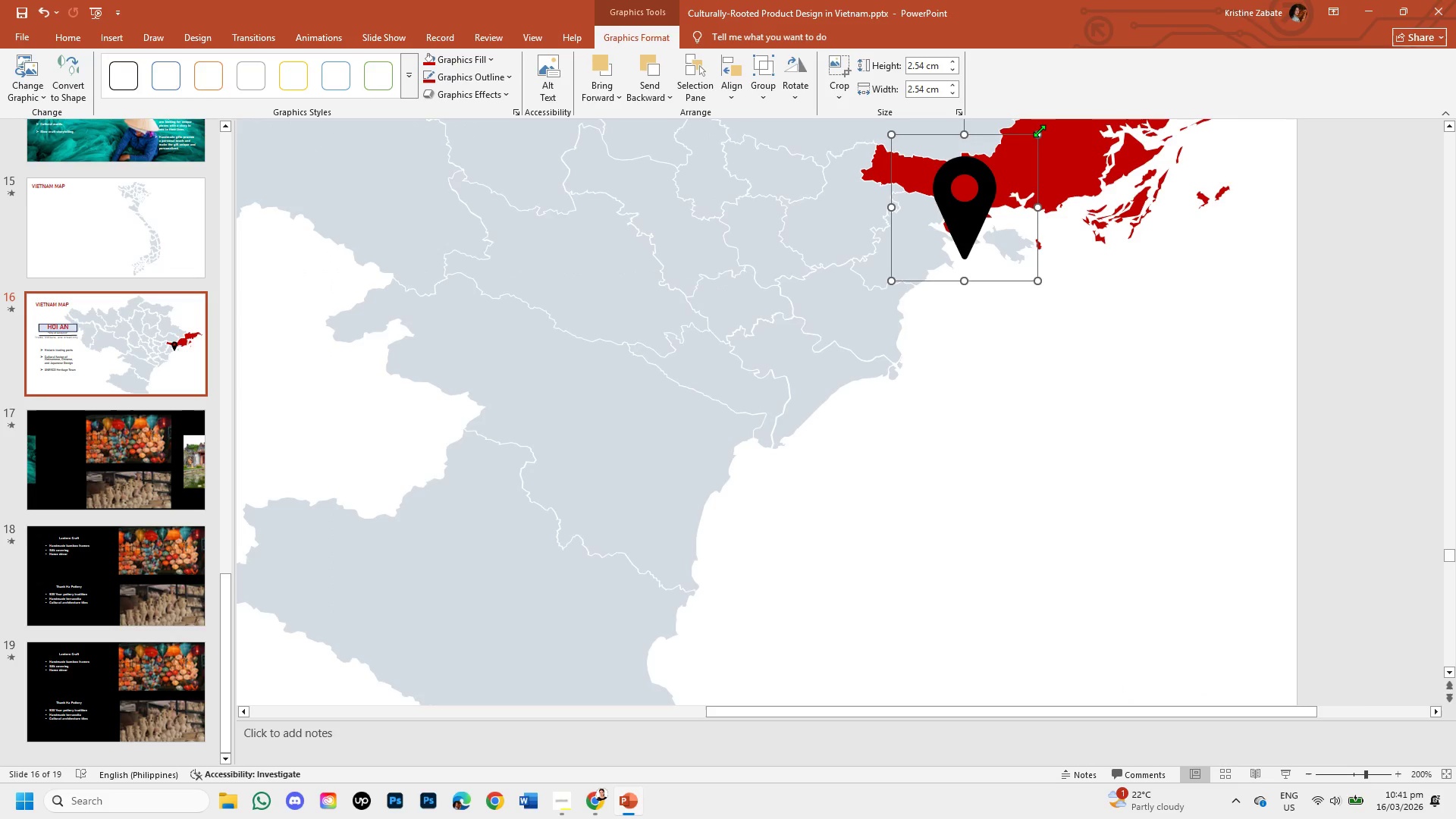 
left_click_drag(start_coordinate=[1039, 130], to_coordinate=[949, 259])
 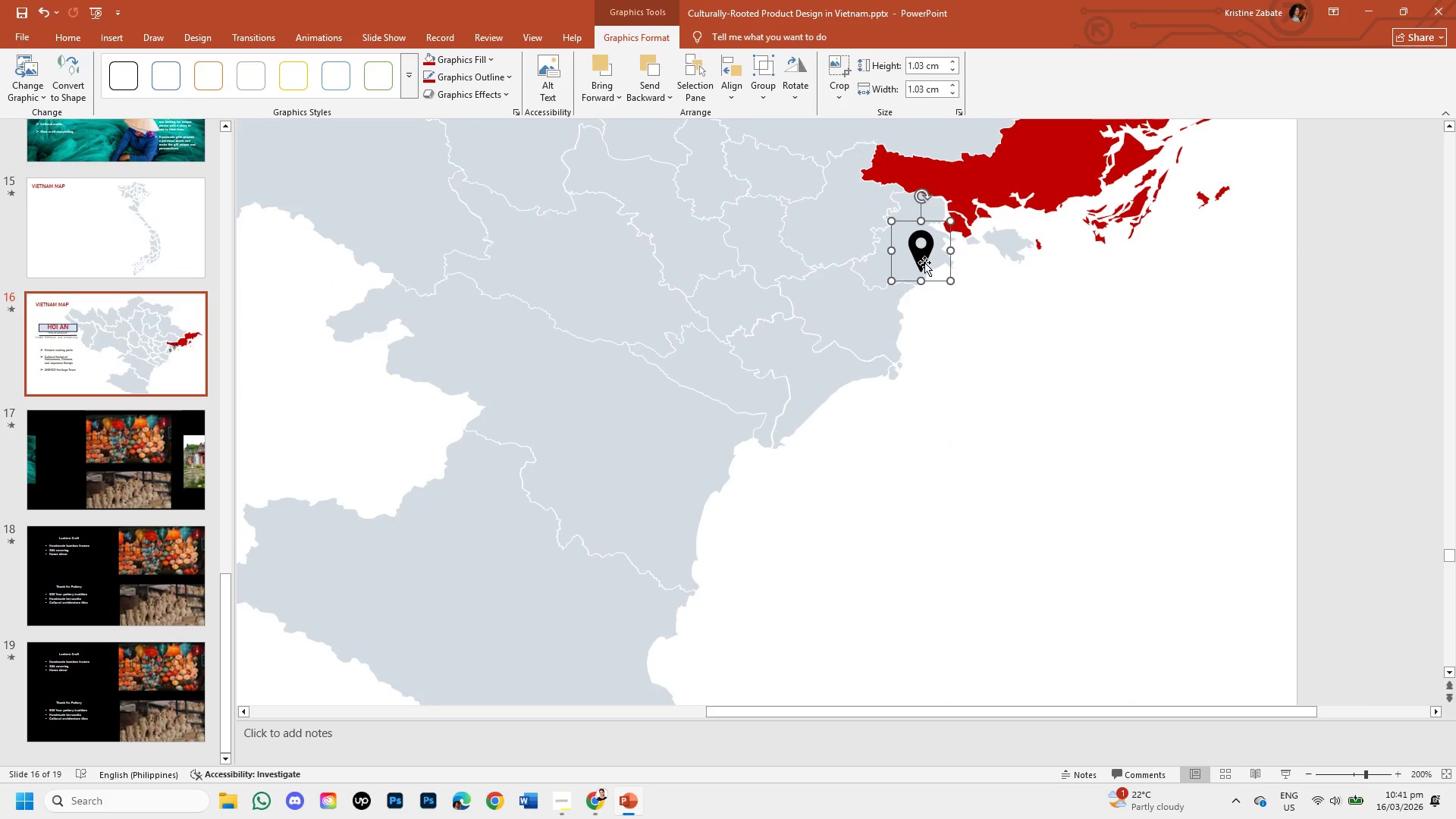 
left_click_drag(start_coordinate=[924, 262], to_coordinate=[1019, 193])
 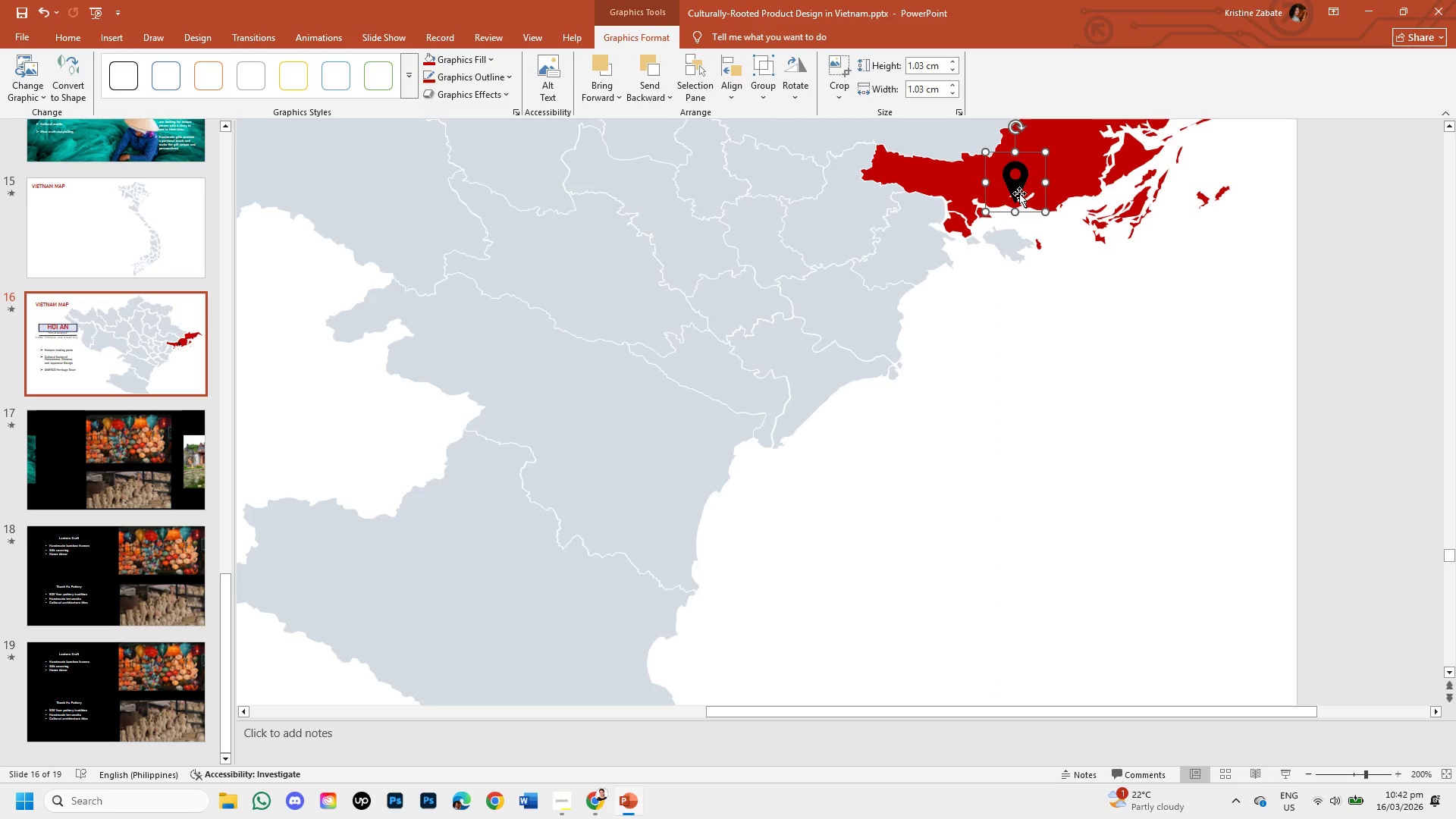 
wait(8.39)
 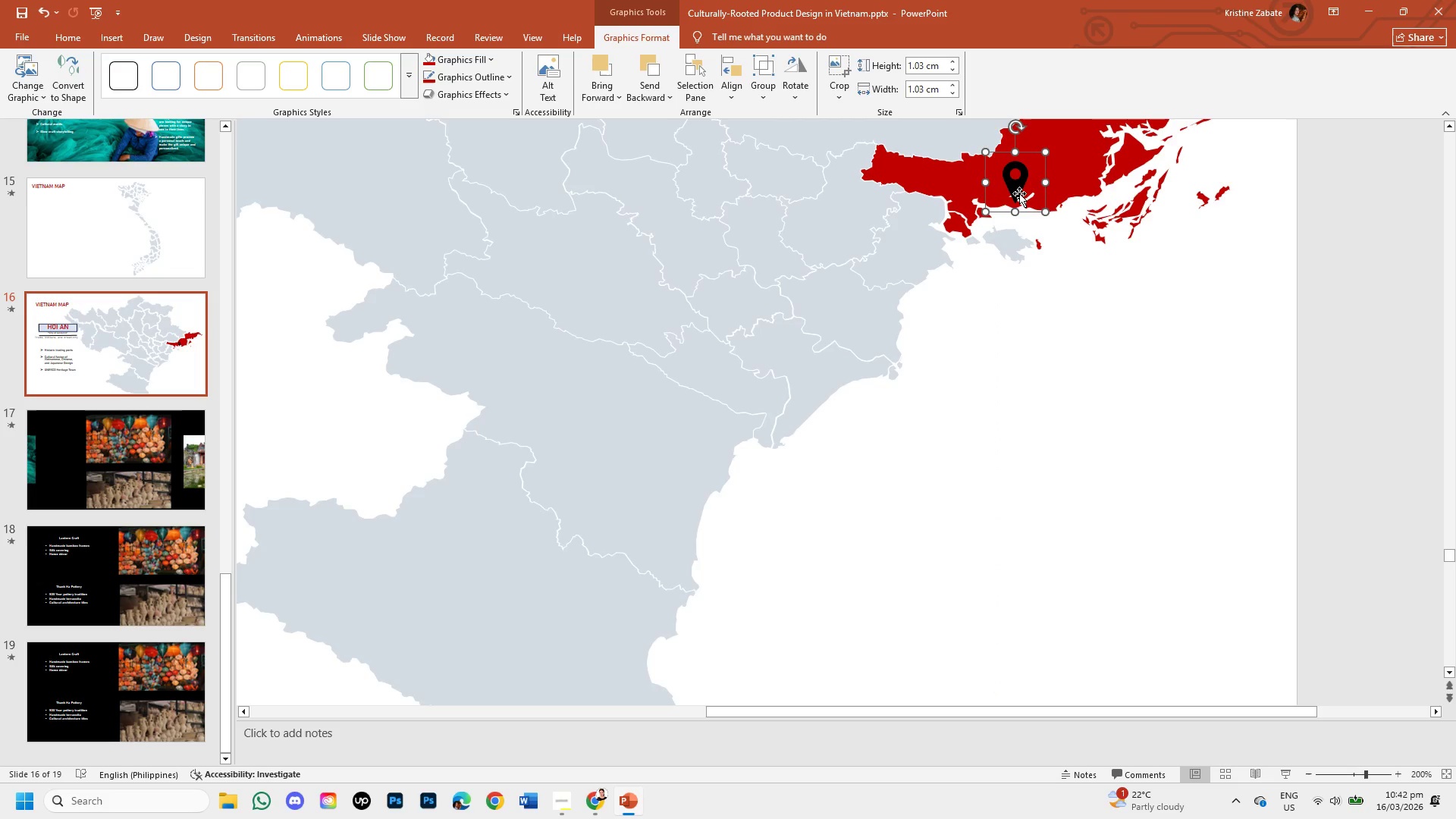 
left_click_drag(start_coordinate=[1047, 153], to_coordinate=[1044, 160])
 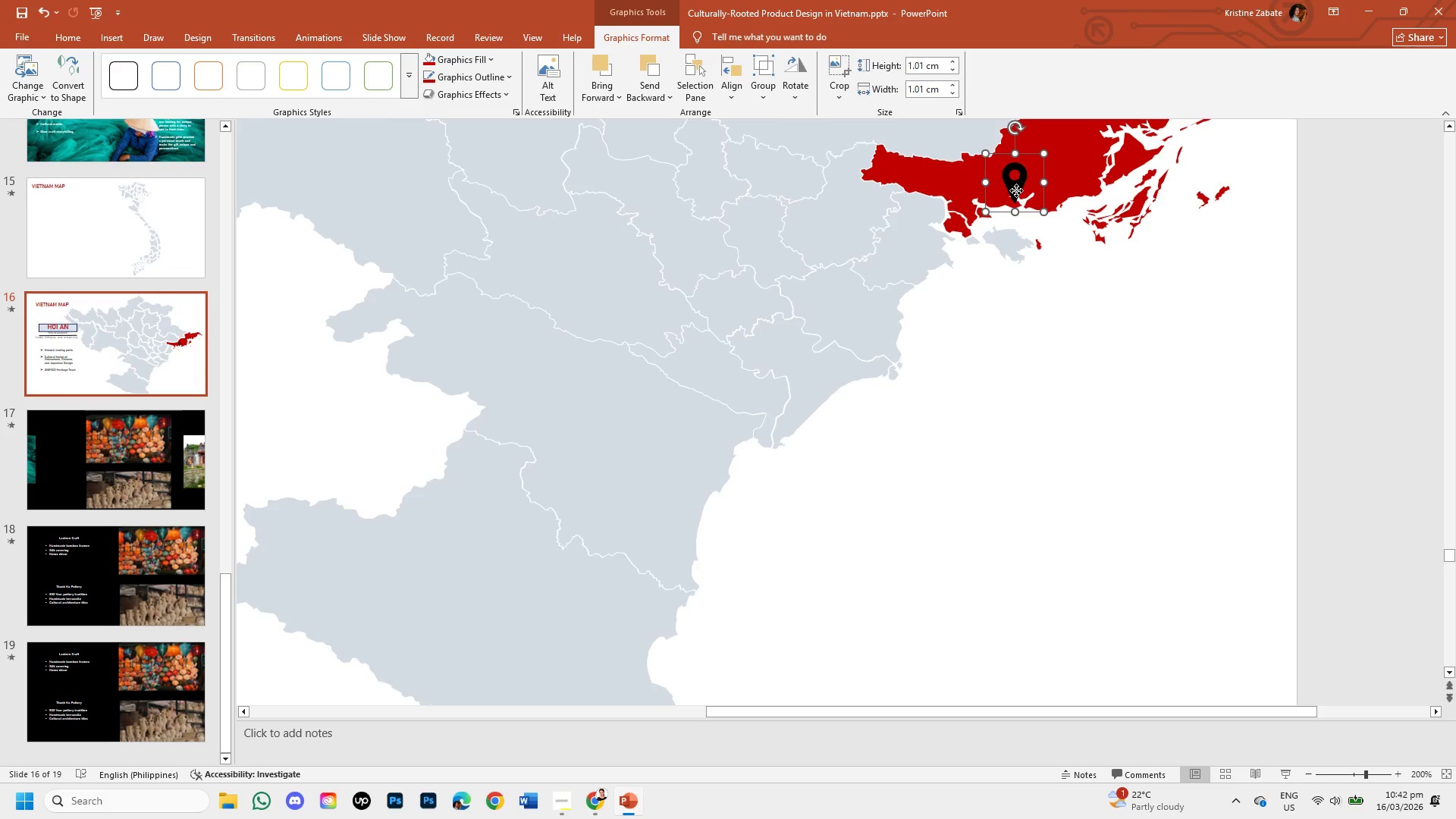 
left_click_drag(start_coordinate=[1016, 190], to_coordinate=[1020, 193])
 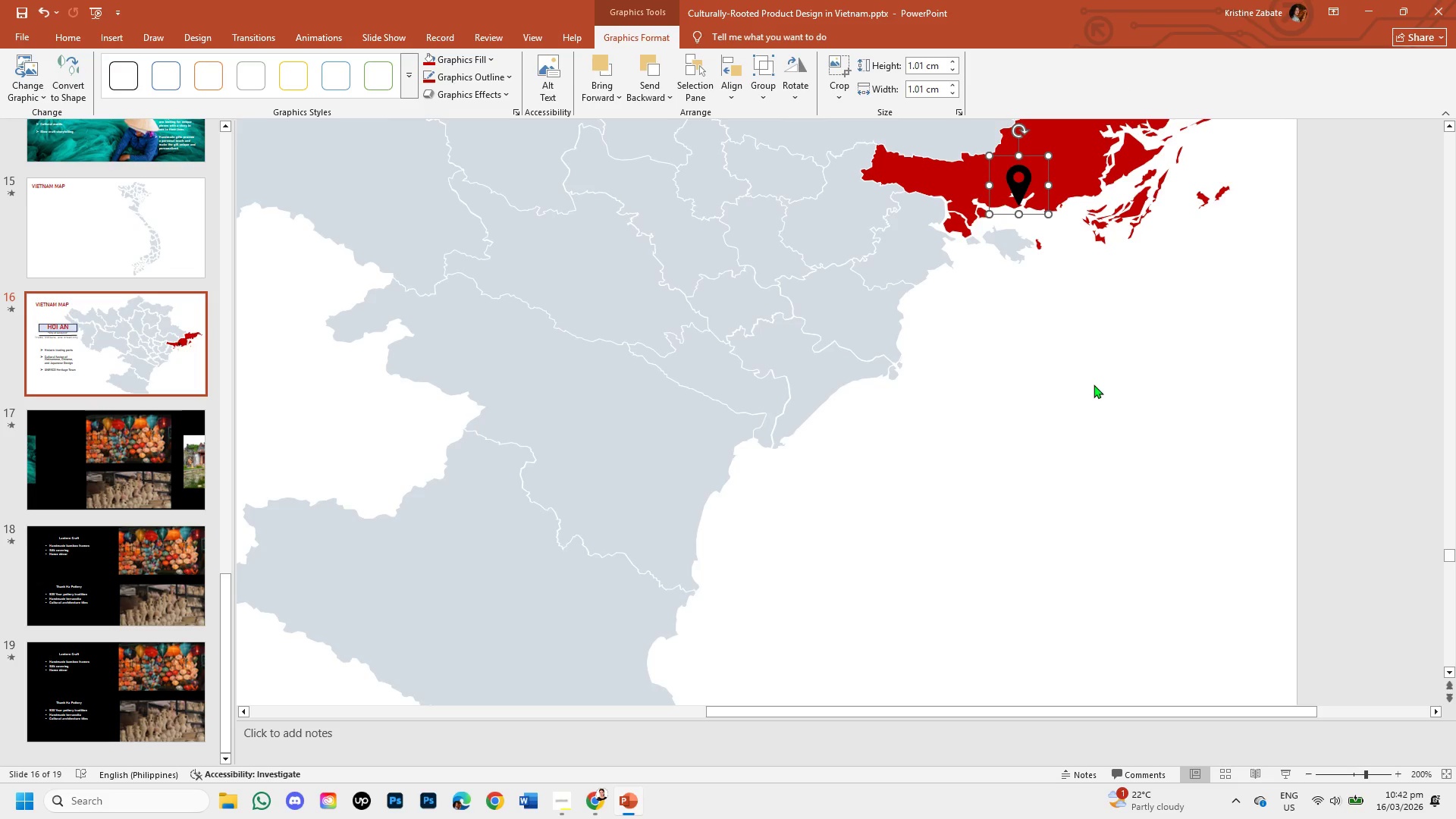 
left_click([1094, 384])
 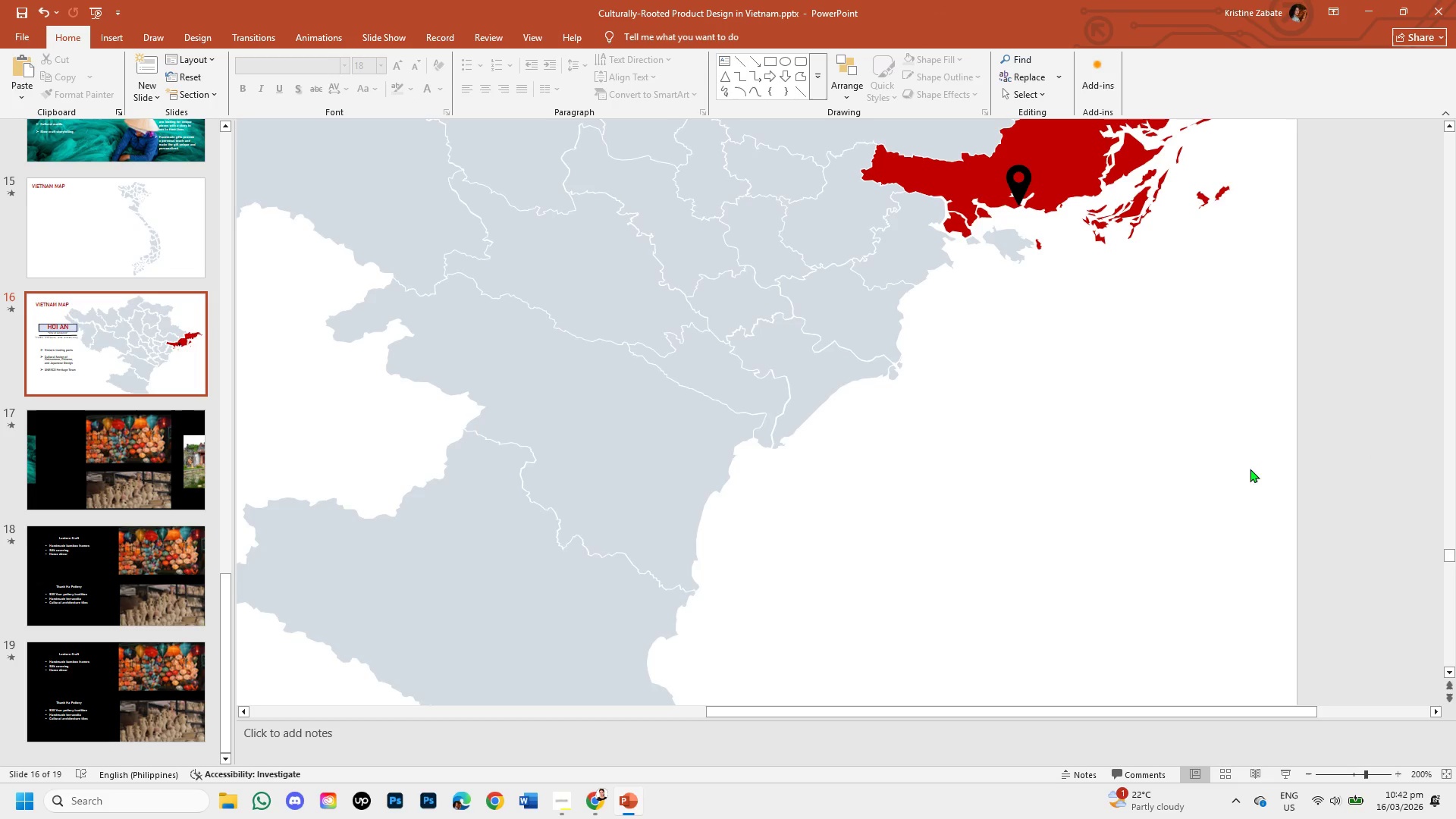 
scroll: coordinate [1191, 488], scroll_direction: up, amount: 12.0
 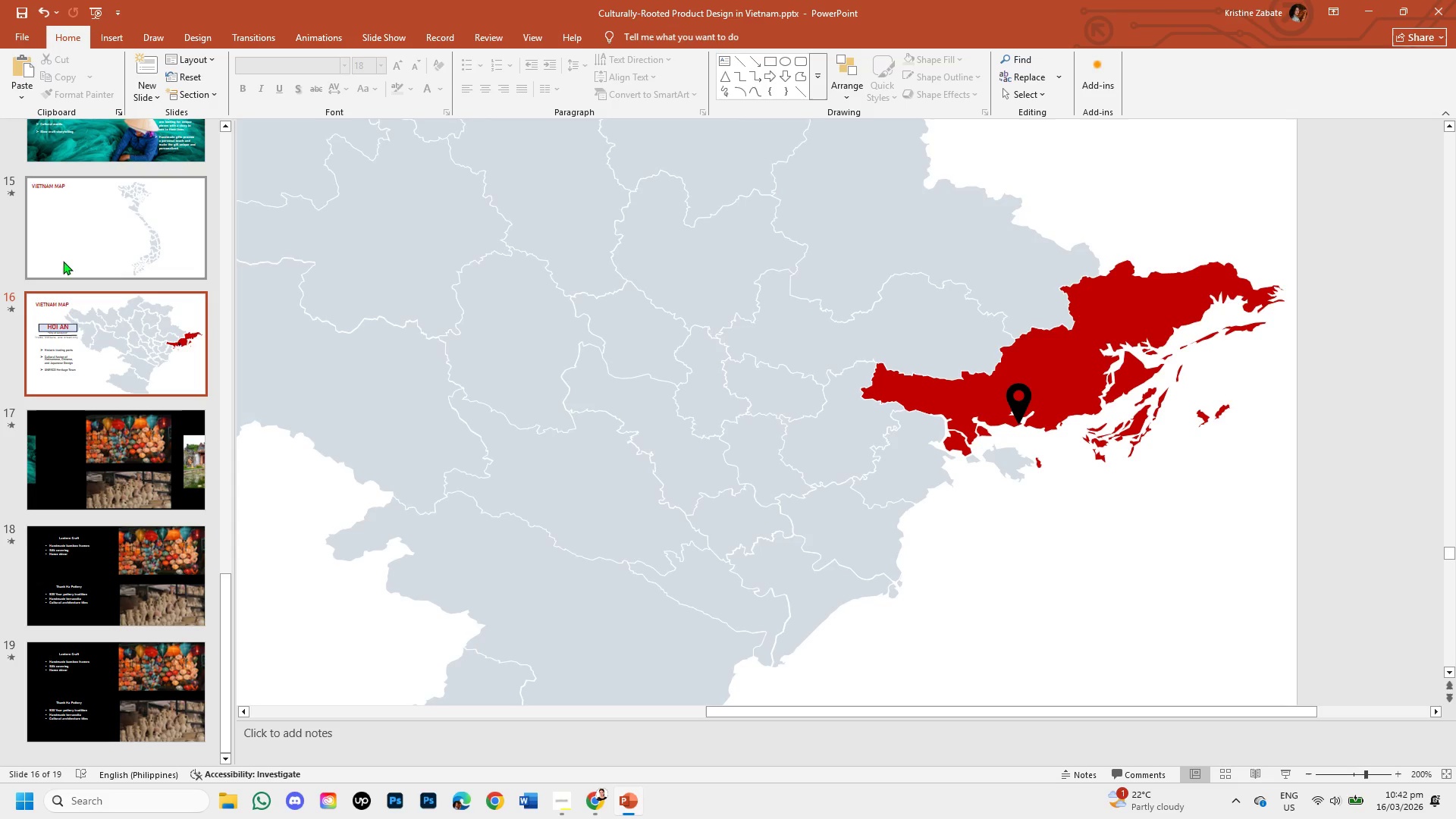 
wait(33.14)
 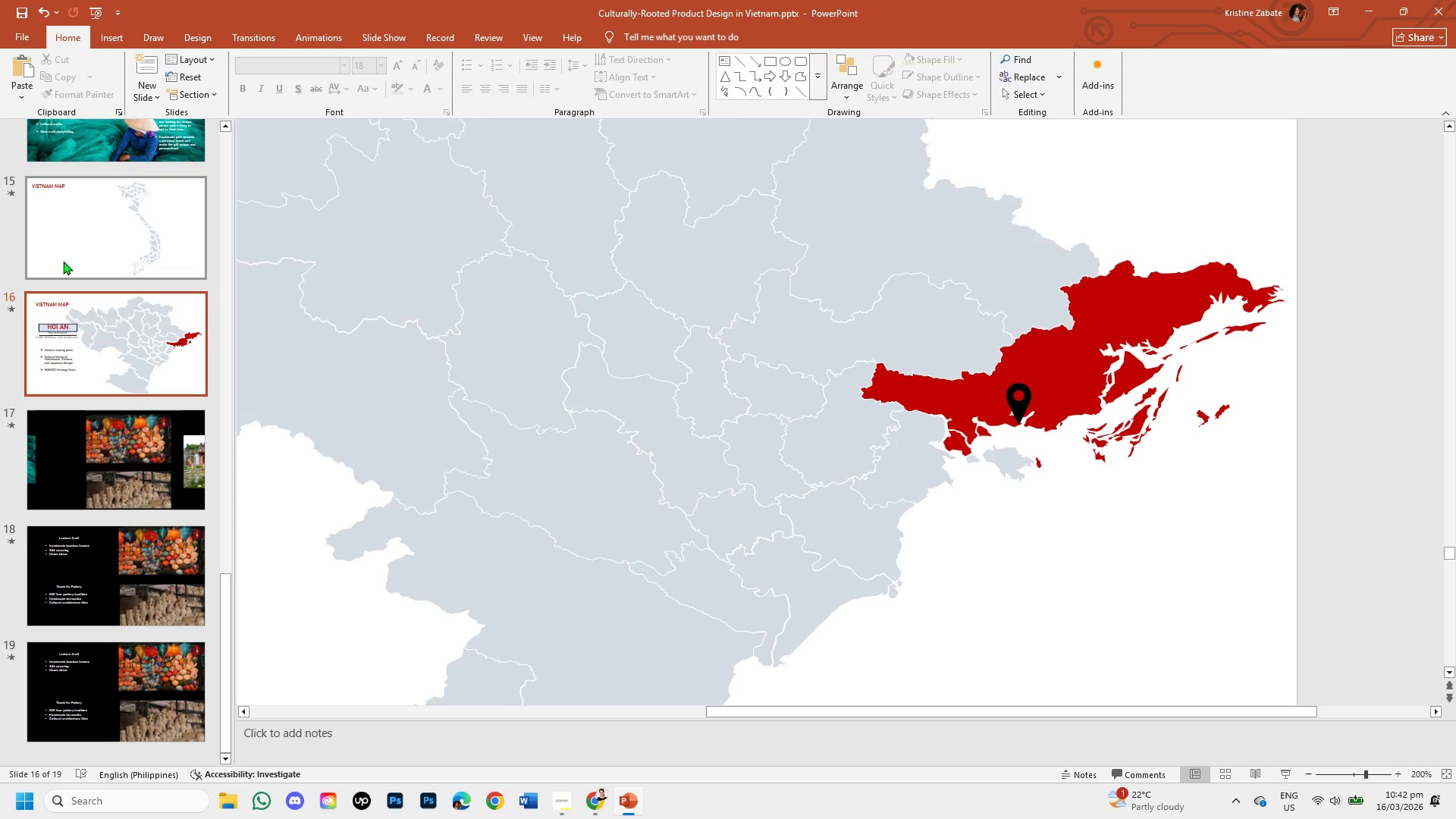 
left_click([1021, 413])
 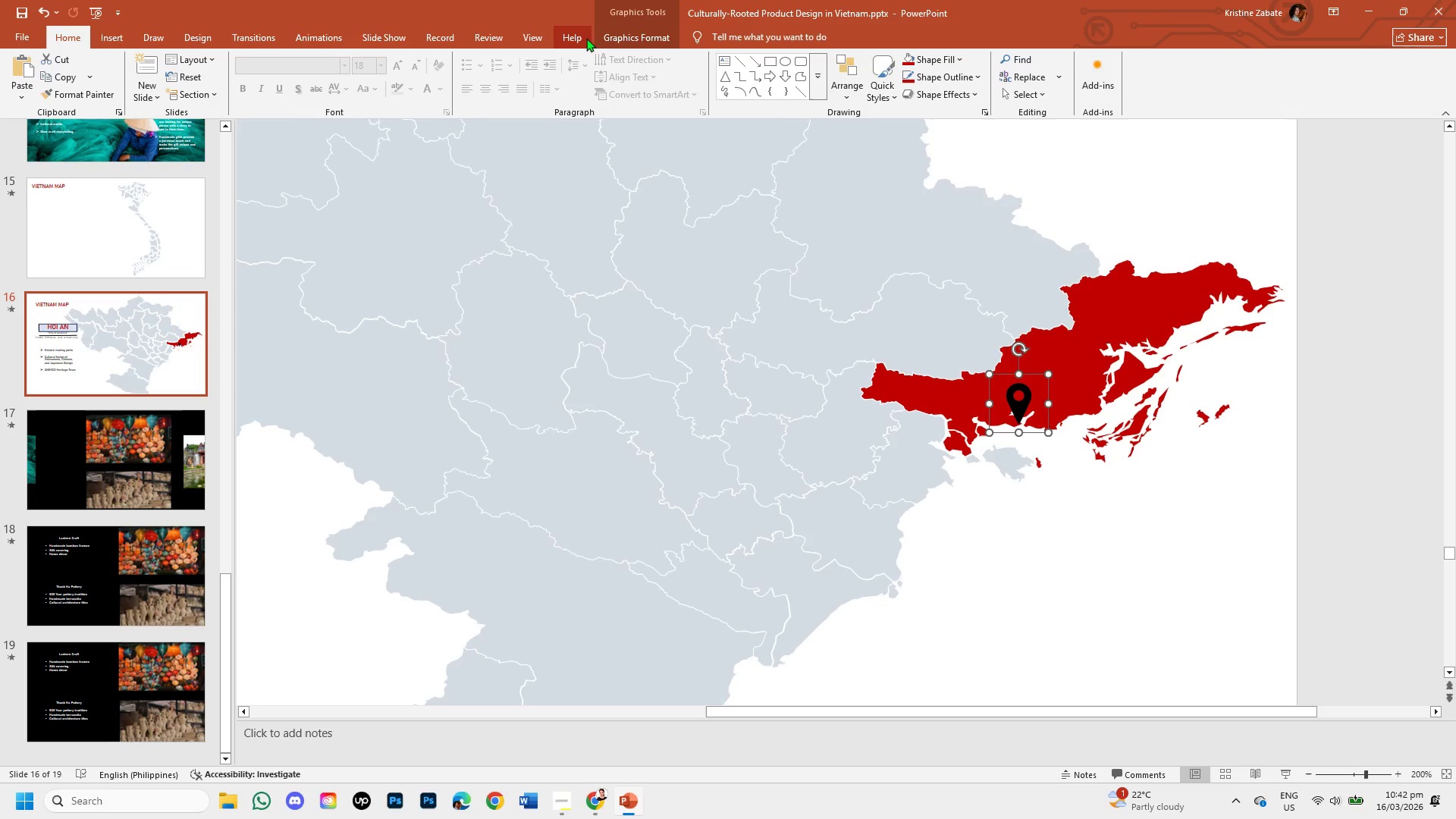 
left_click([581, 37])
 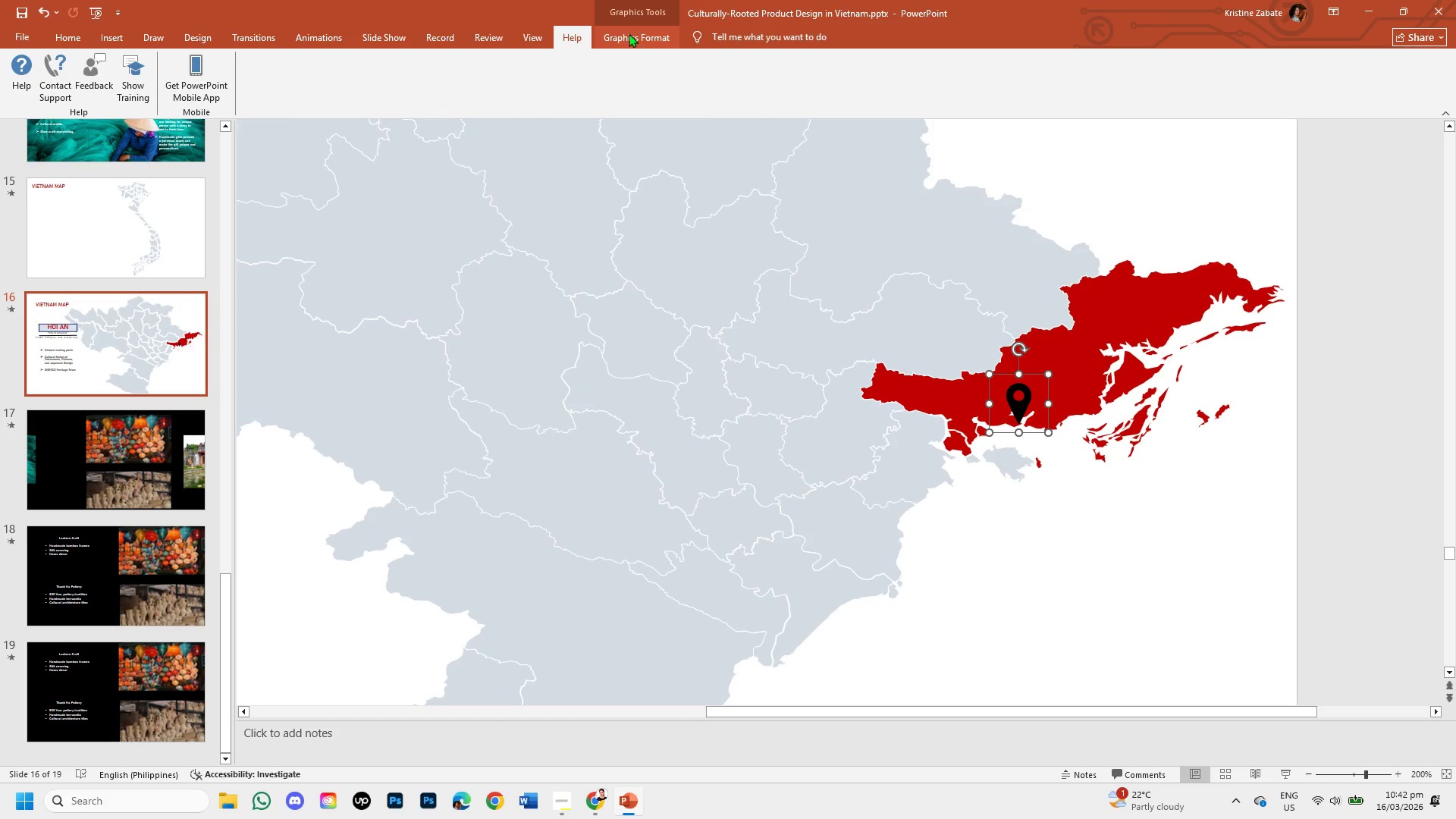 
left_click([629, 33])
 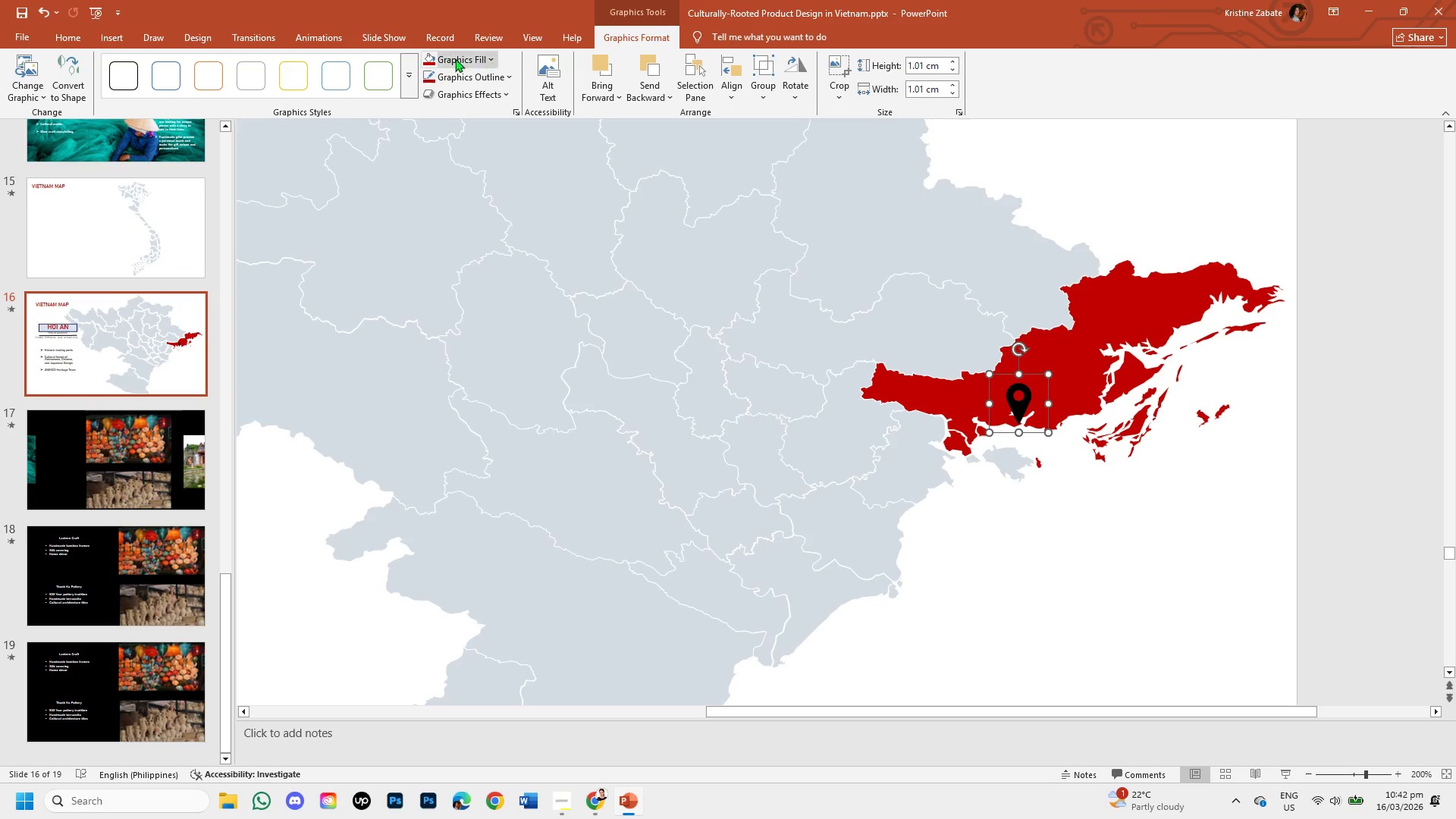 
left_click([430, 58])
 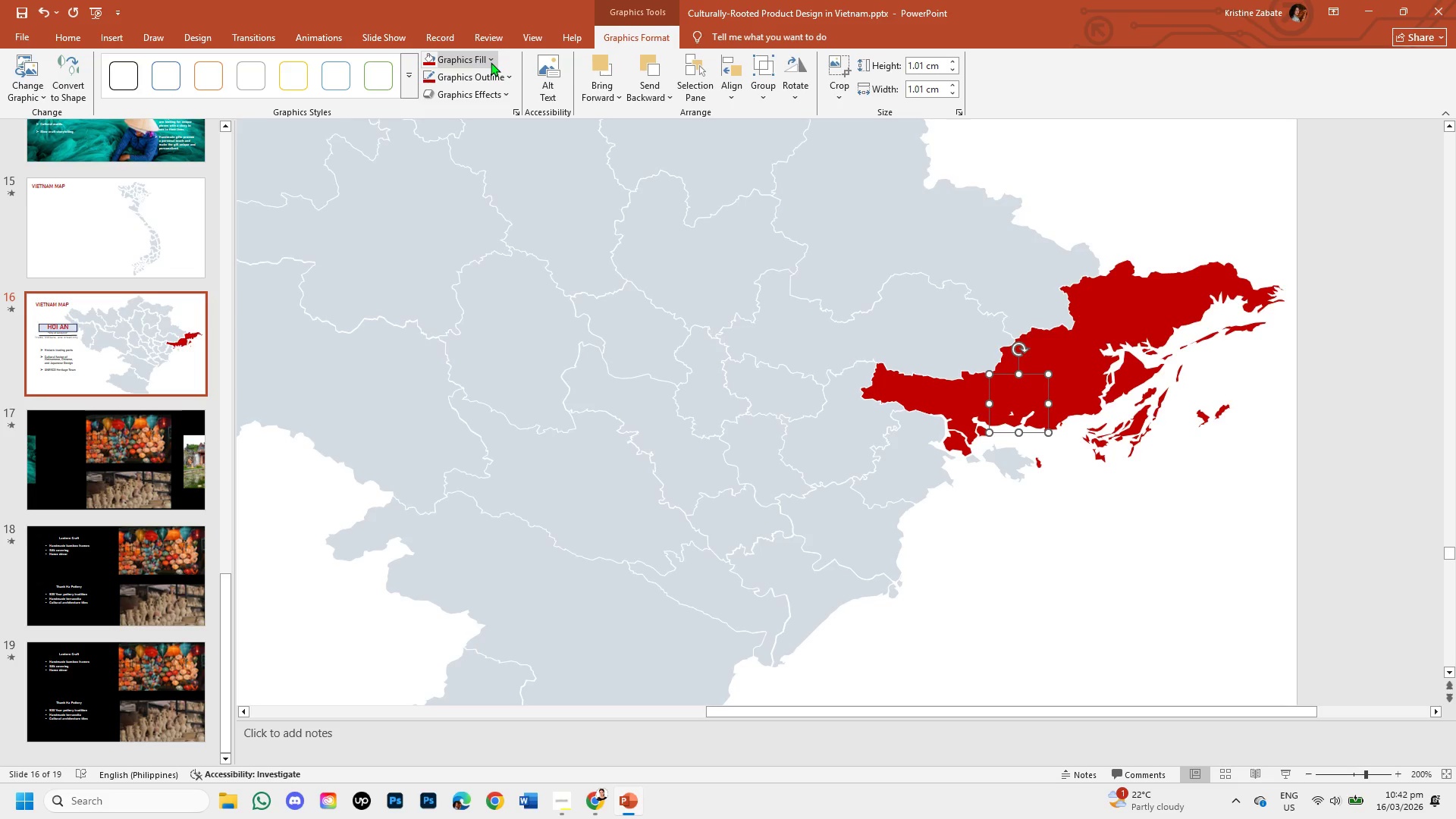 
left_click([507, 77])
 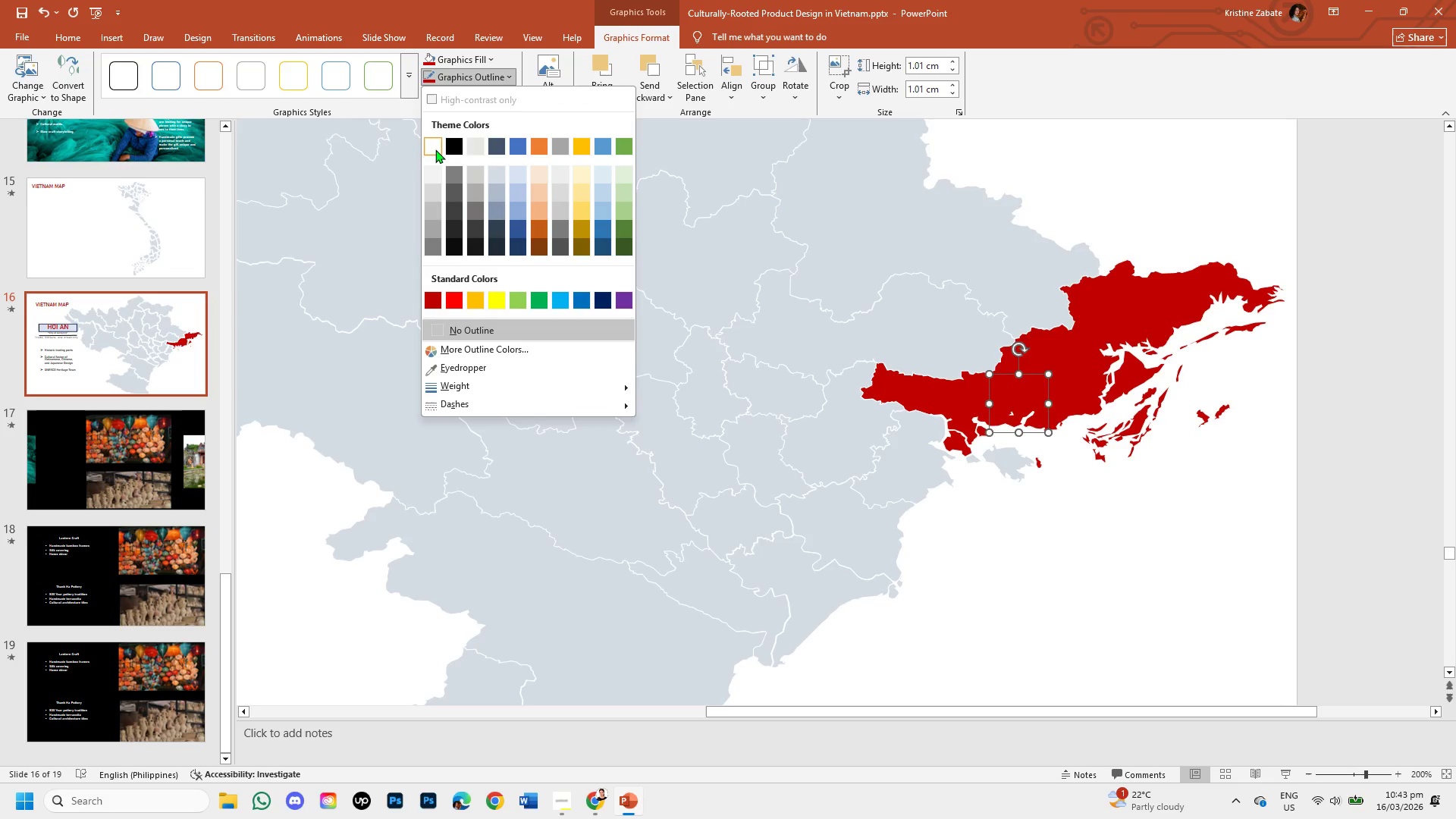 
left_click([435, 149])
 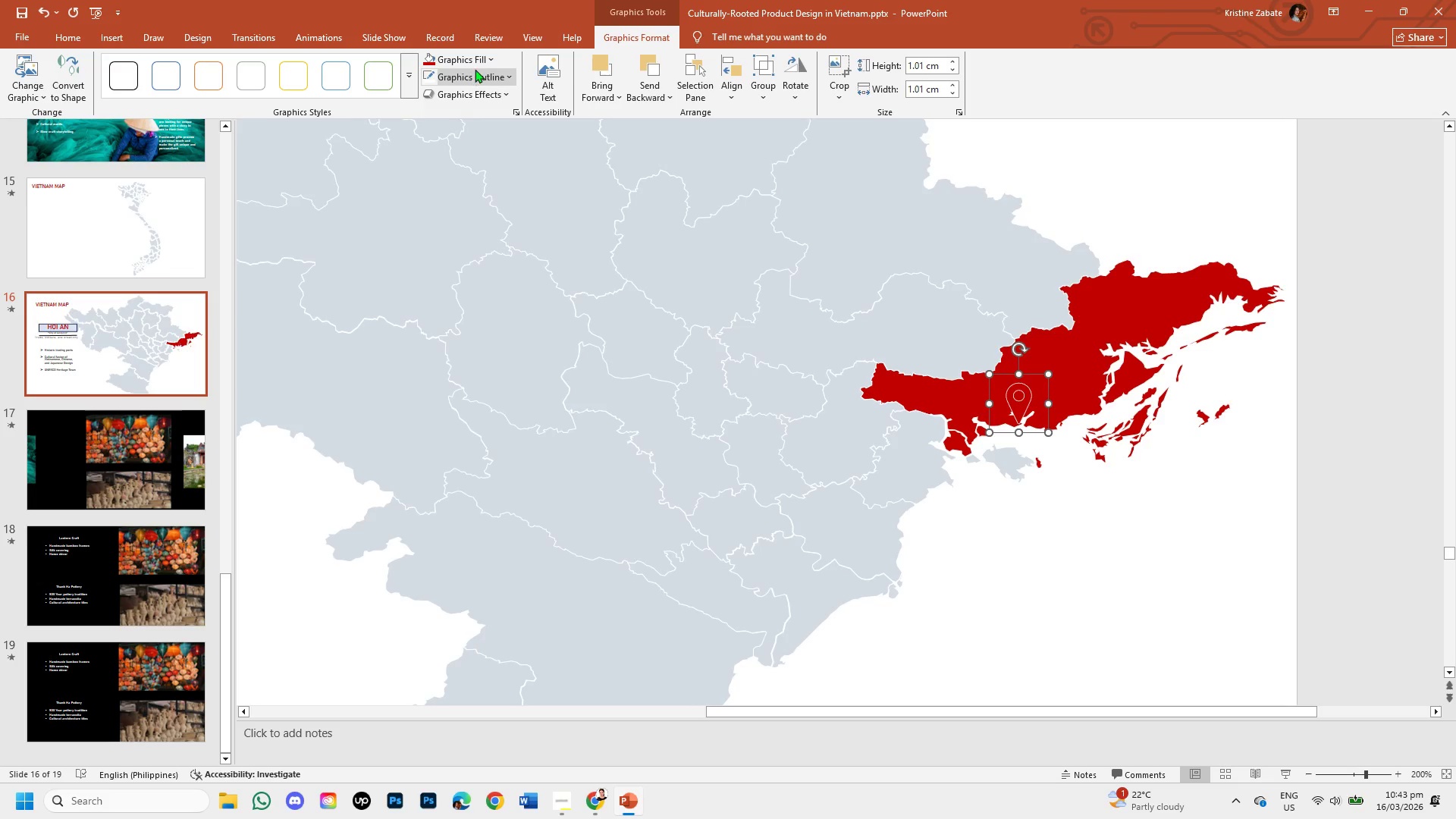 
left_click([491, 57])
 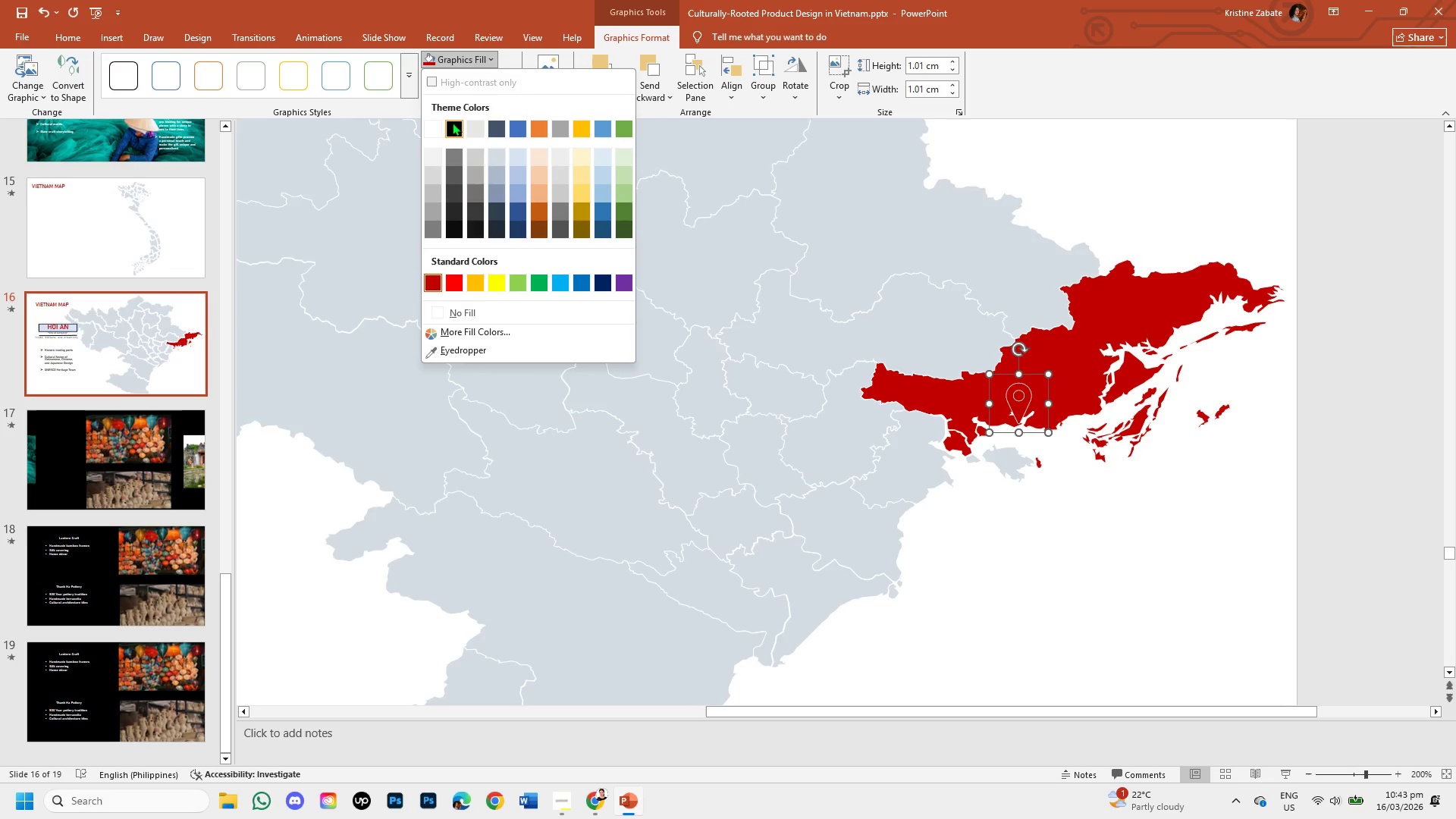 
left_click([452, 122])
 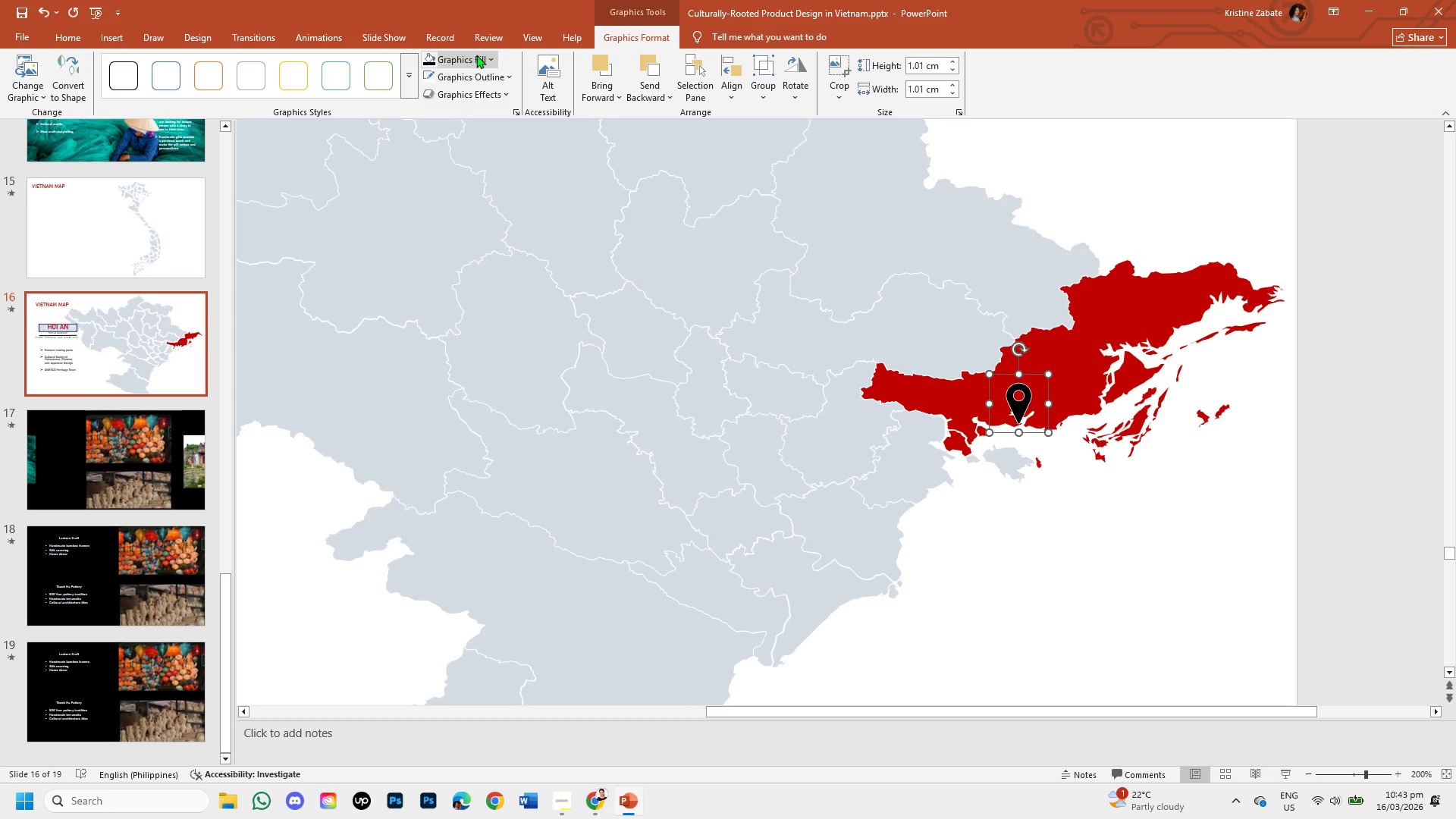 
left_click([491, 57])
 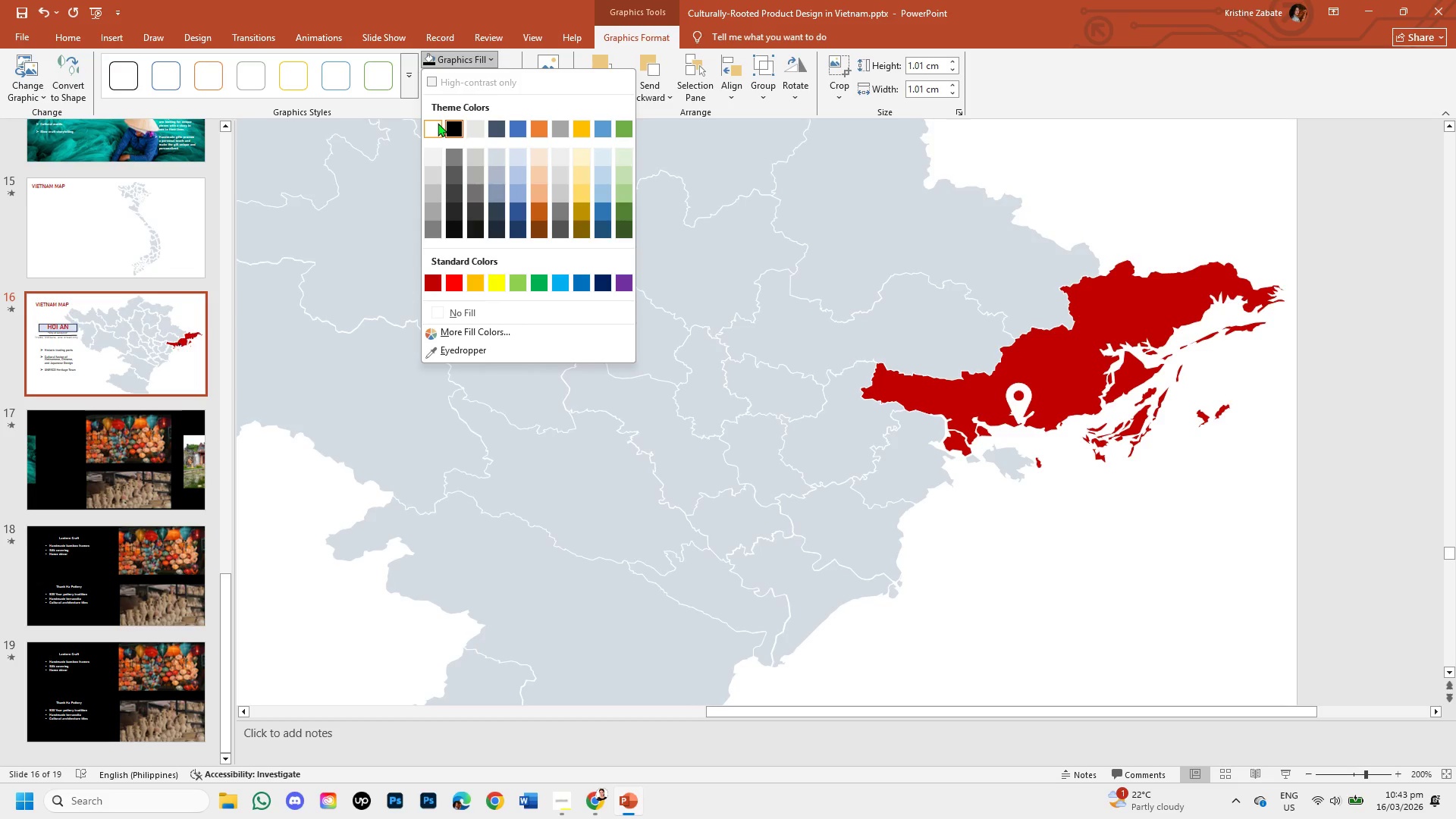 
left_click([438, 123])
 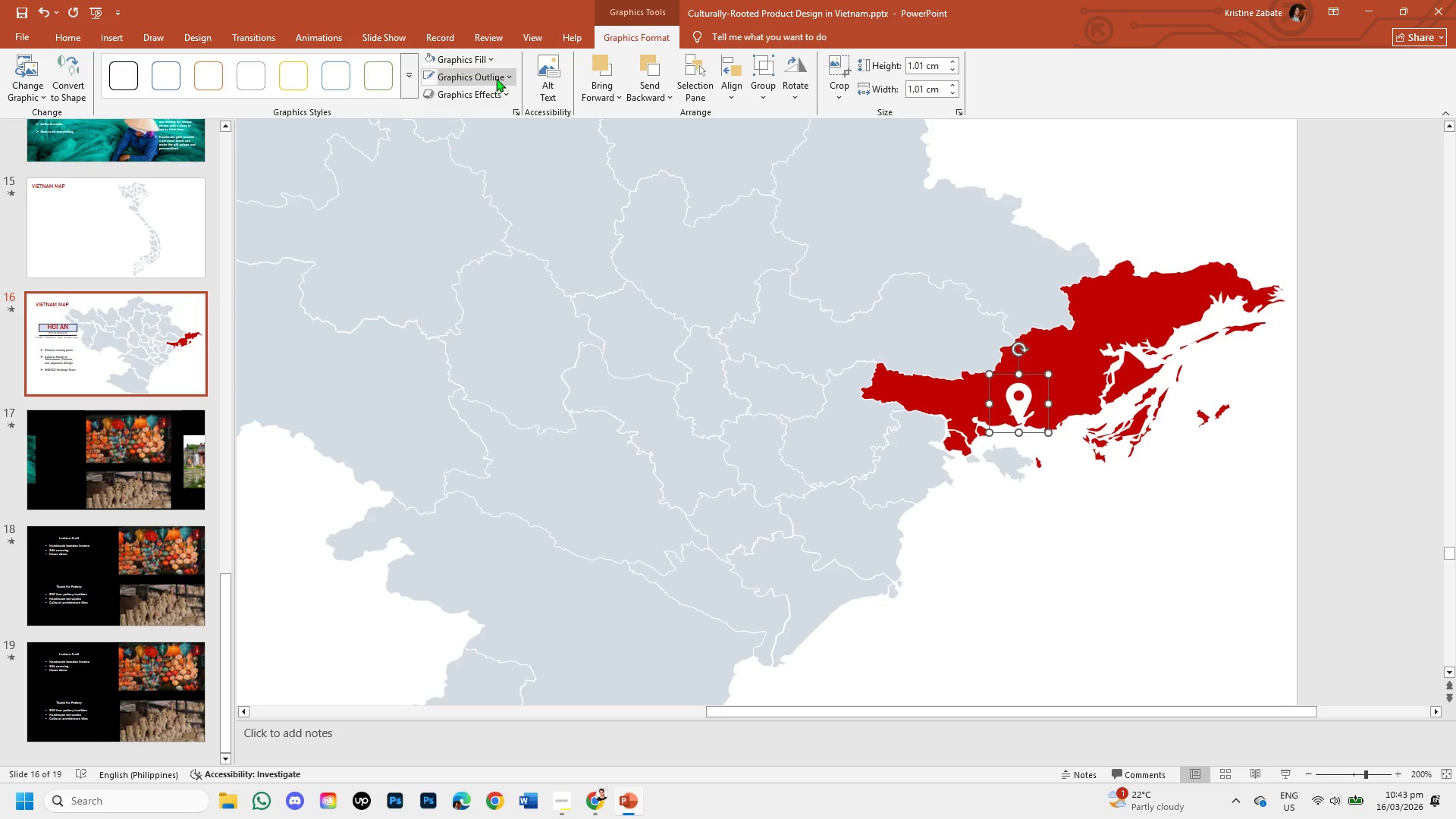 
left_click([504, 77])
 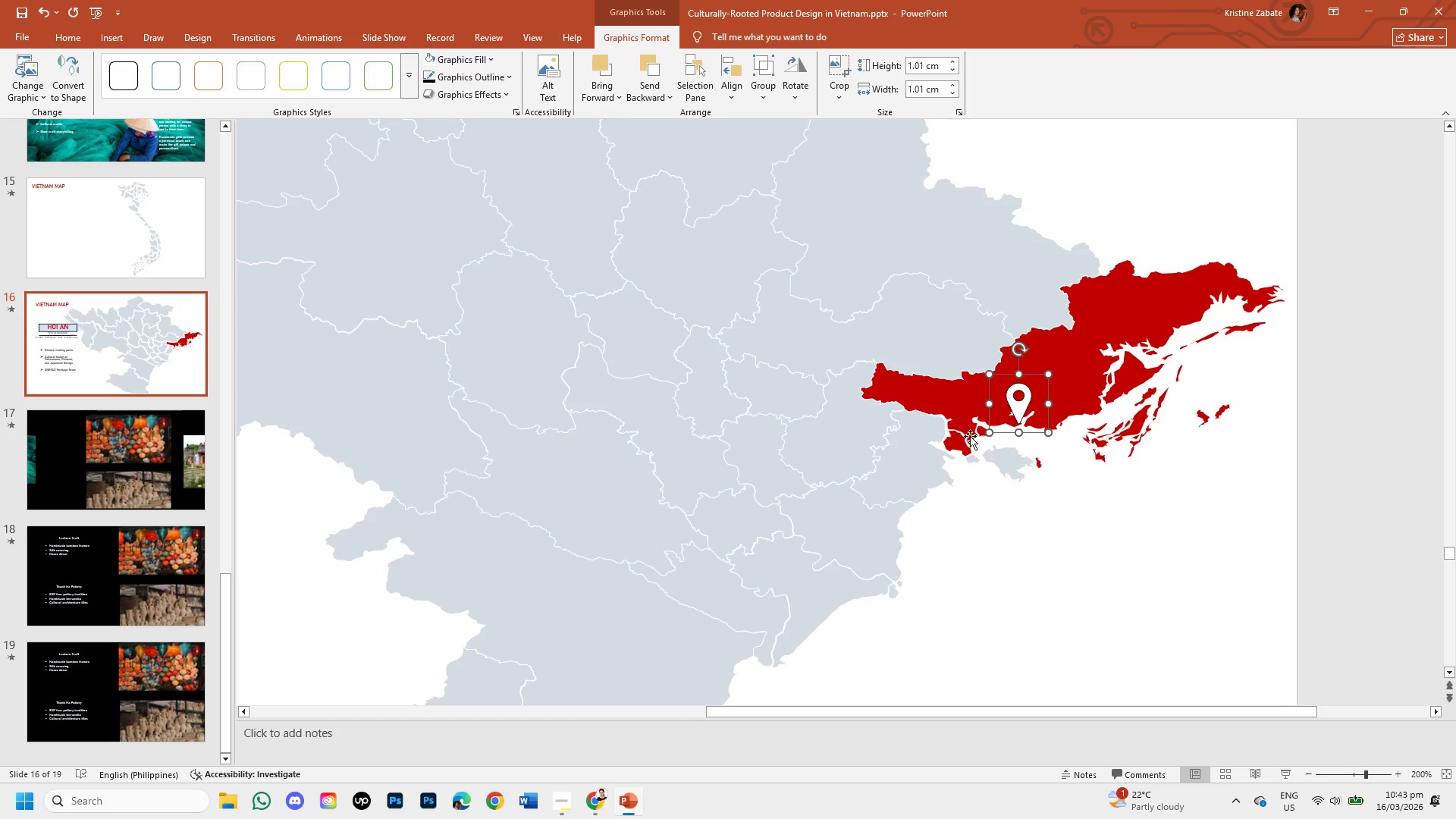 
left_click([1003, 486])
 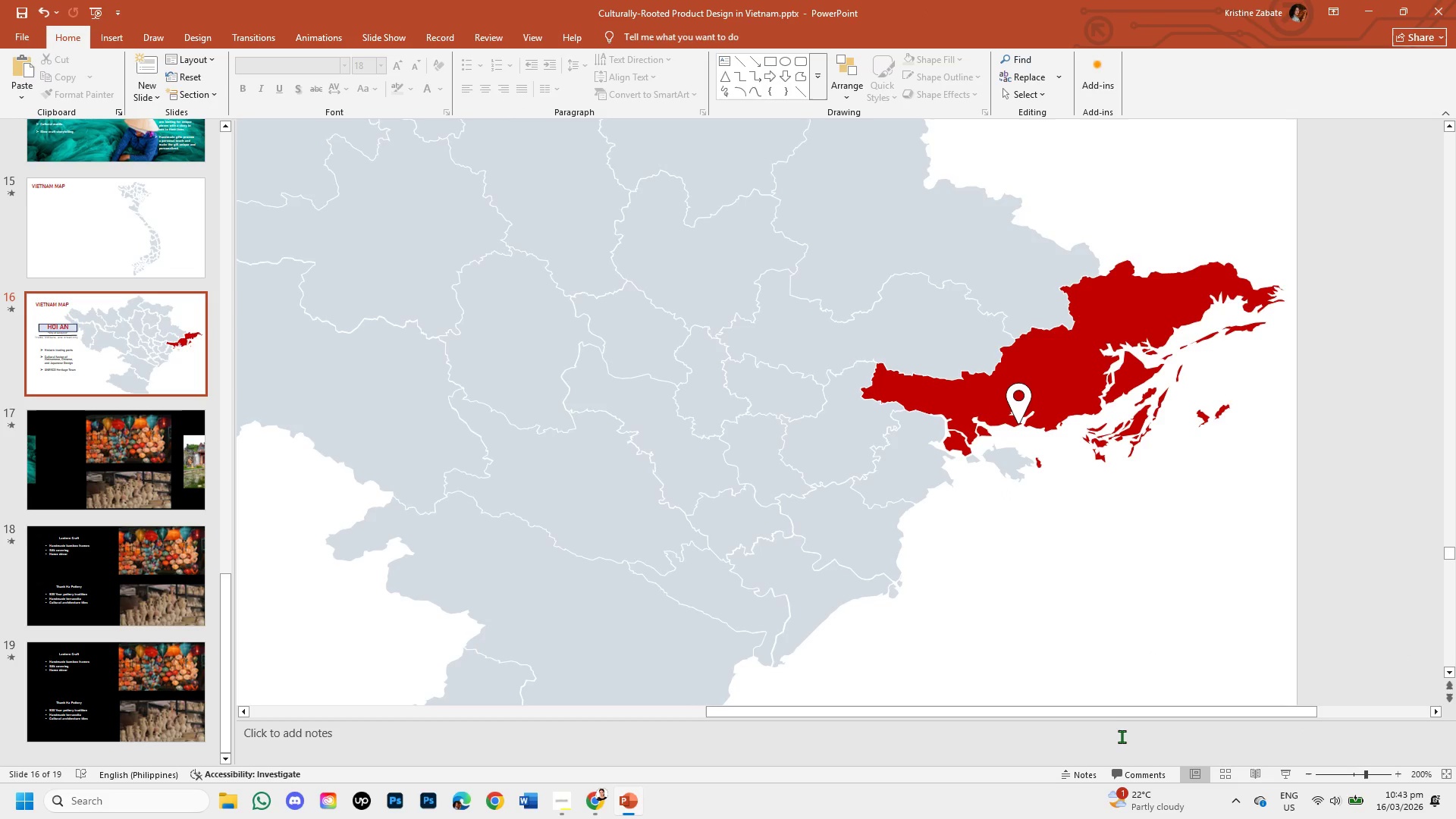 
wait(5.06)
 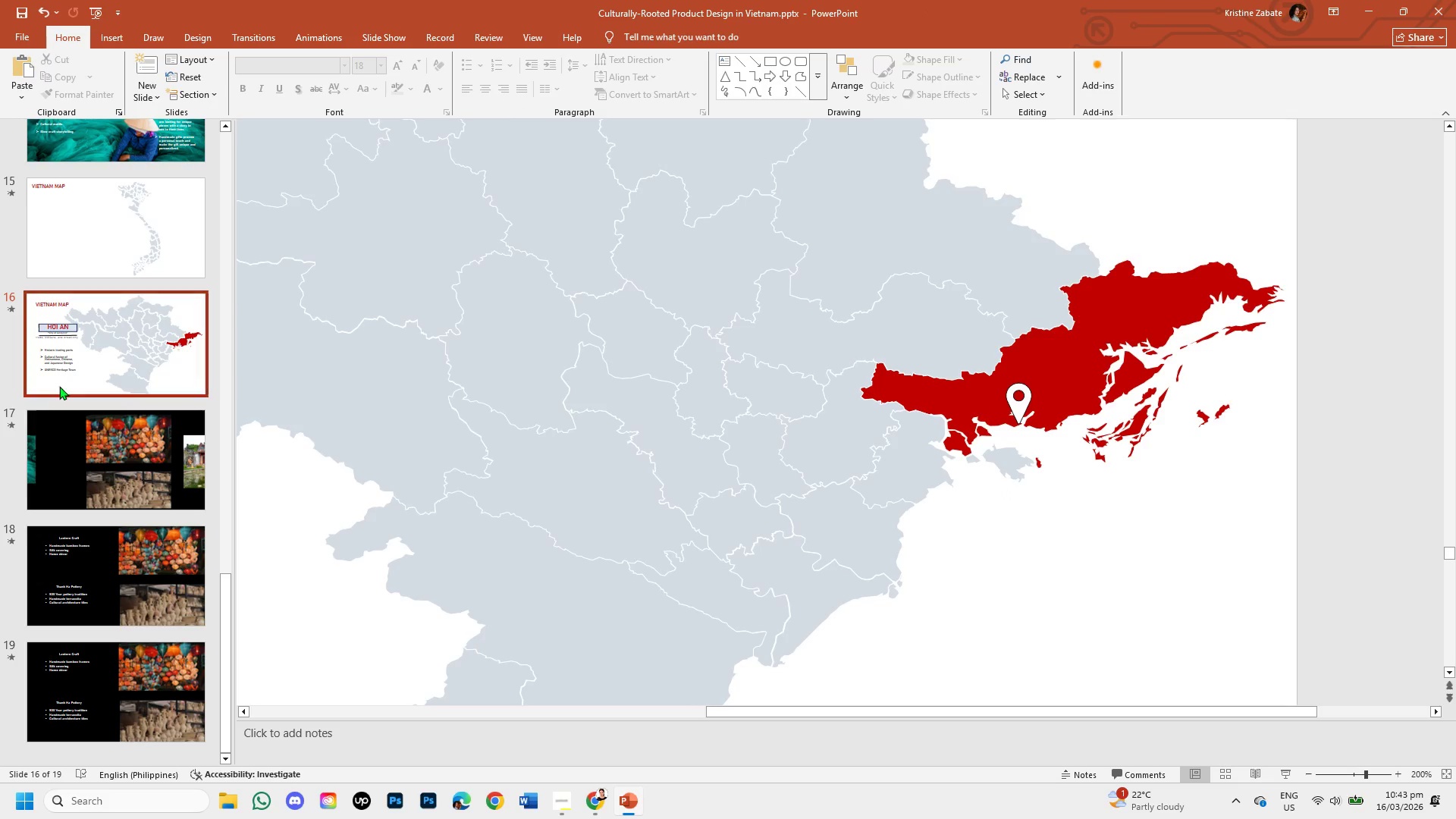 
left_click_drag(start_coordinate=[1079, 709], to_coordinate=[898, 742])
 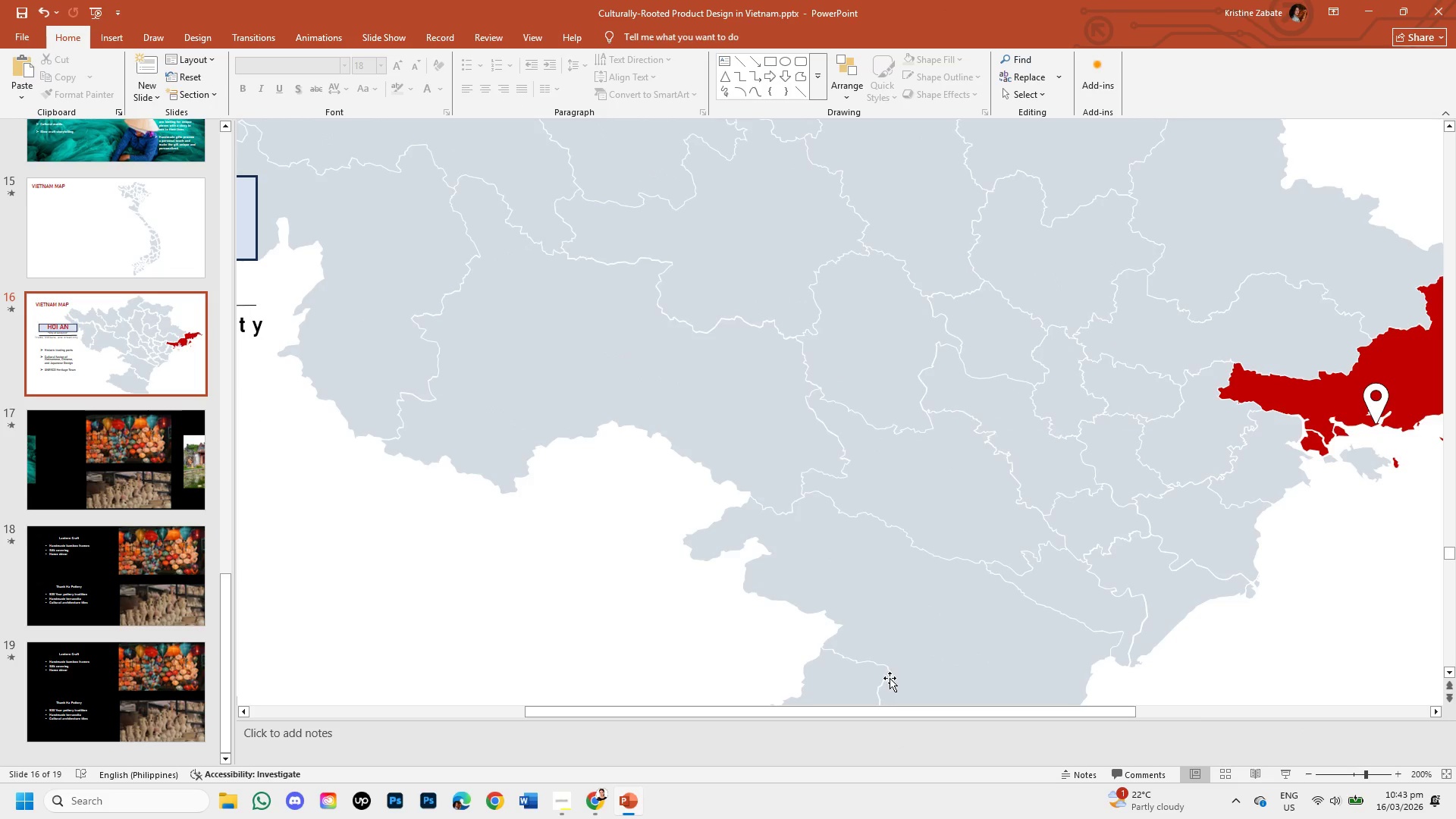 
scroll: coordinate [890, 678], scroll_direction: down, amount: 1.0
 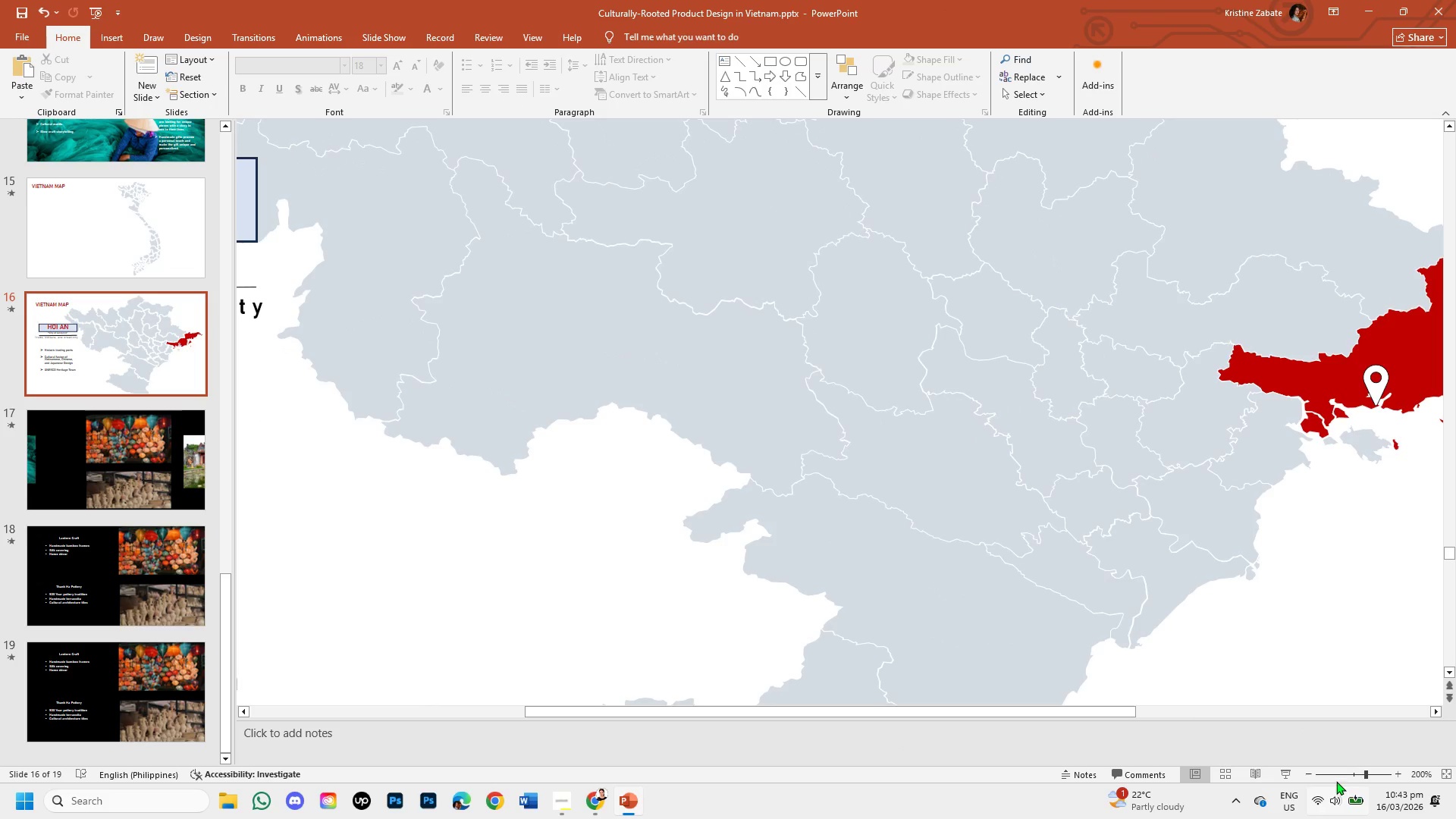 
left_click([1333, 773])
 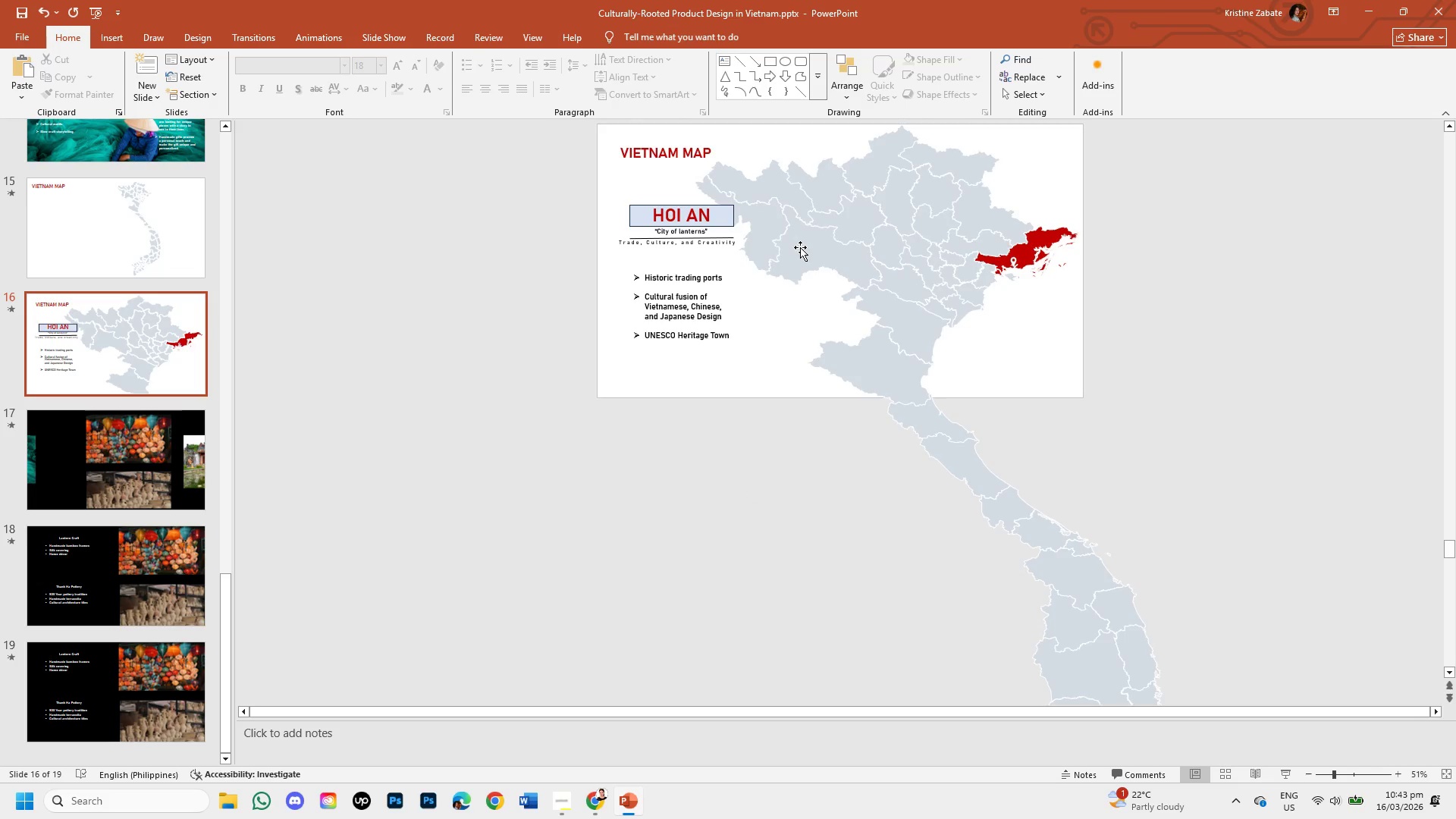 
wait(6.08)
 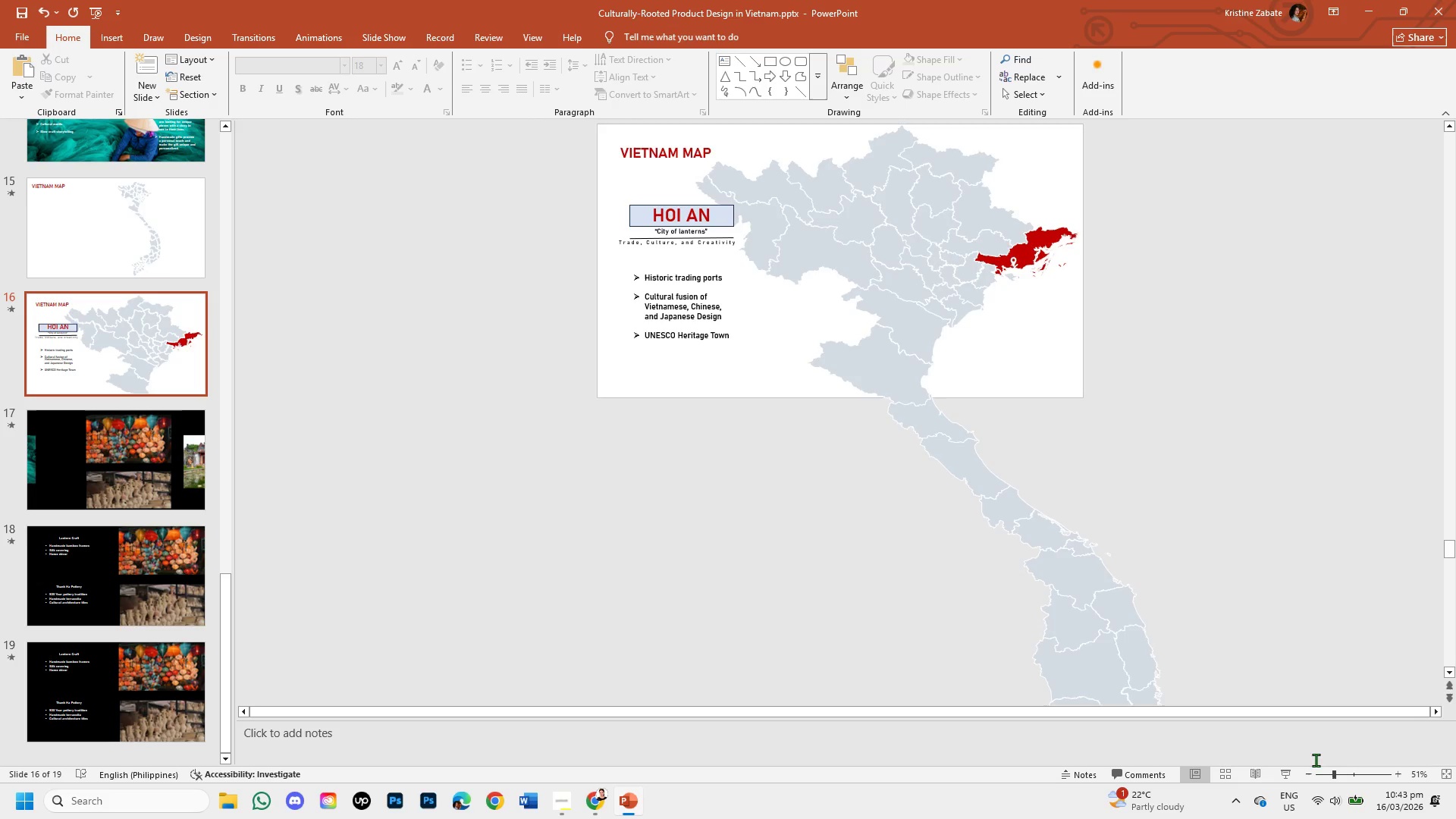 
left_click([800, 247])
 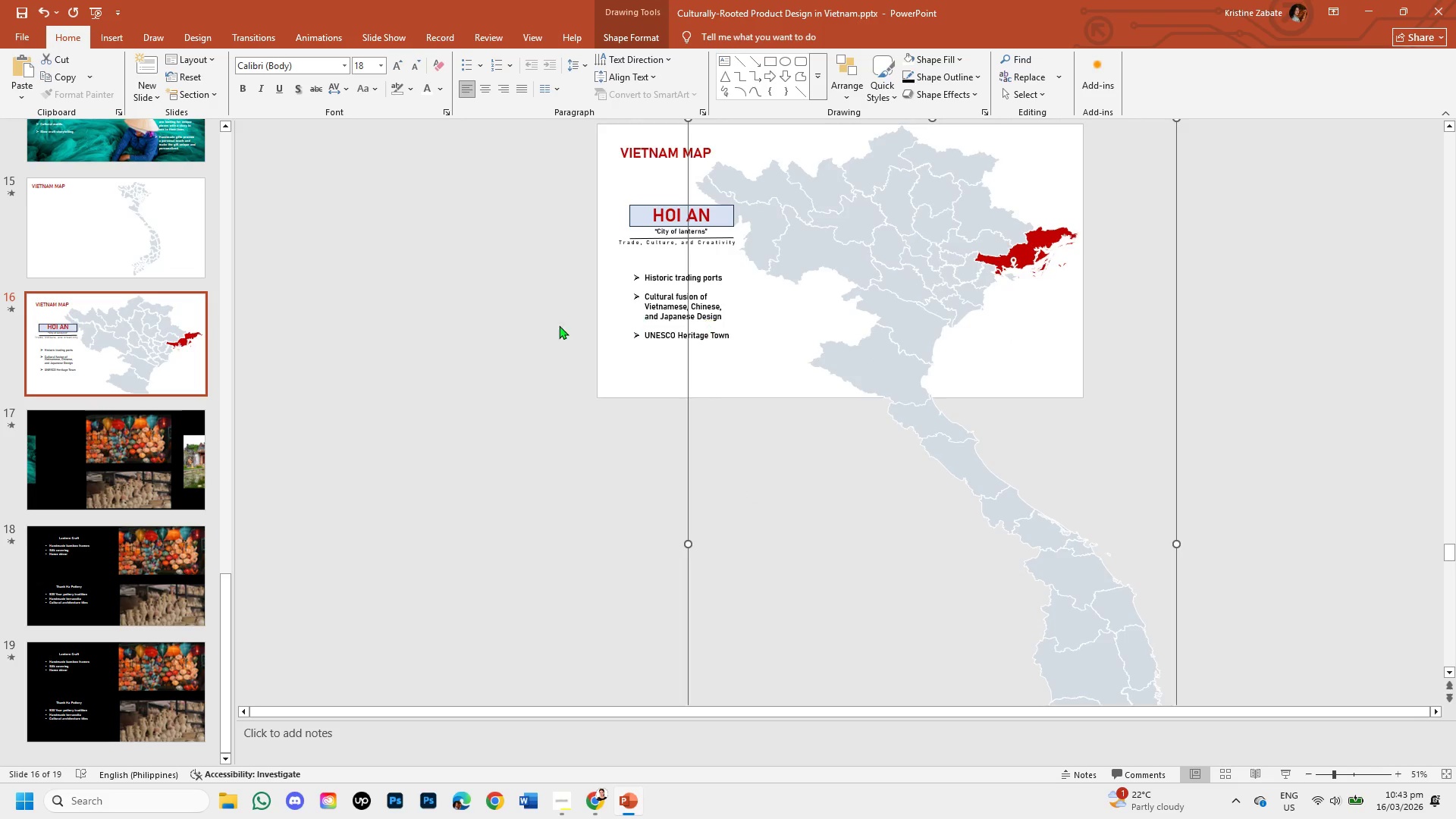 
wait(6.62)
 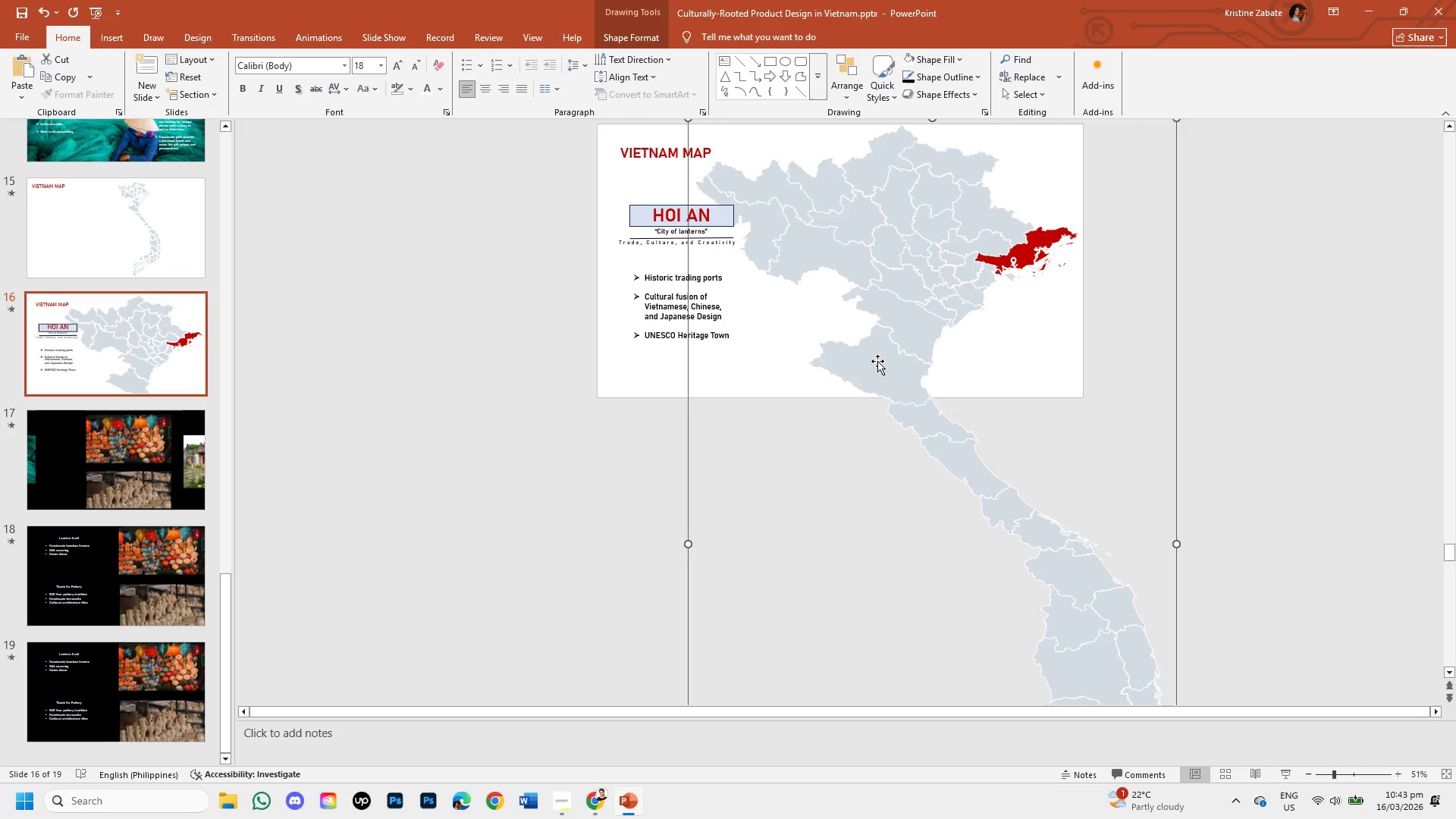 
left_click([1014, 261])
 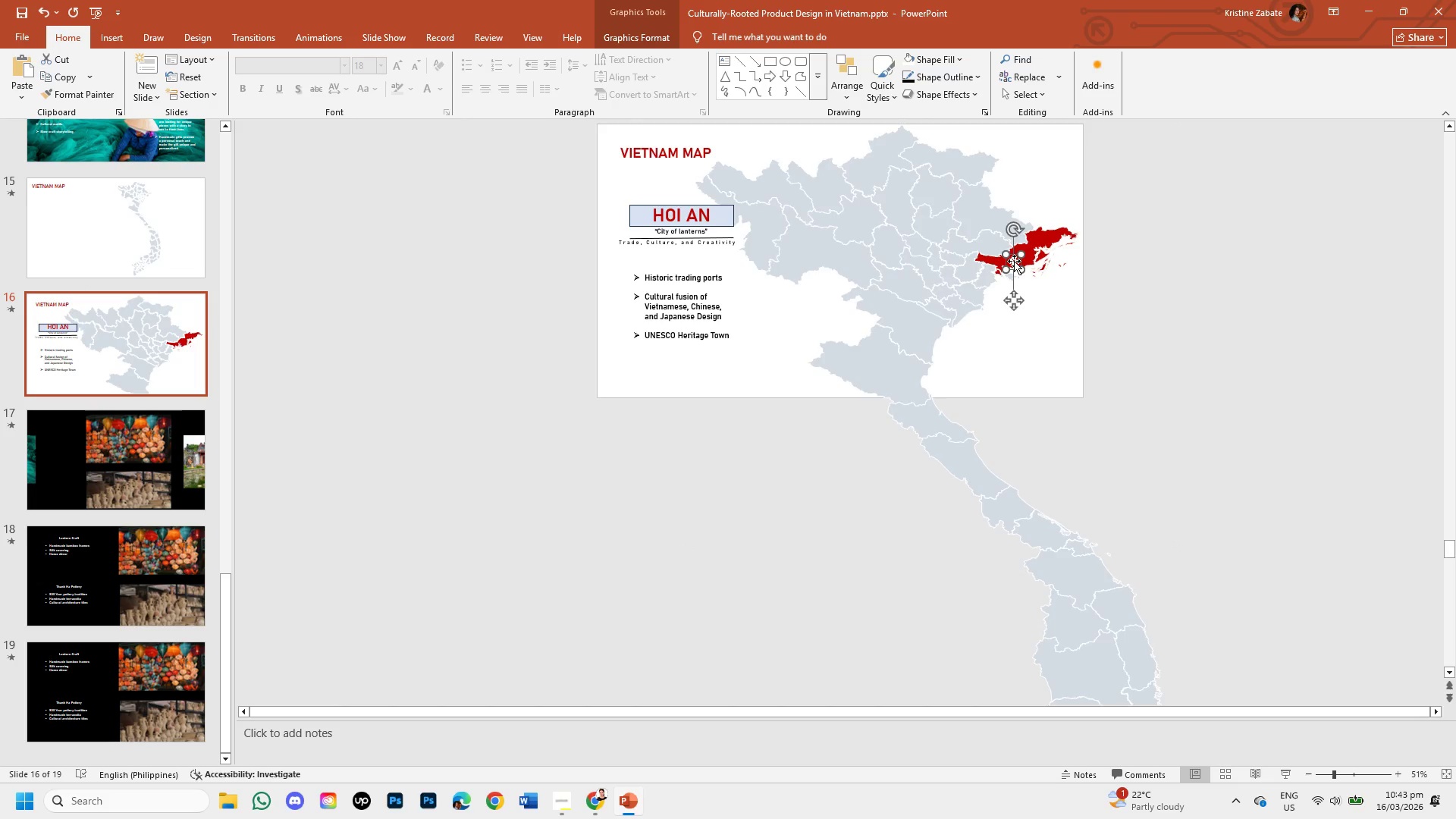 
right_click([1014, 261])
 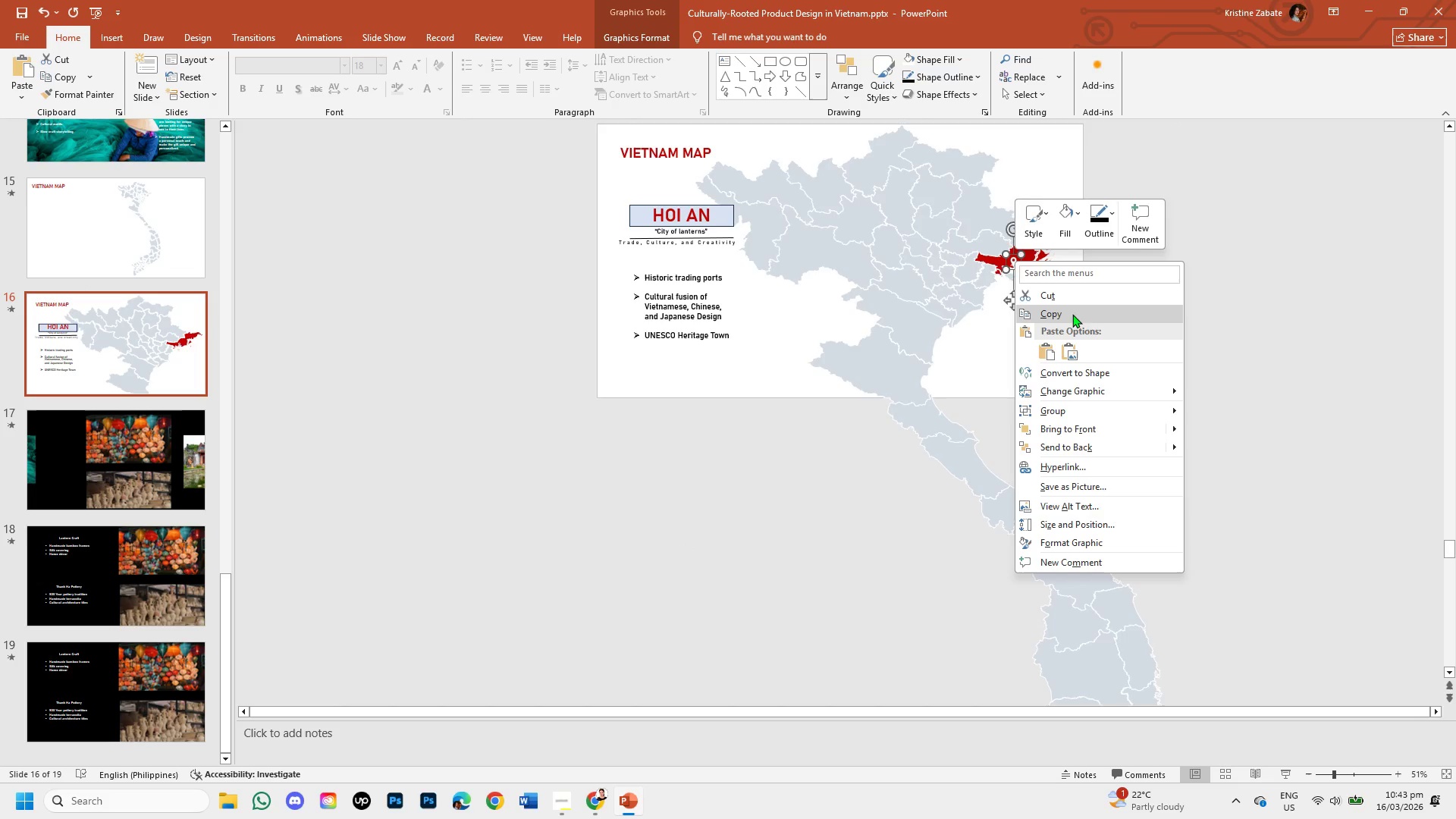 
left_click([1074, 315])
 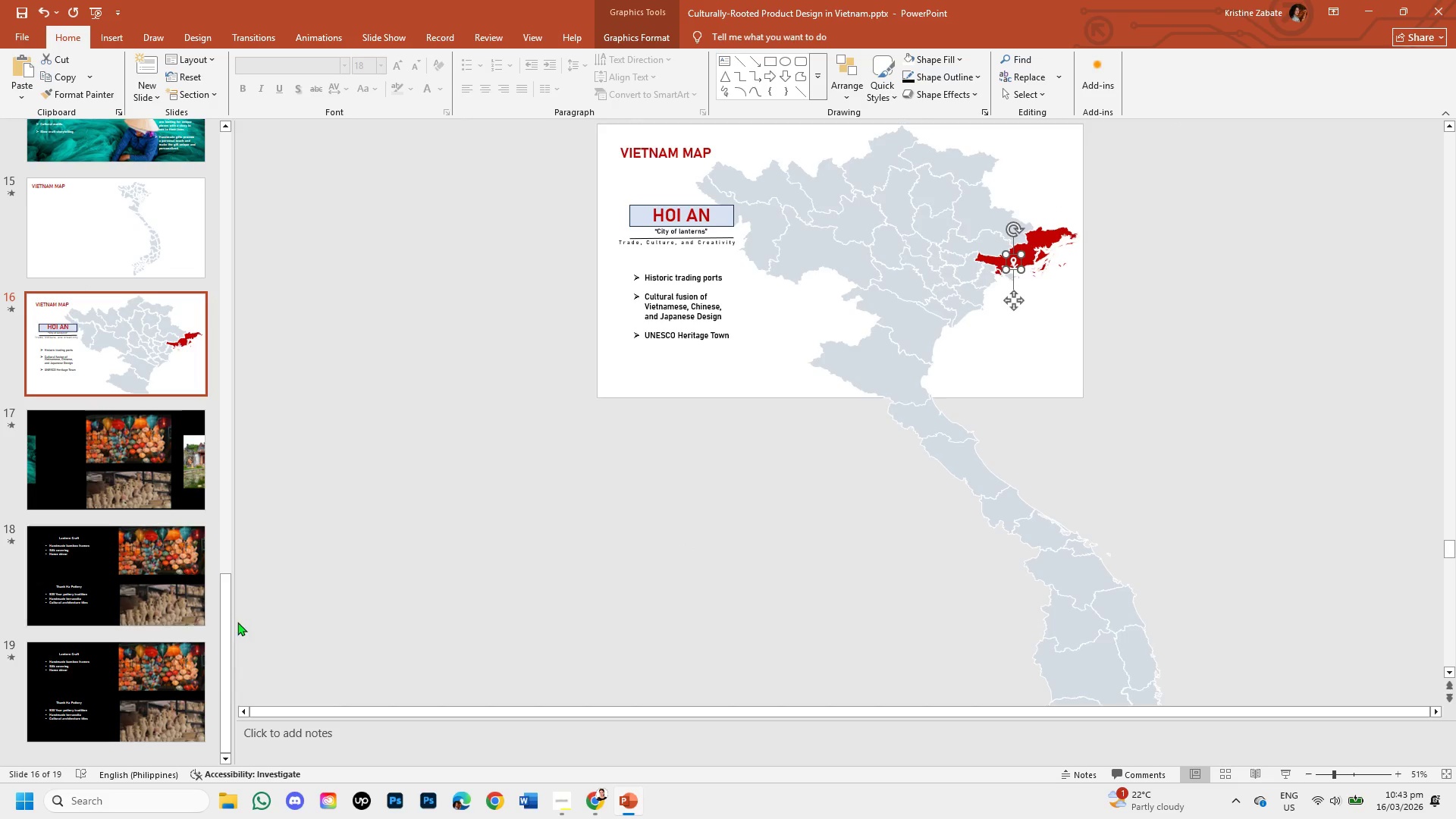 
left_click_drag(start_coordinate=[221, 613], to_coordinate=[217, 393])
 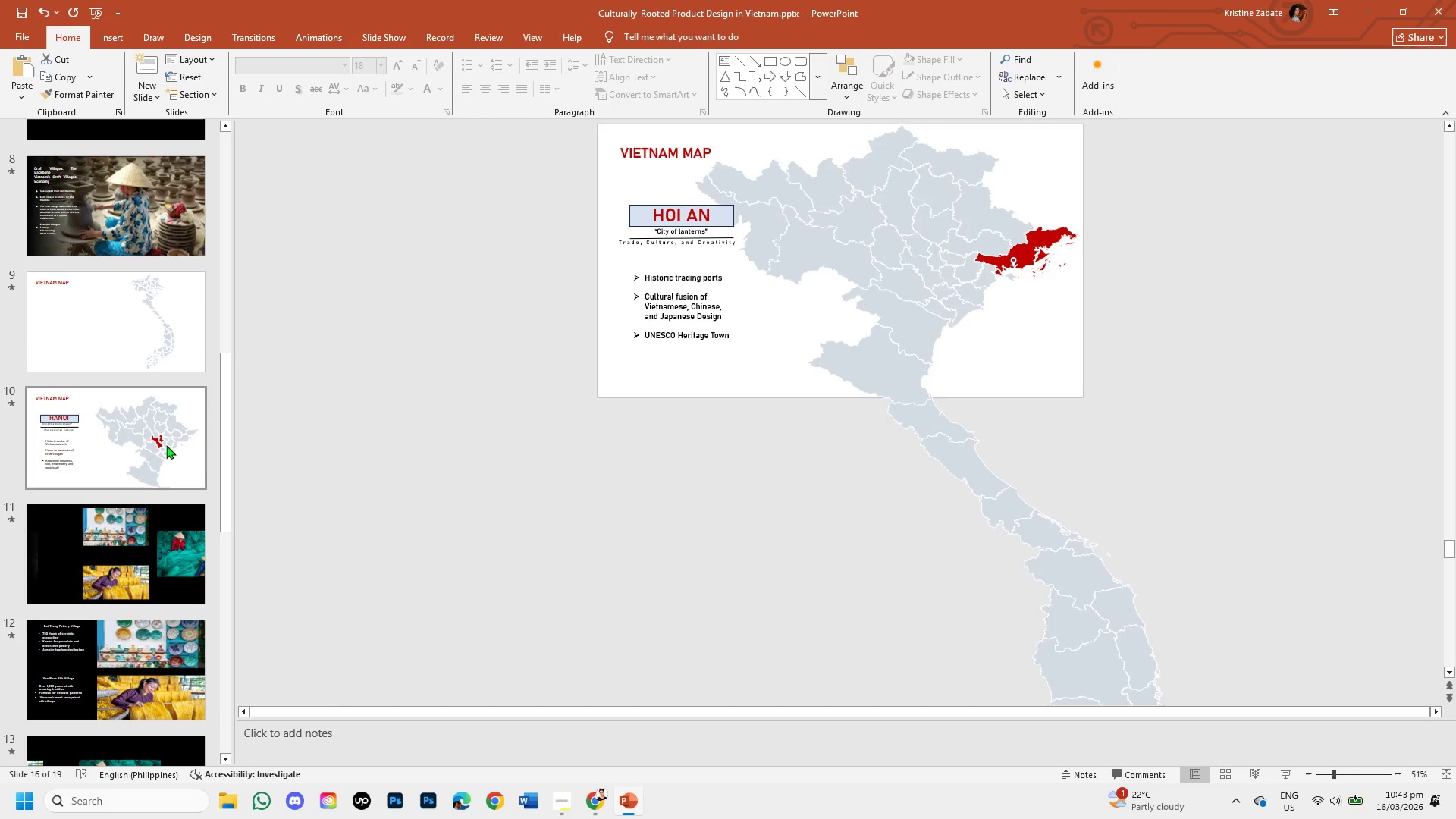 
left_click([166, 445])
 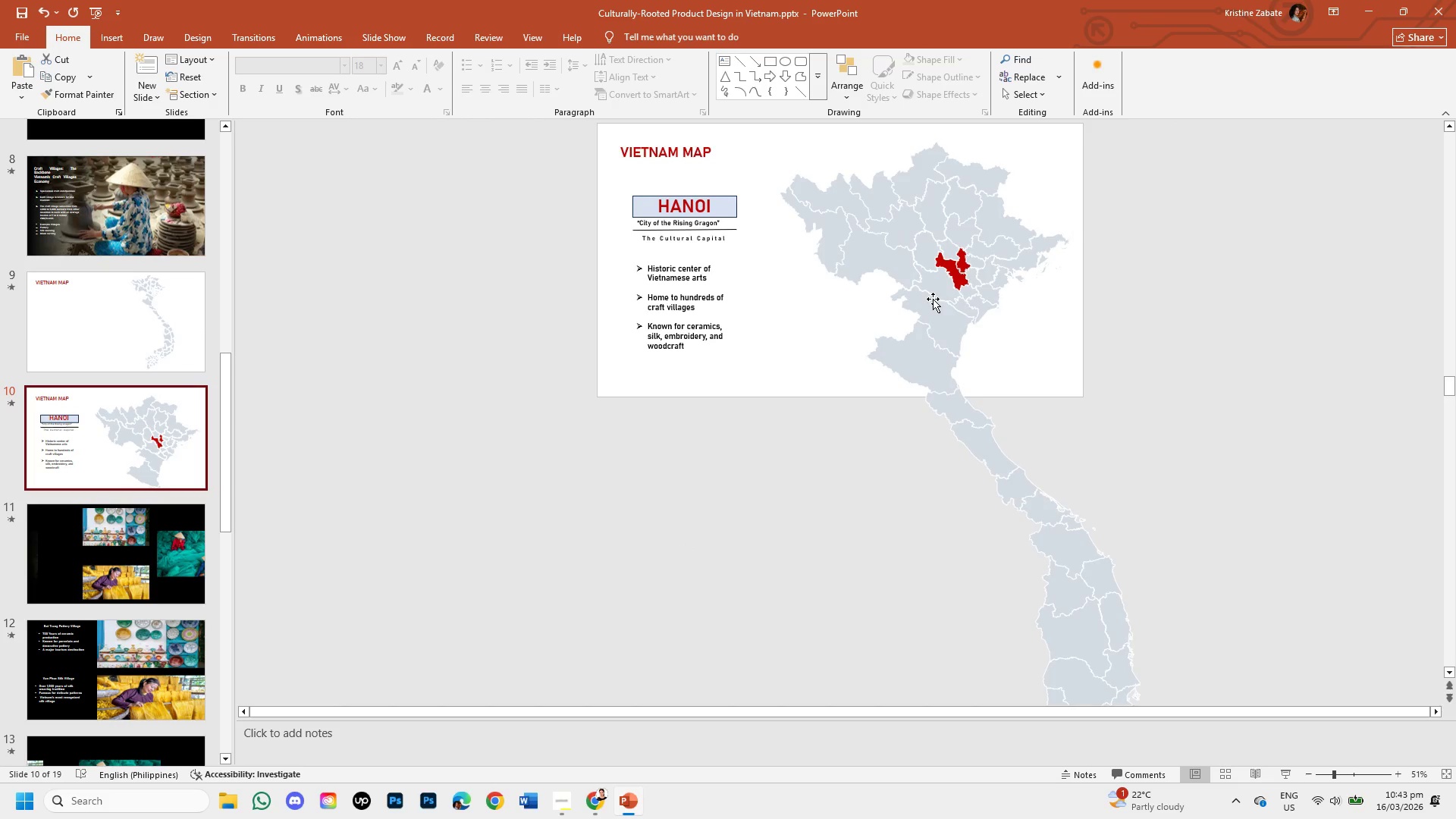 
hold_key(key=ControlLeft, duration=1.5)
 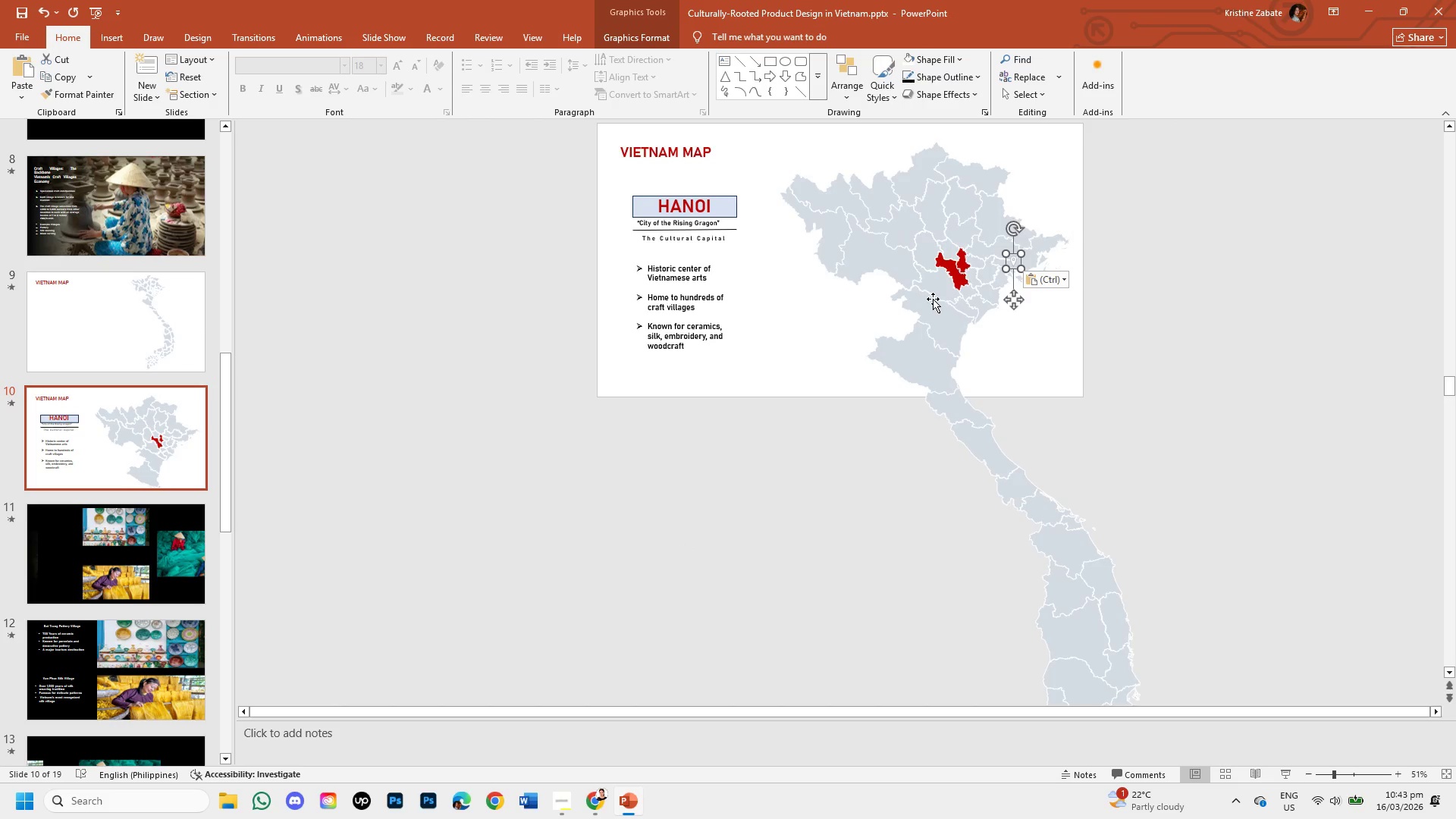 
key(Control+V)
 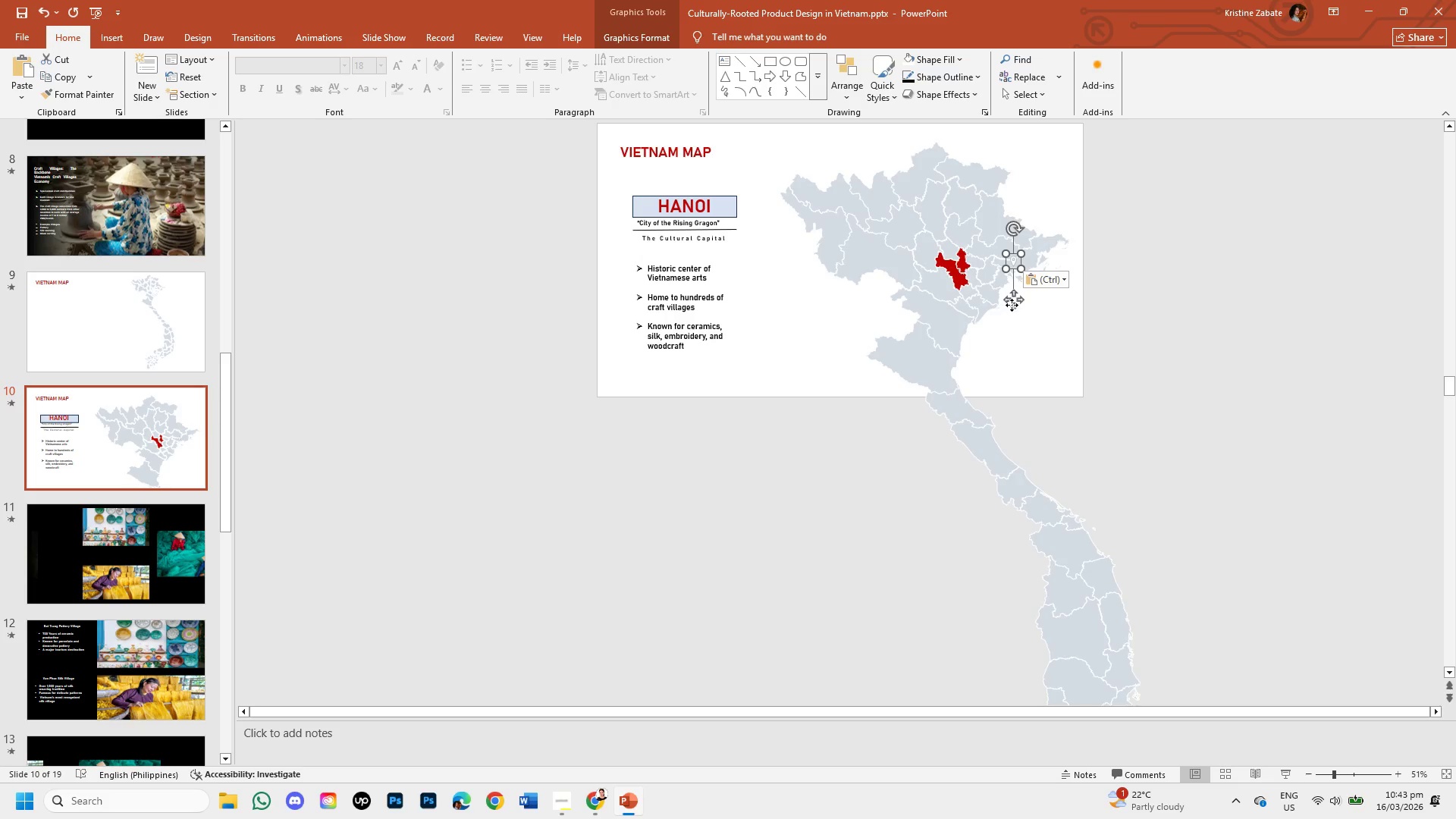 
left_click_drag(start_coordinate=[1014, 302], to_coordinate=[993, 300])
 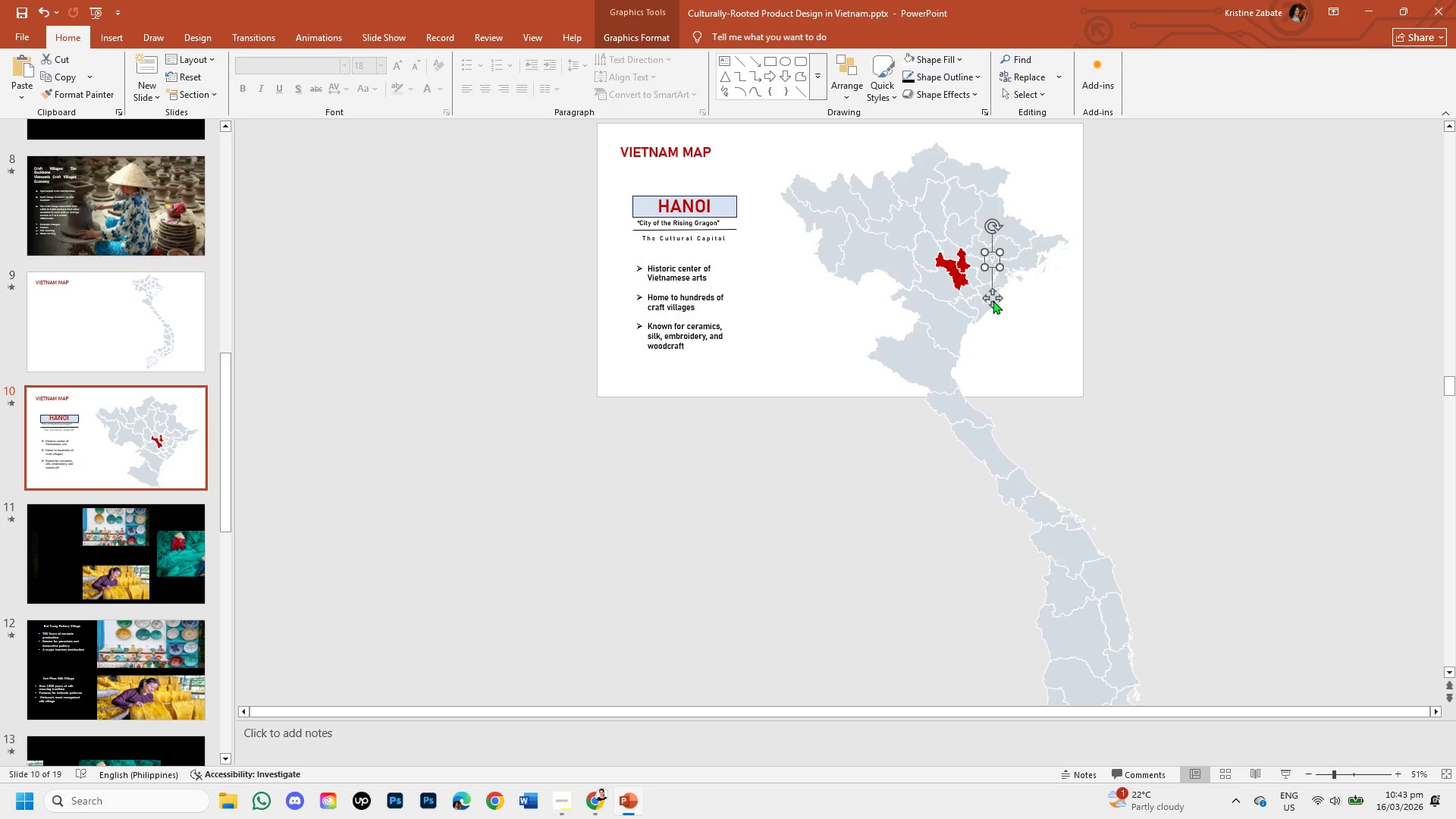 
left_click_drag(start_coordinate=[993, 300], to_coordinate=[953, 300])
 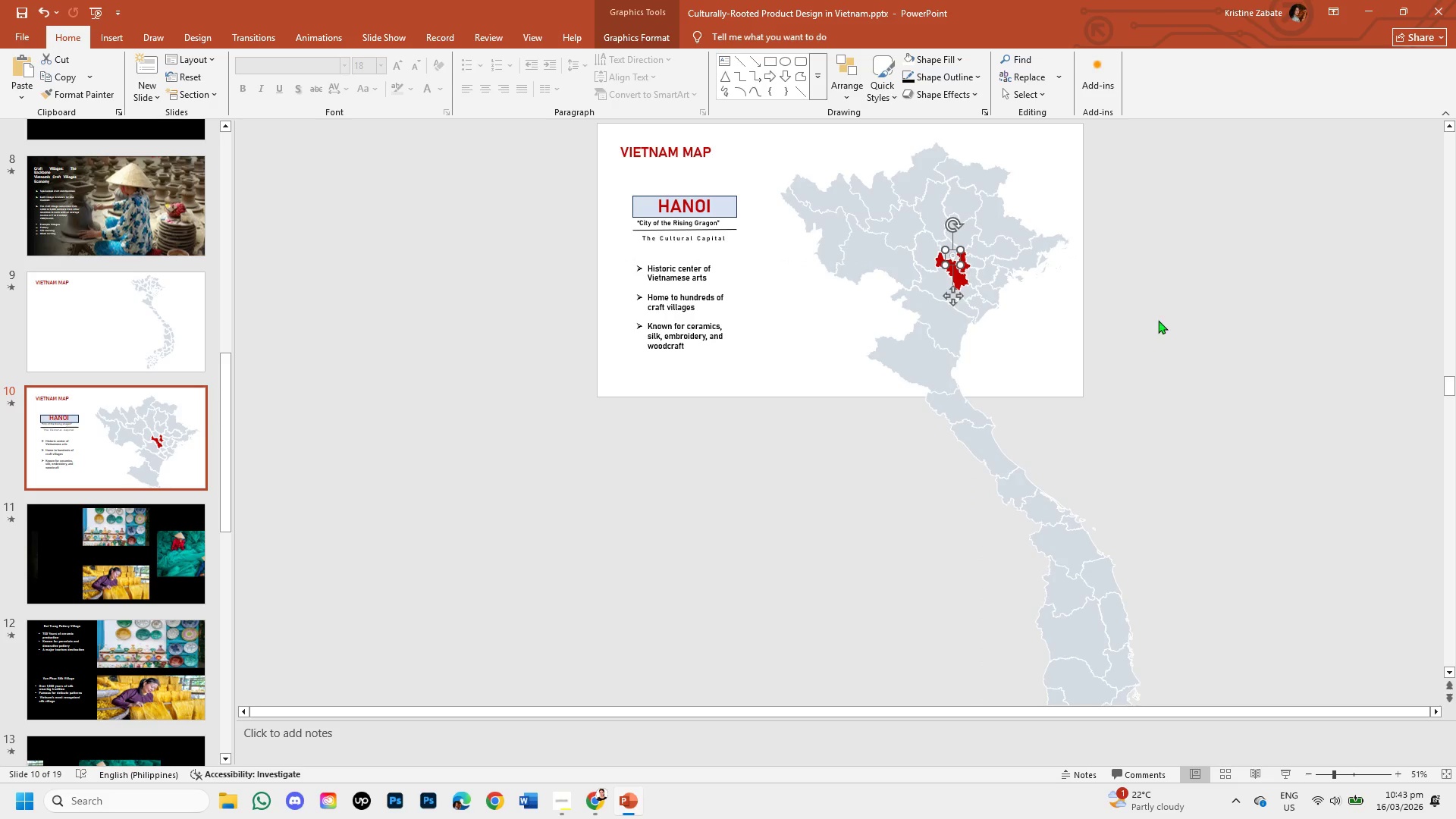 
left_click([1158, 320])
 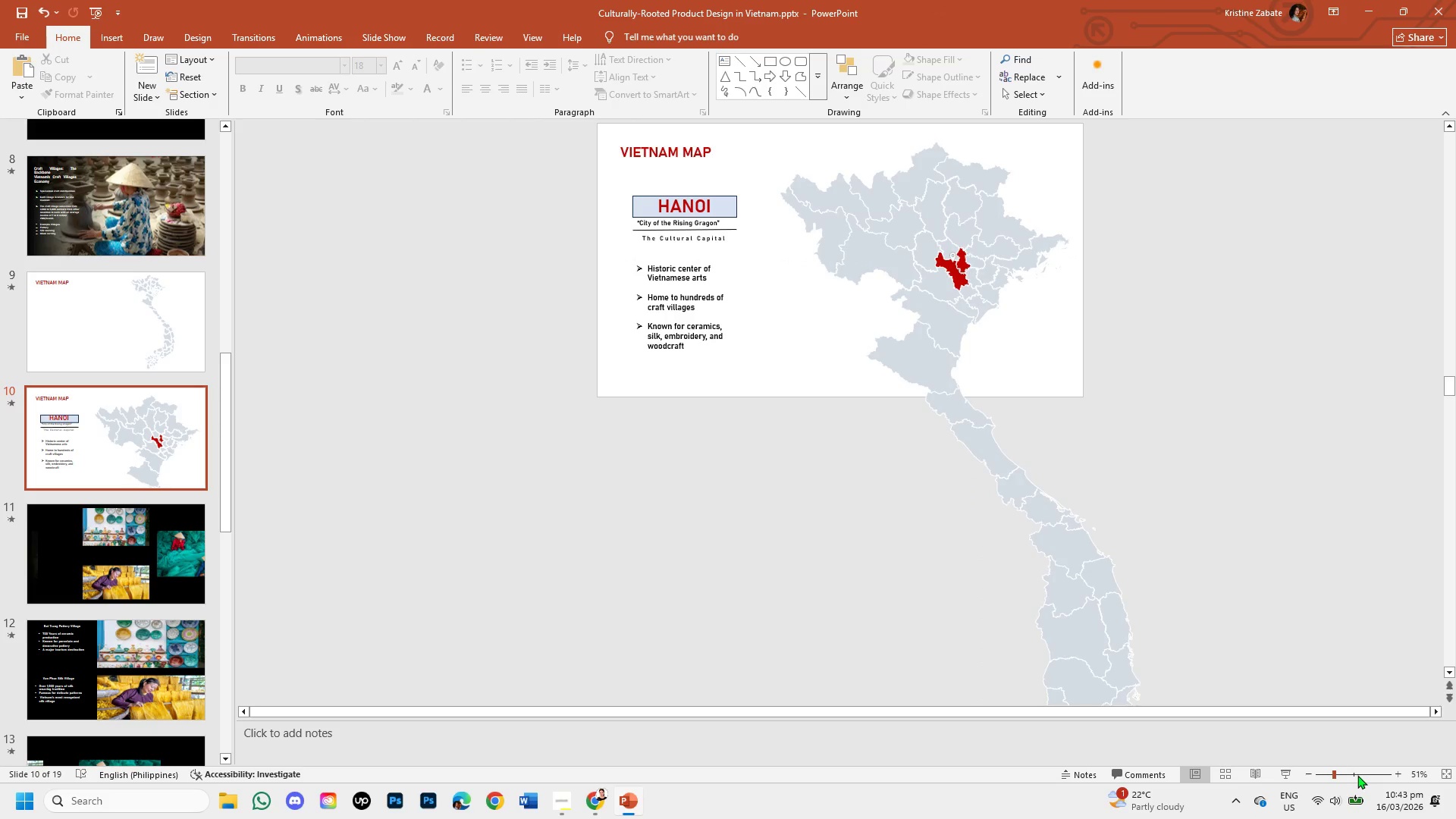 
left_click([1354, 775])
 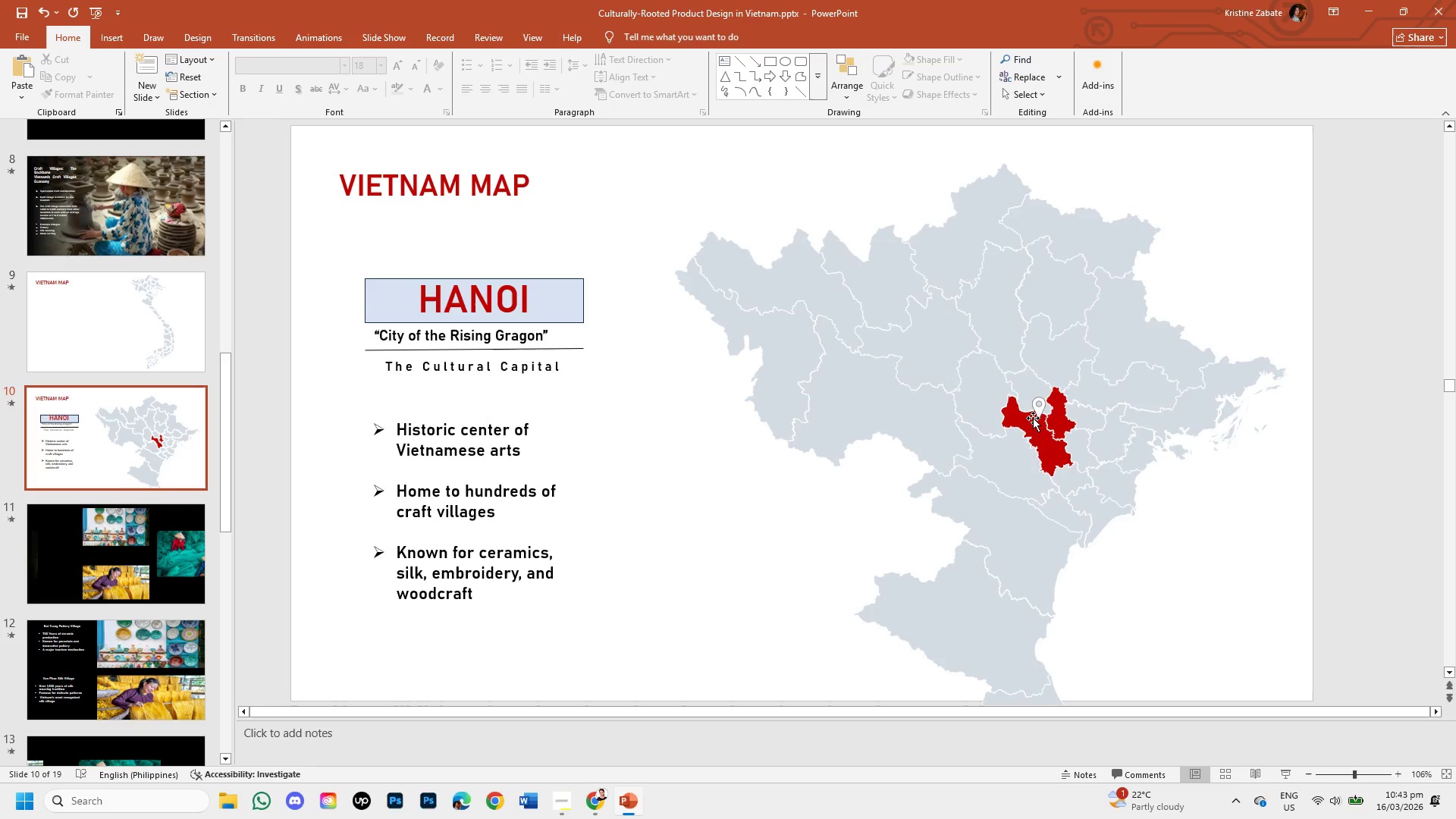 
left_click([1038, 406])
 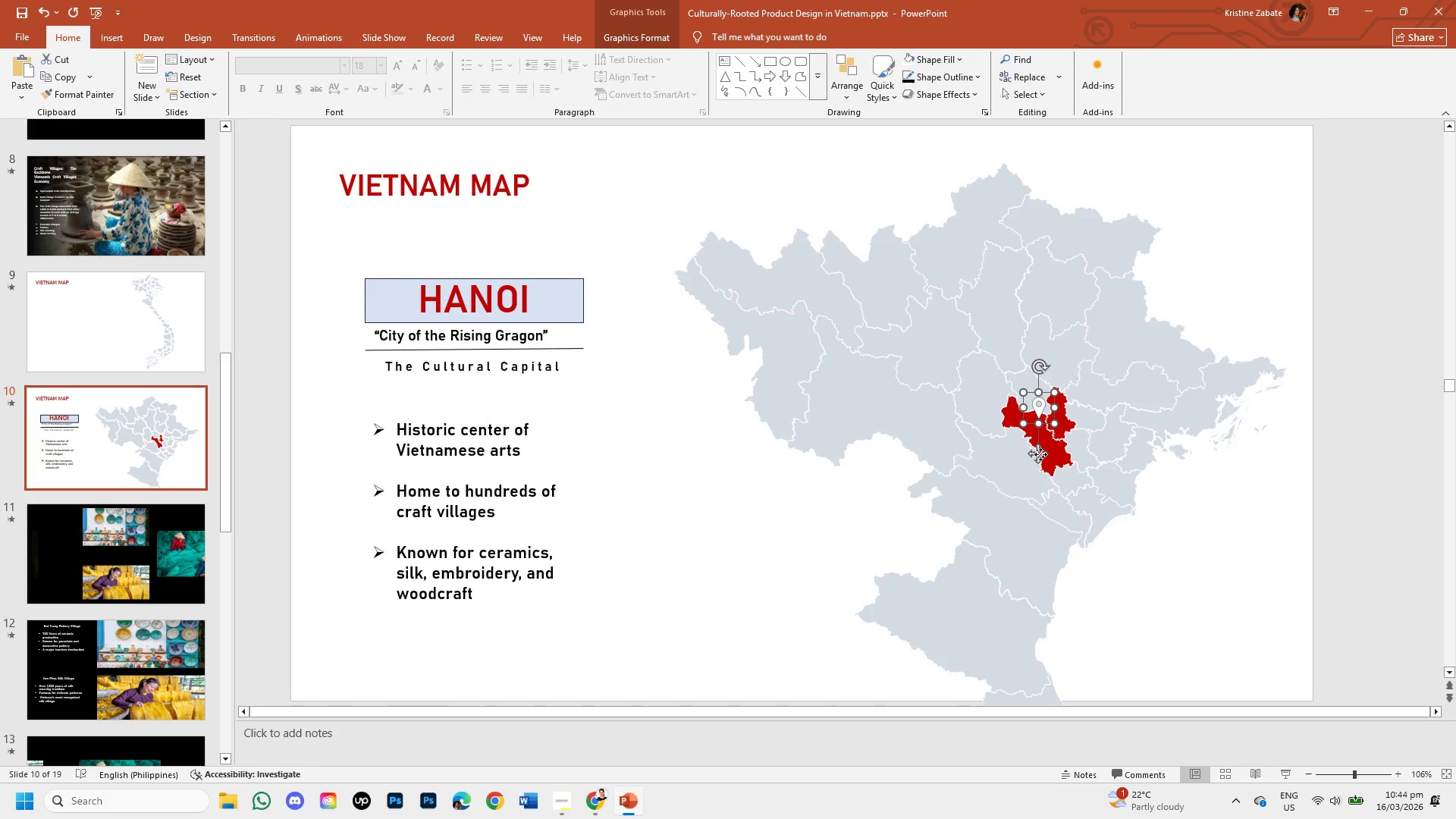 
left_click_drag(start_coordinate=[1040, 454], to_coordinate=[1049, 453])
 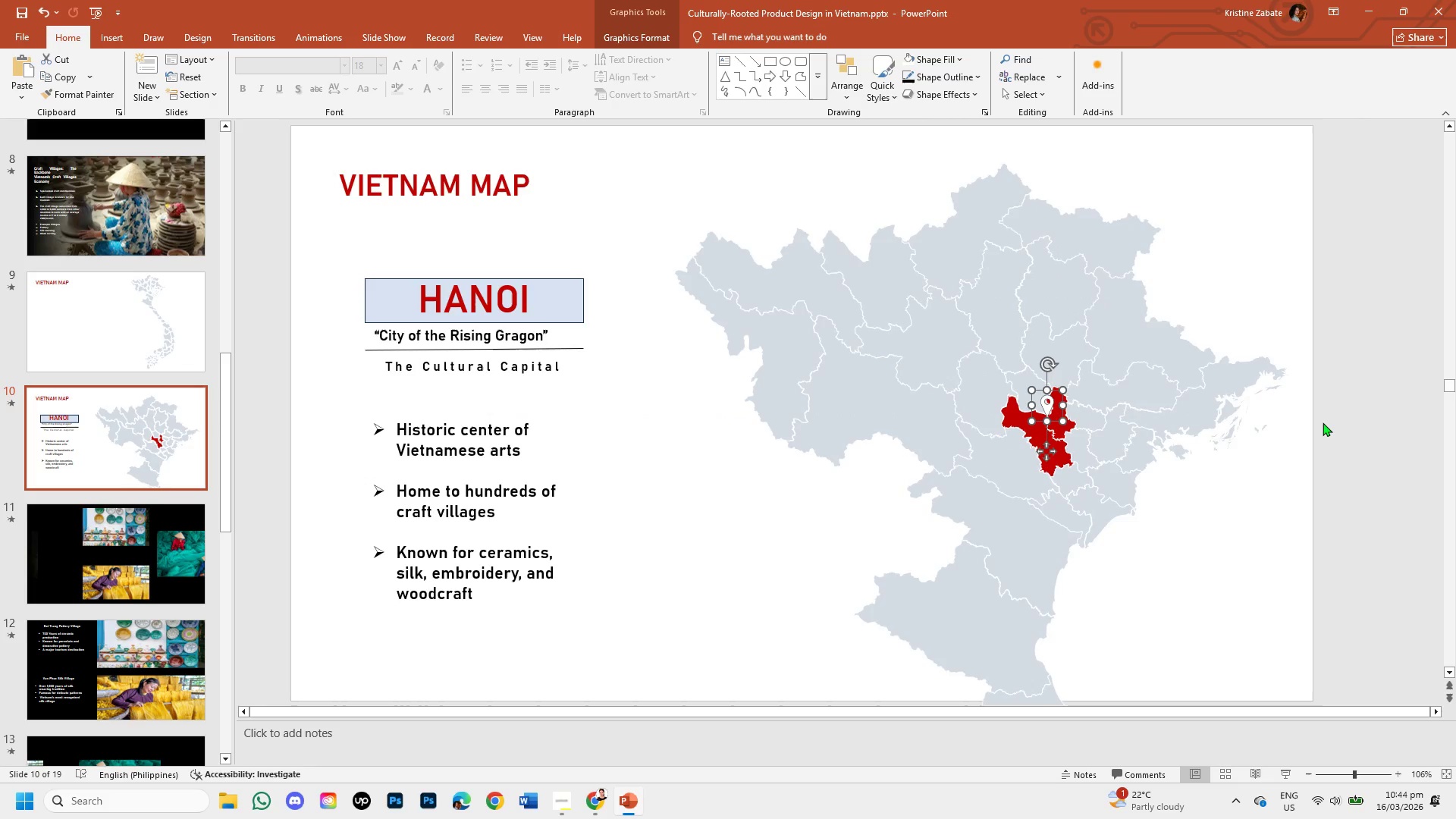 
left_click([1344, 427])
 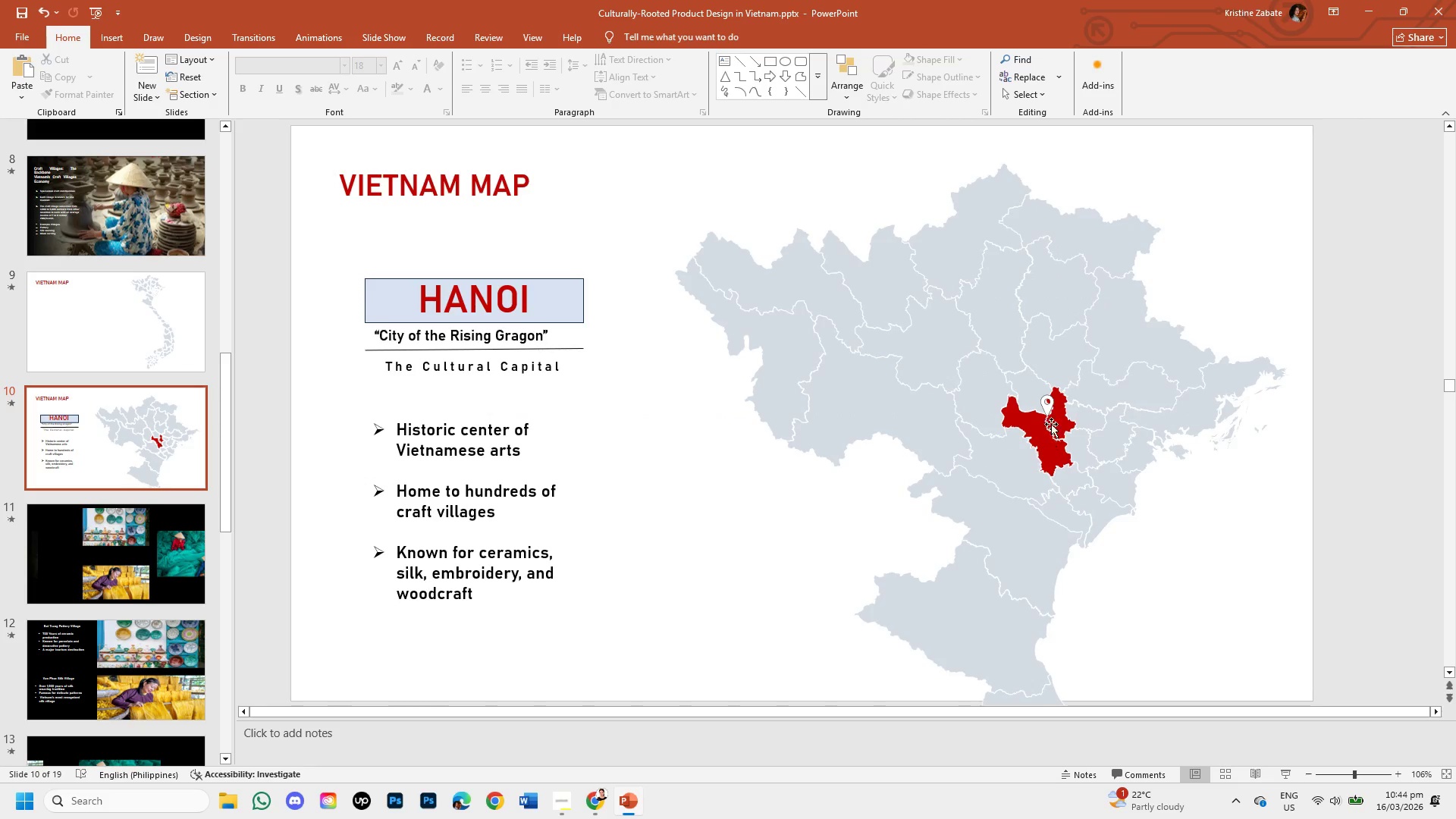 
left_click([1051, 408])
 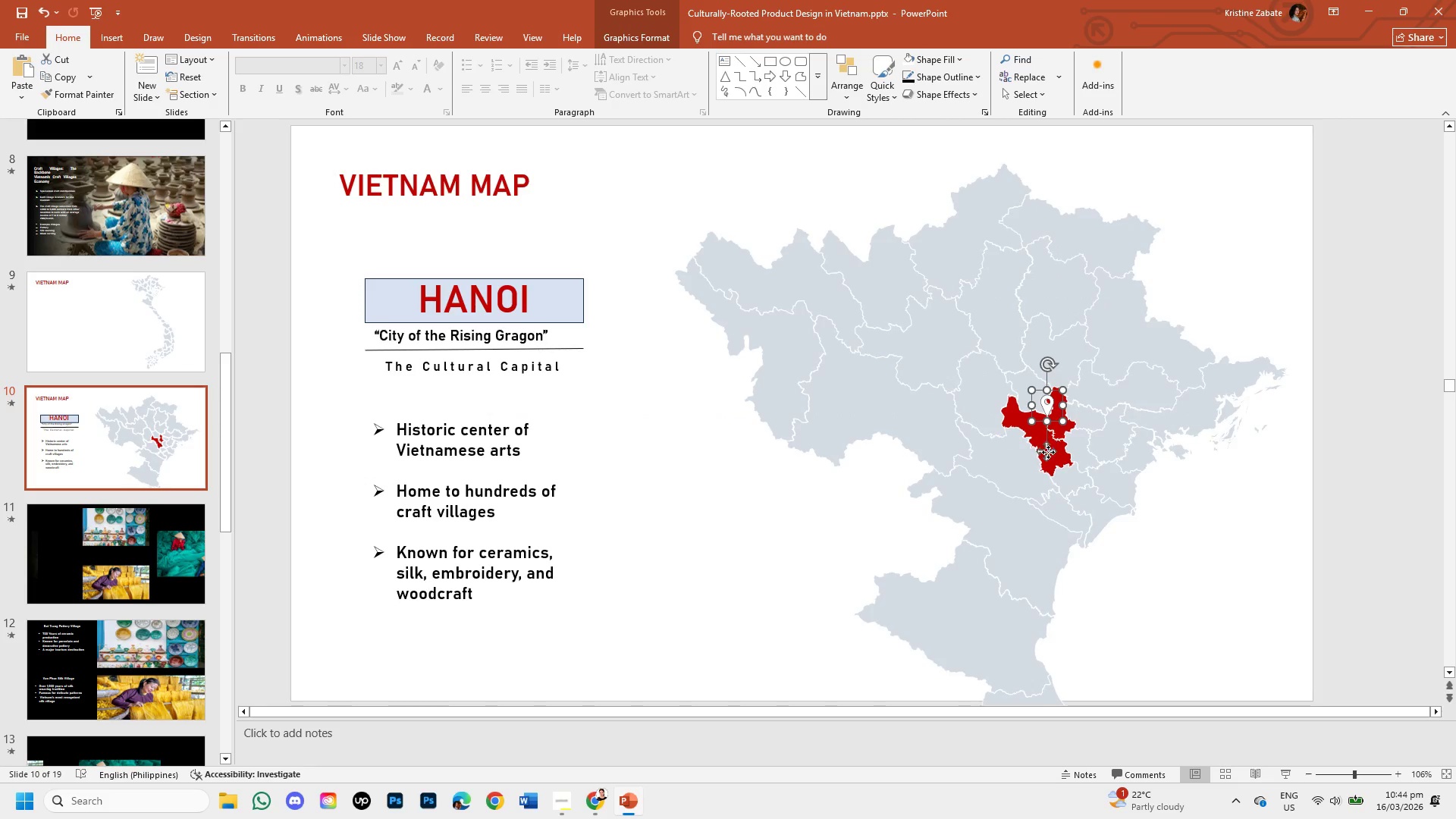 
left_click_drag(start_coordinate=[1048, 452], to_coordinate=[1040, 453])
 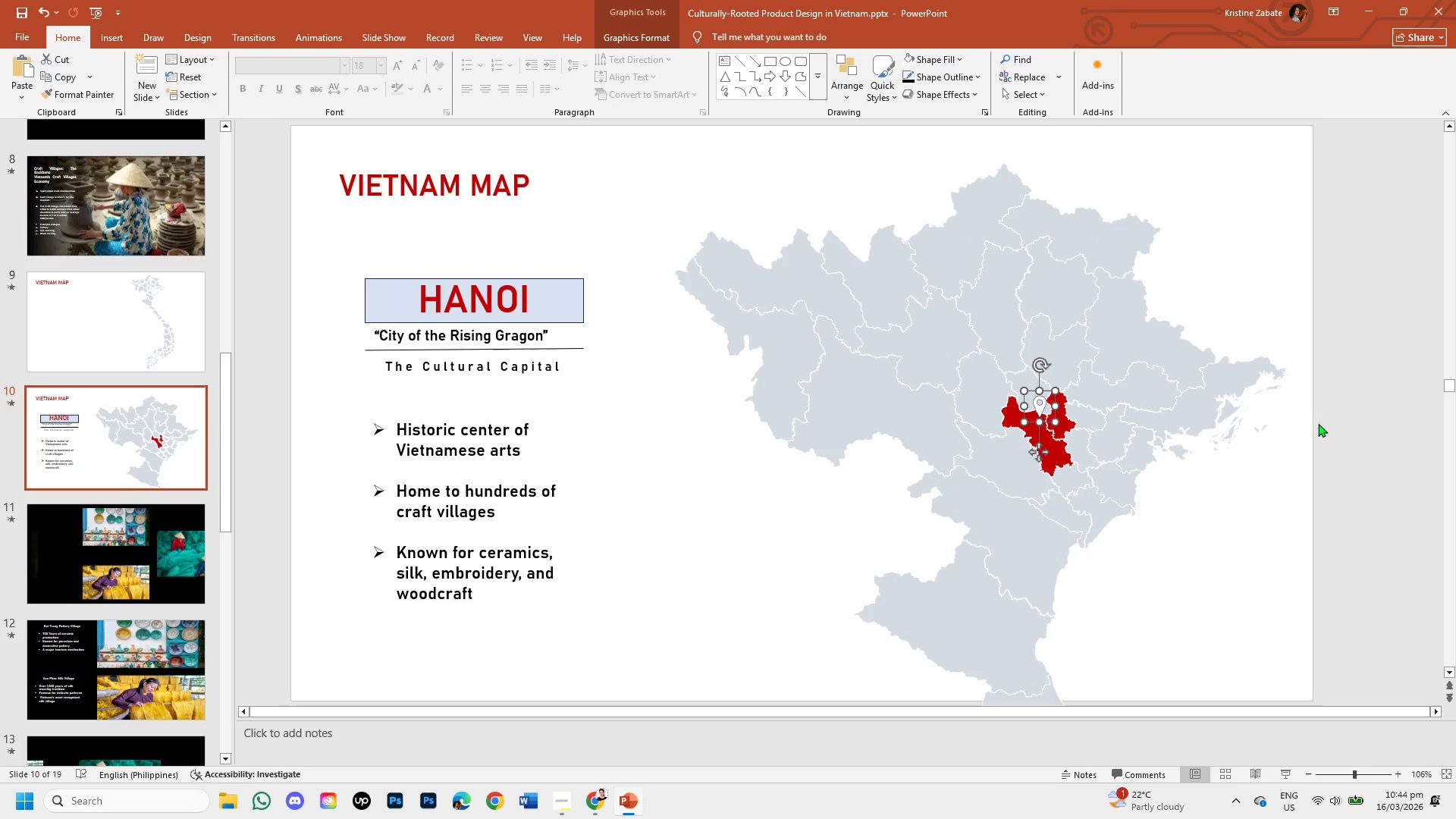 
left_click([1321, 424])
 